 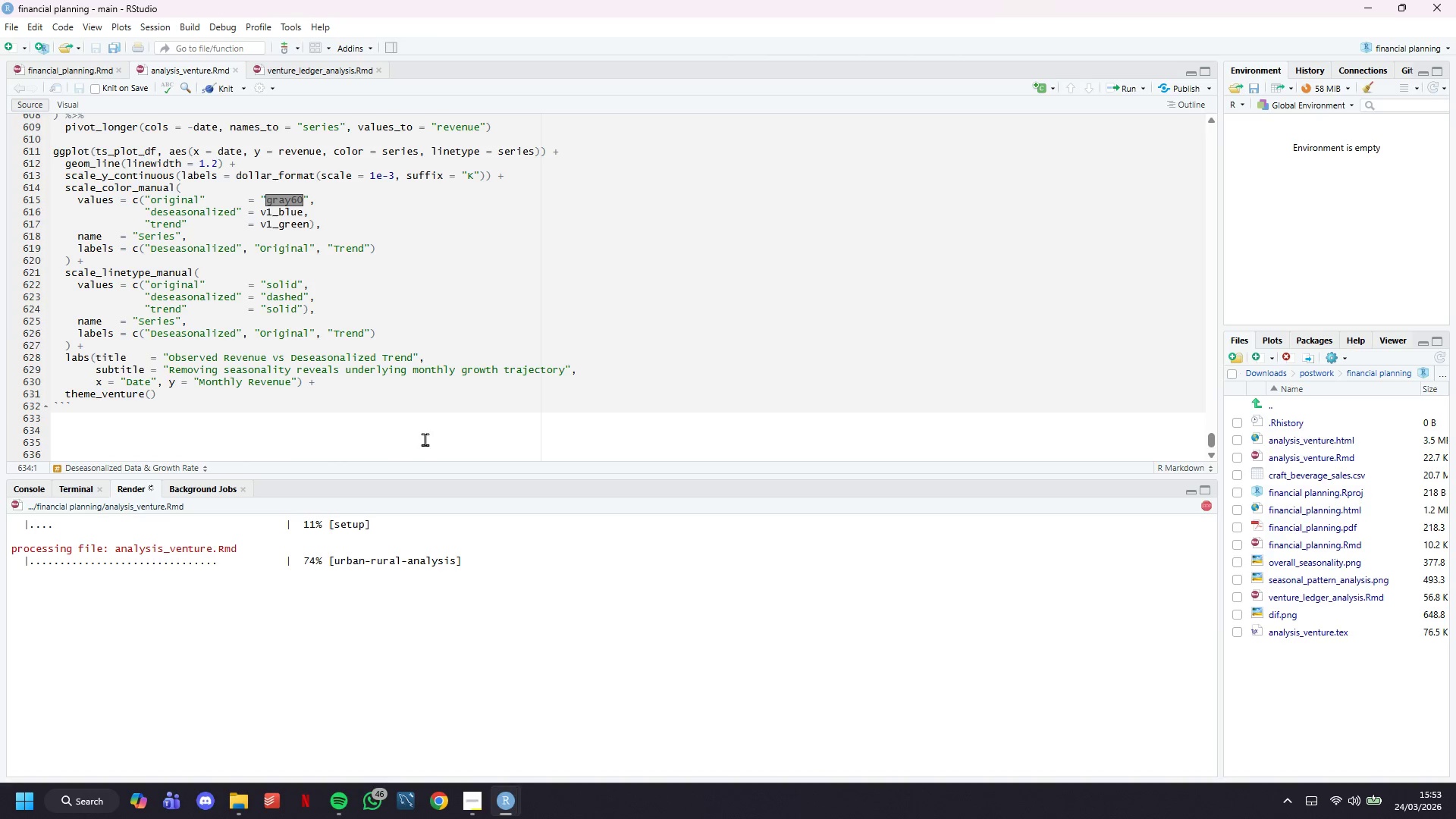 
scroll: coordinate [425, 439], scroll_direction: up, amount: 3.0
 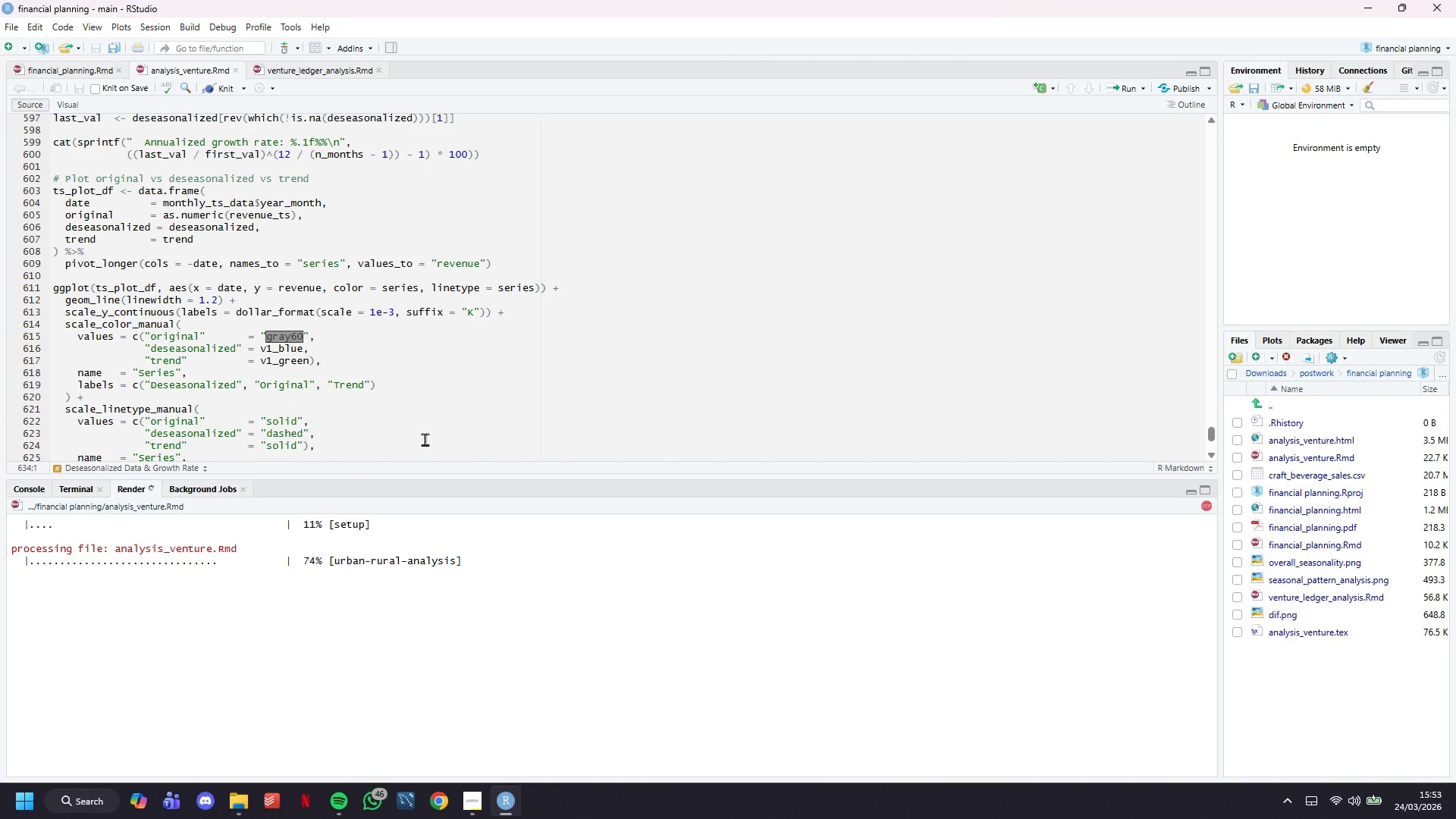 
scroll: coordinate [425, 439], scroll_direction: down, amount: 3.0
 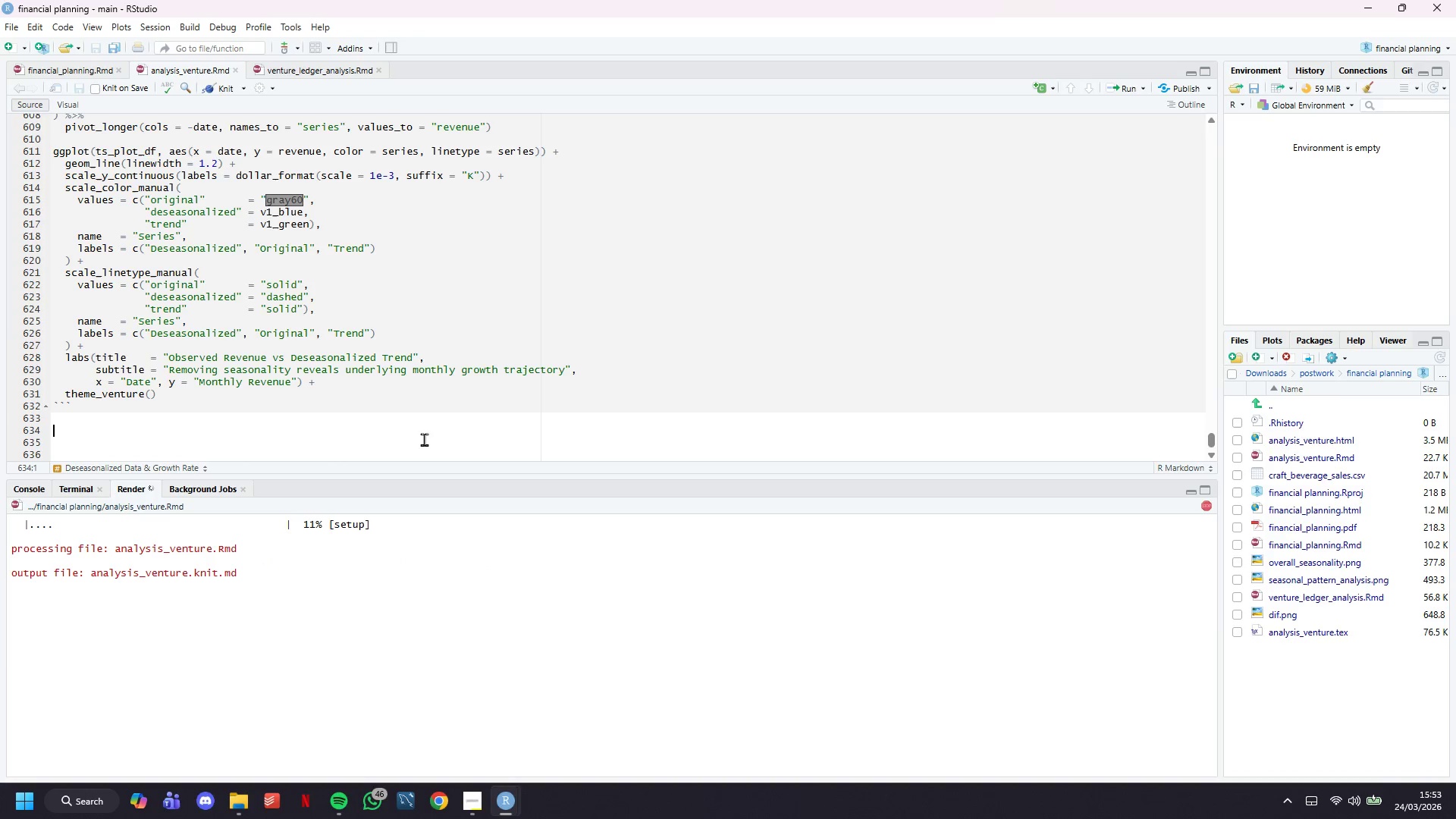 
wait(17.94)
 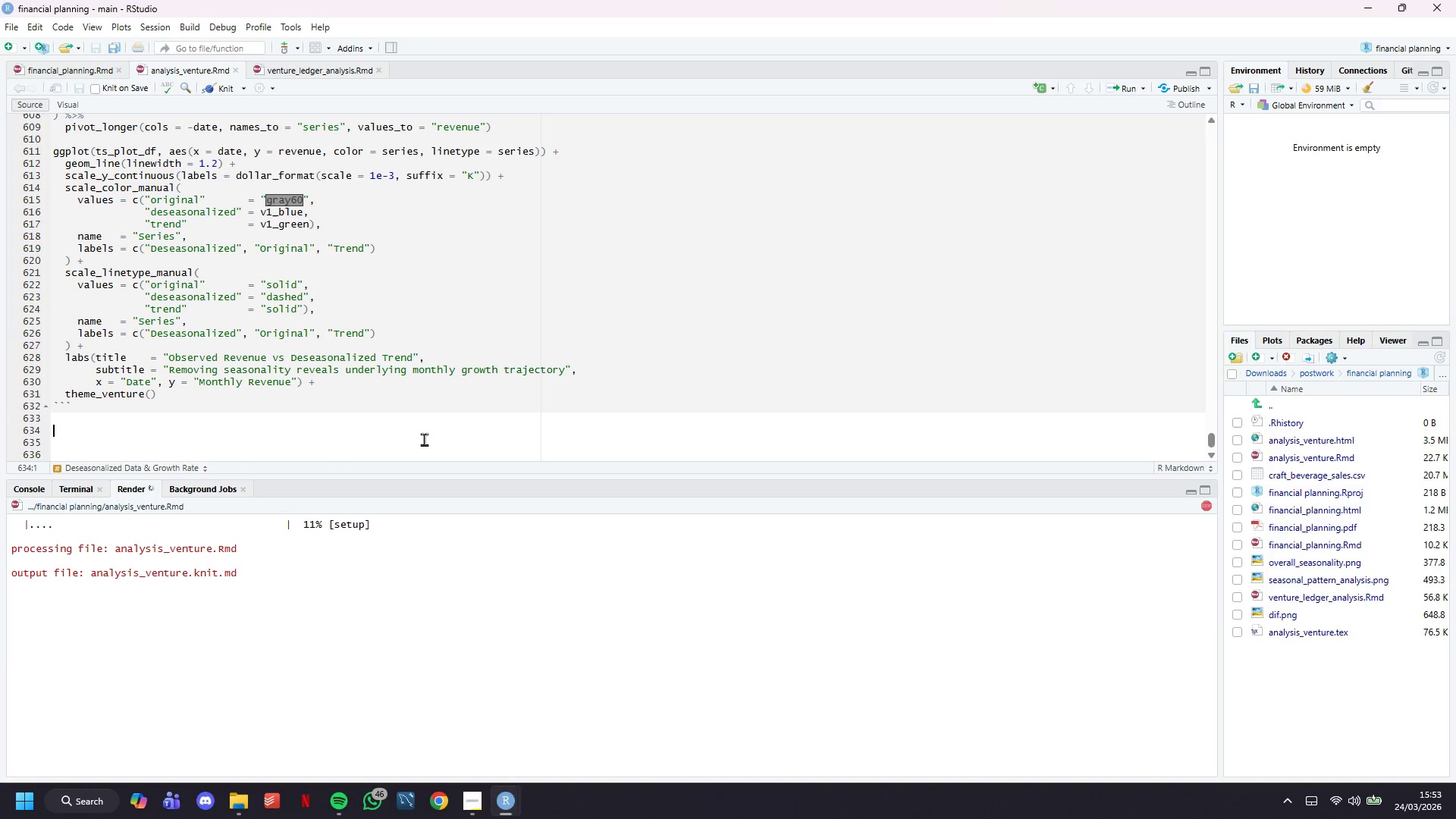 
scroll: coordinate [497, 392], scroll_direction: down, amount: 5.0
 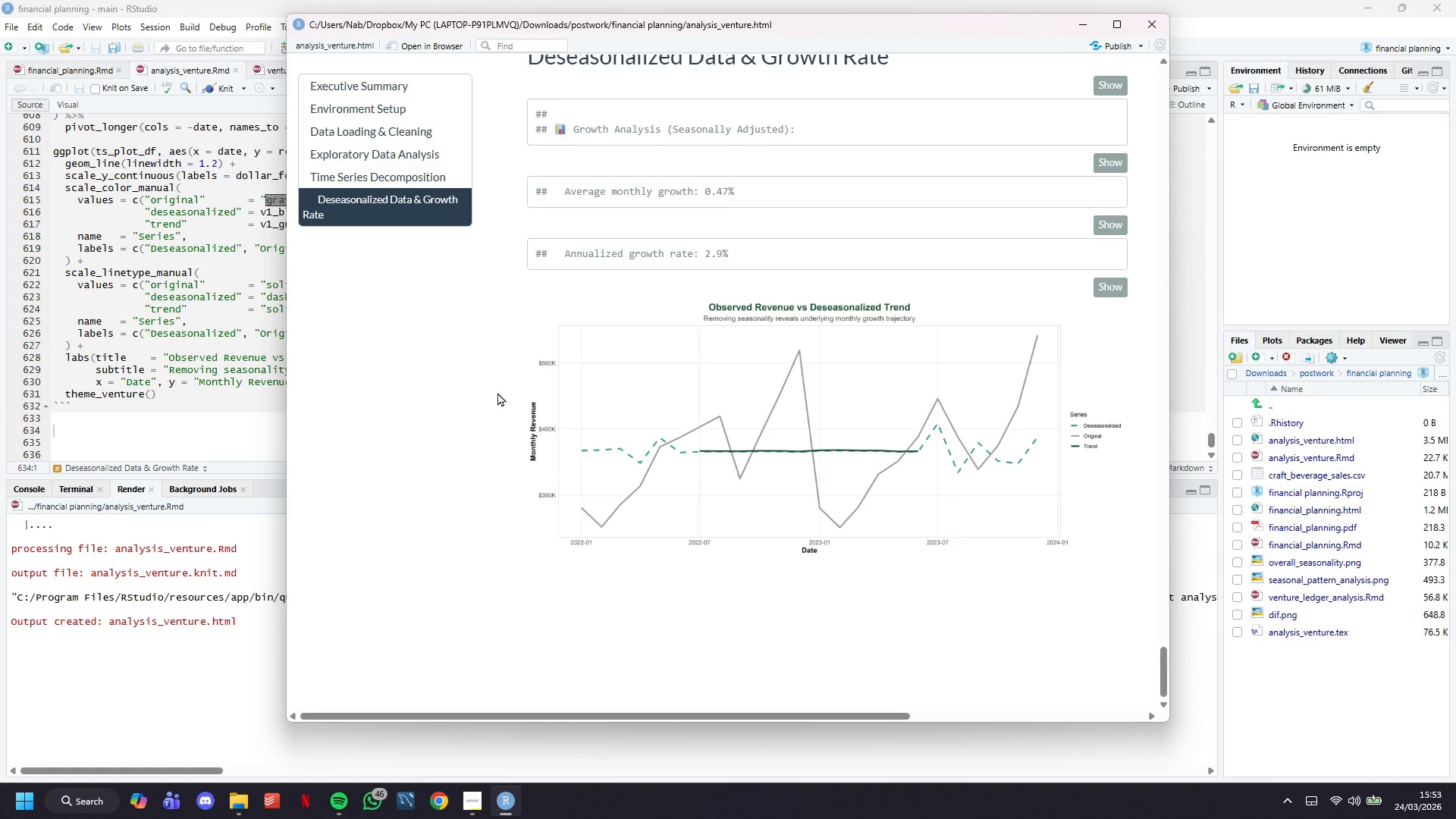 
scroll: coordinate [497, 392], scroll_direction: up, amount: 7.0
 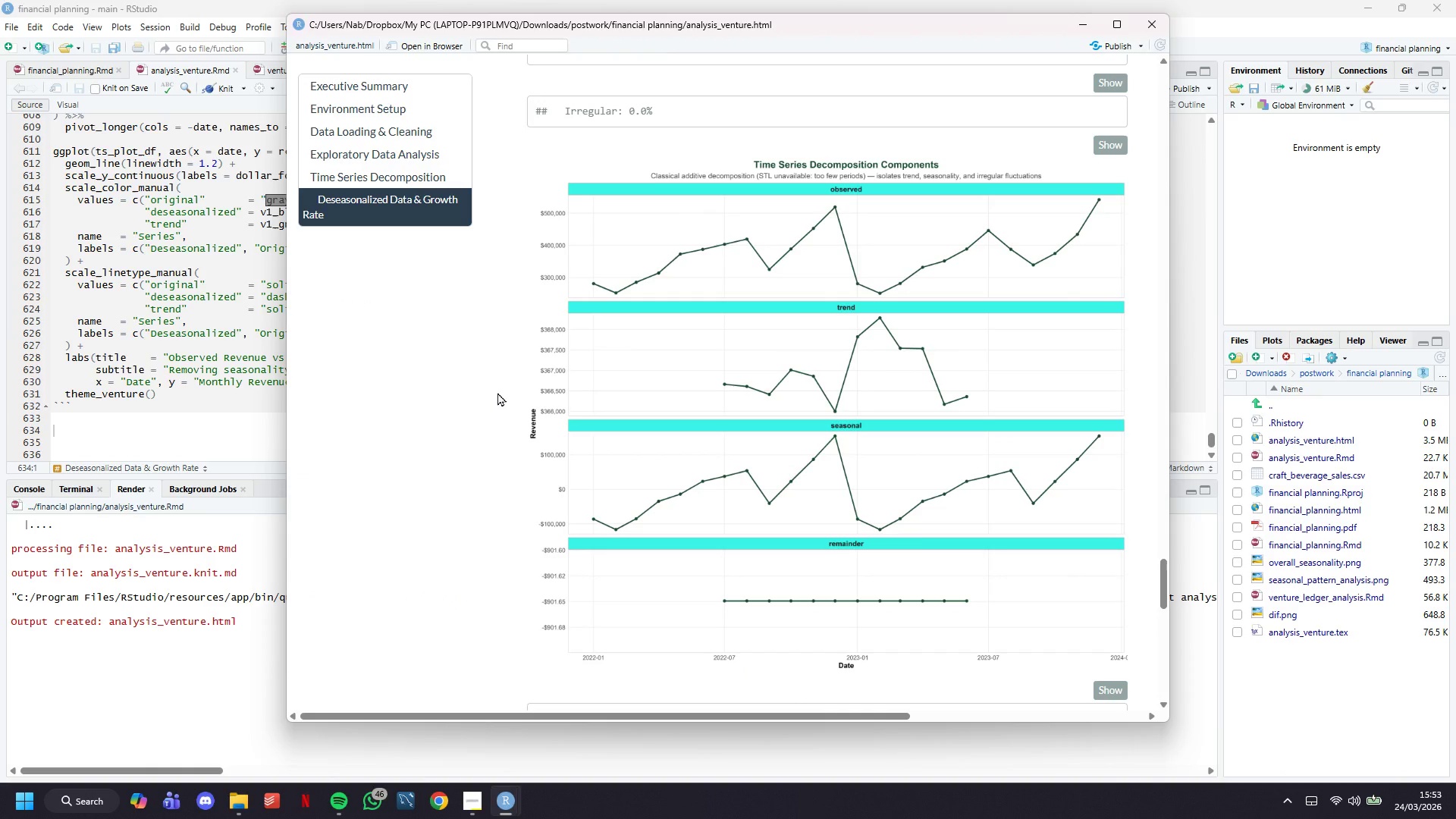 
scroll: coordinate [497, 392], scroll_direction: down, amount: 3.0
 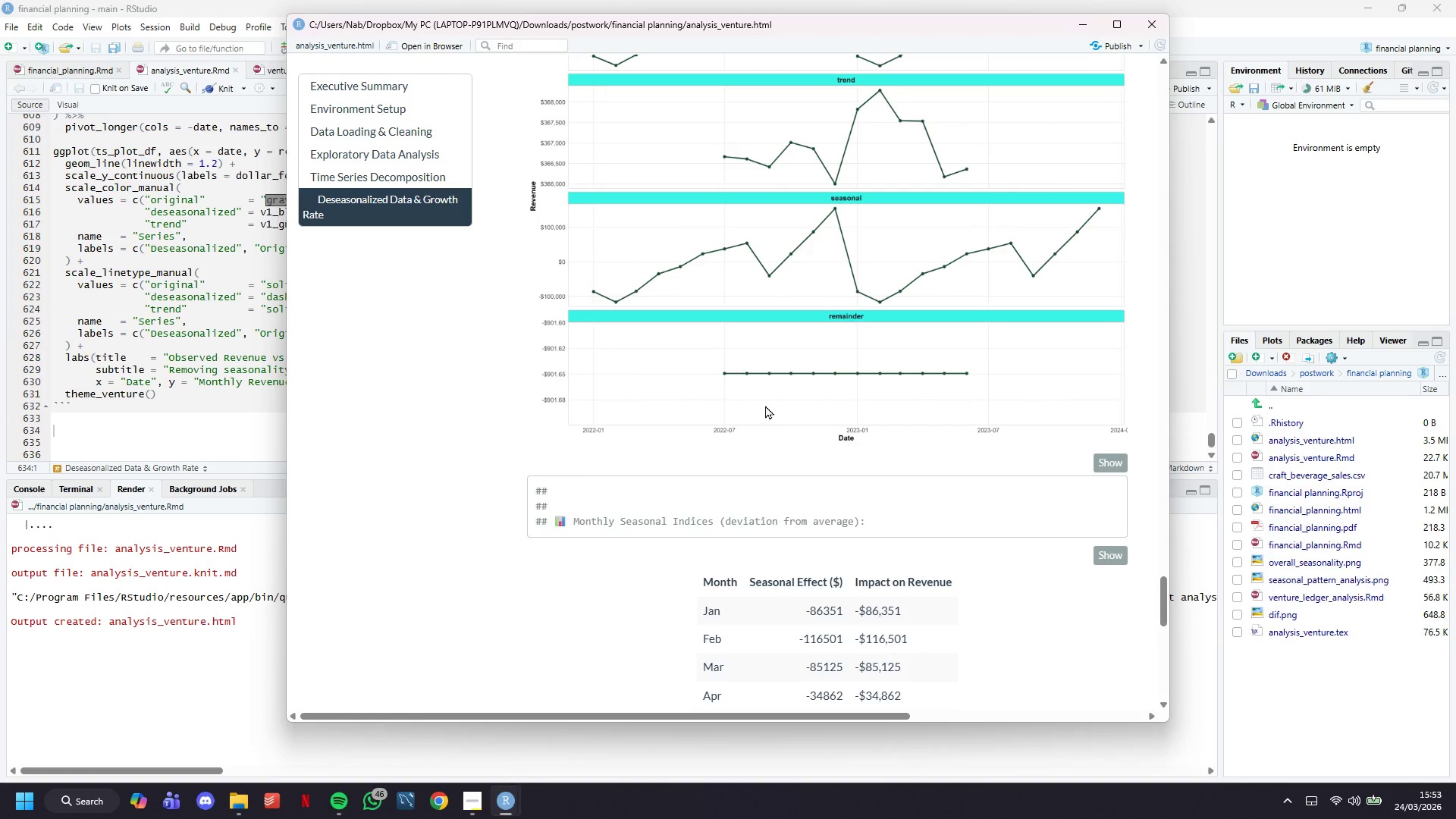 
scroll: coordinate [757, 410], scroll_direction: up, amount: 4.0
 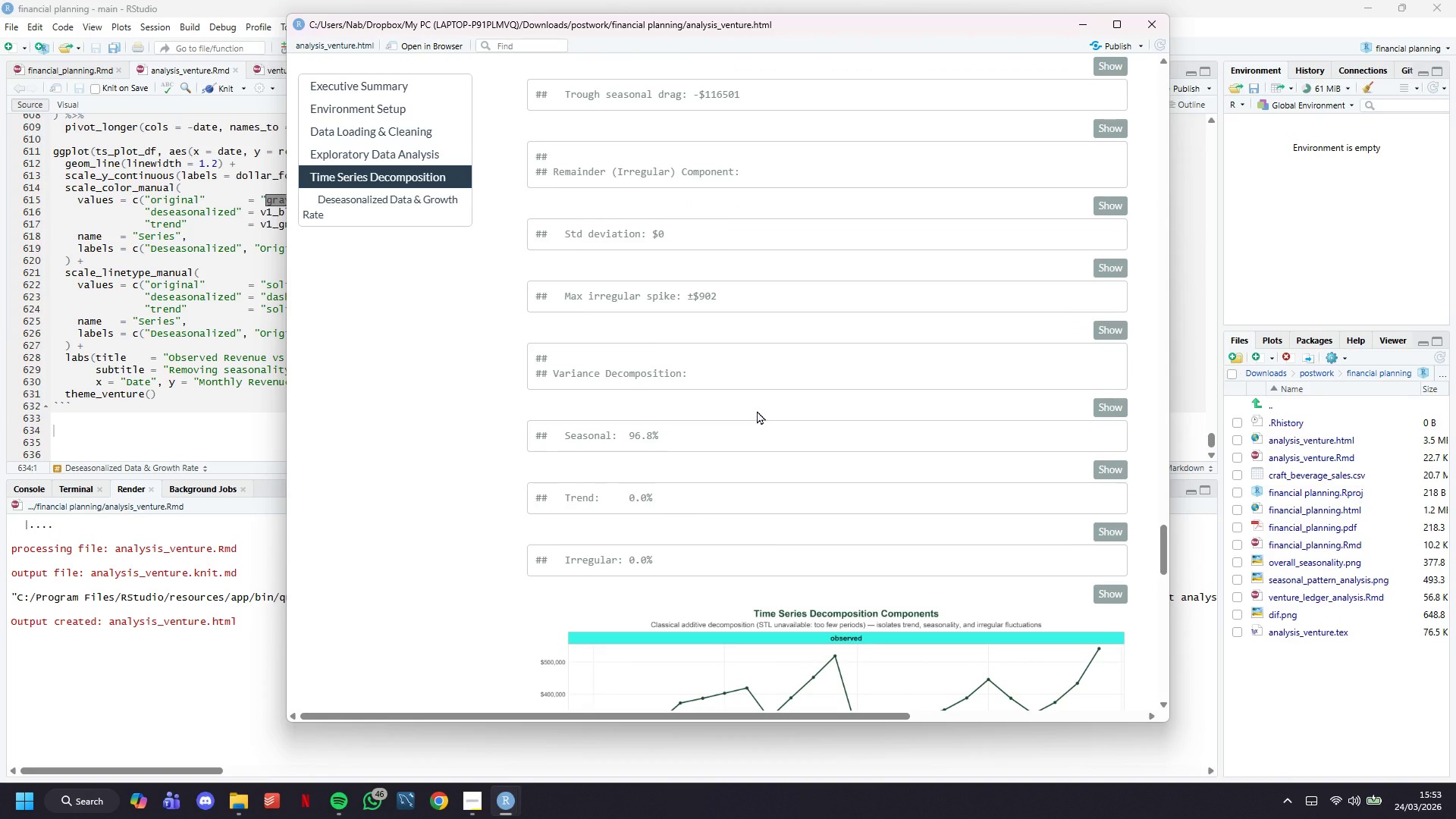 
left_click([172, 448])
 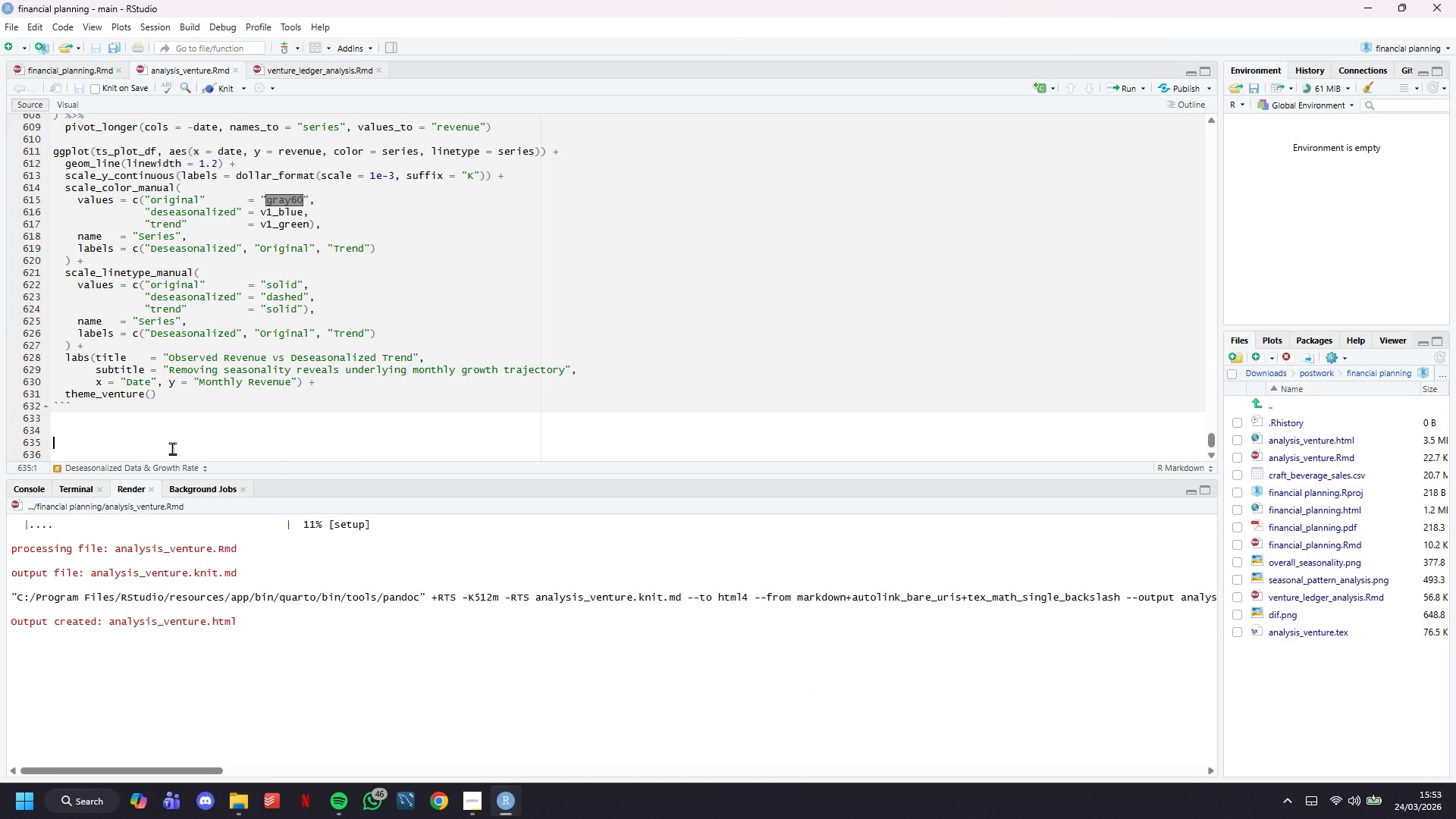 
type(\newpage)
 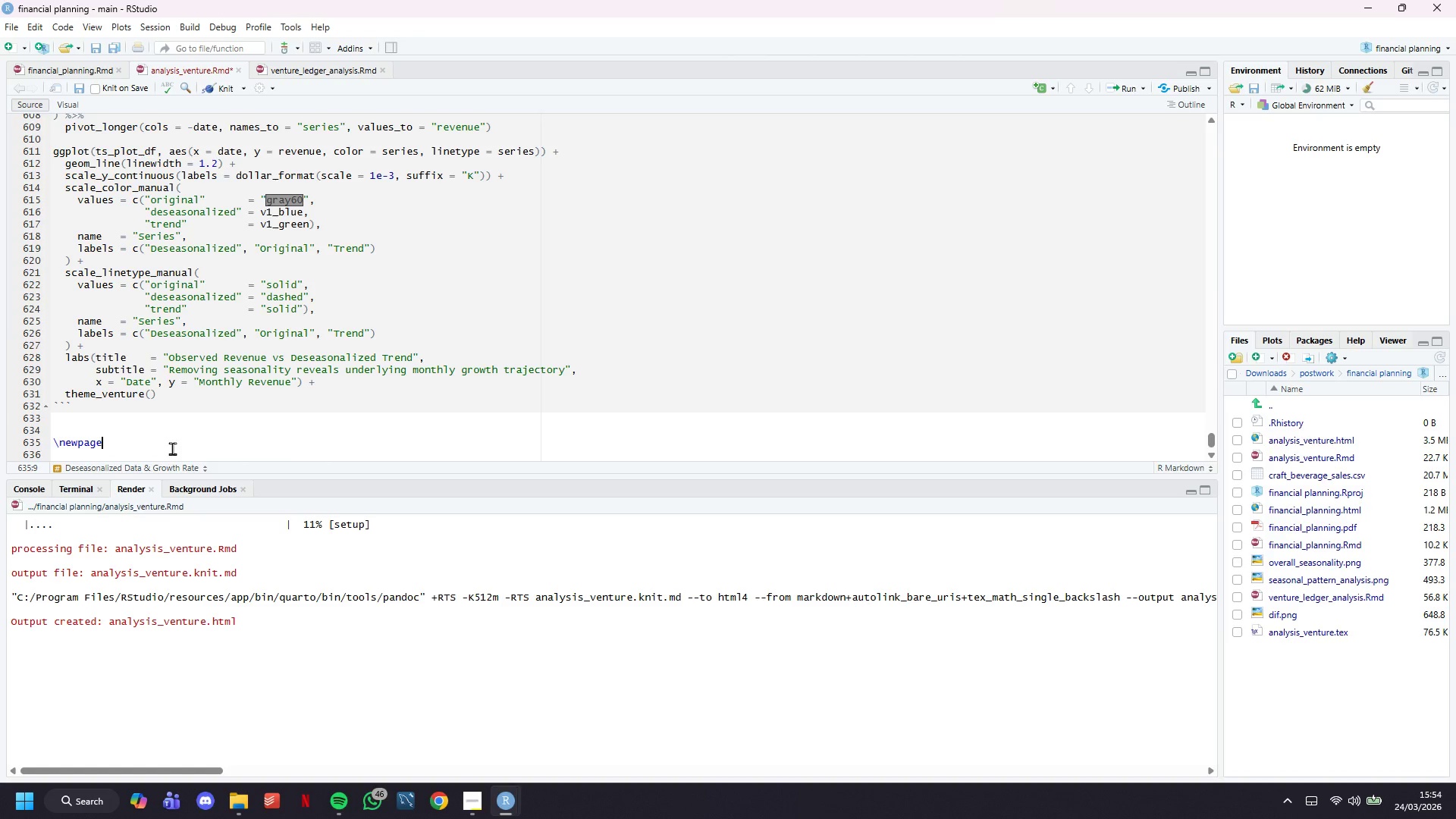 
key(Enter)
 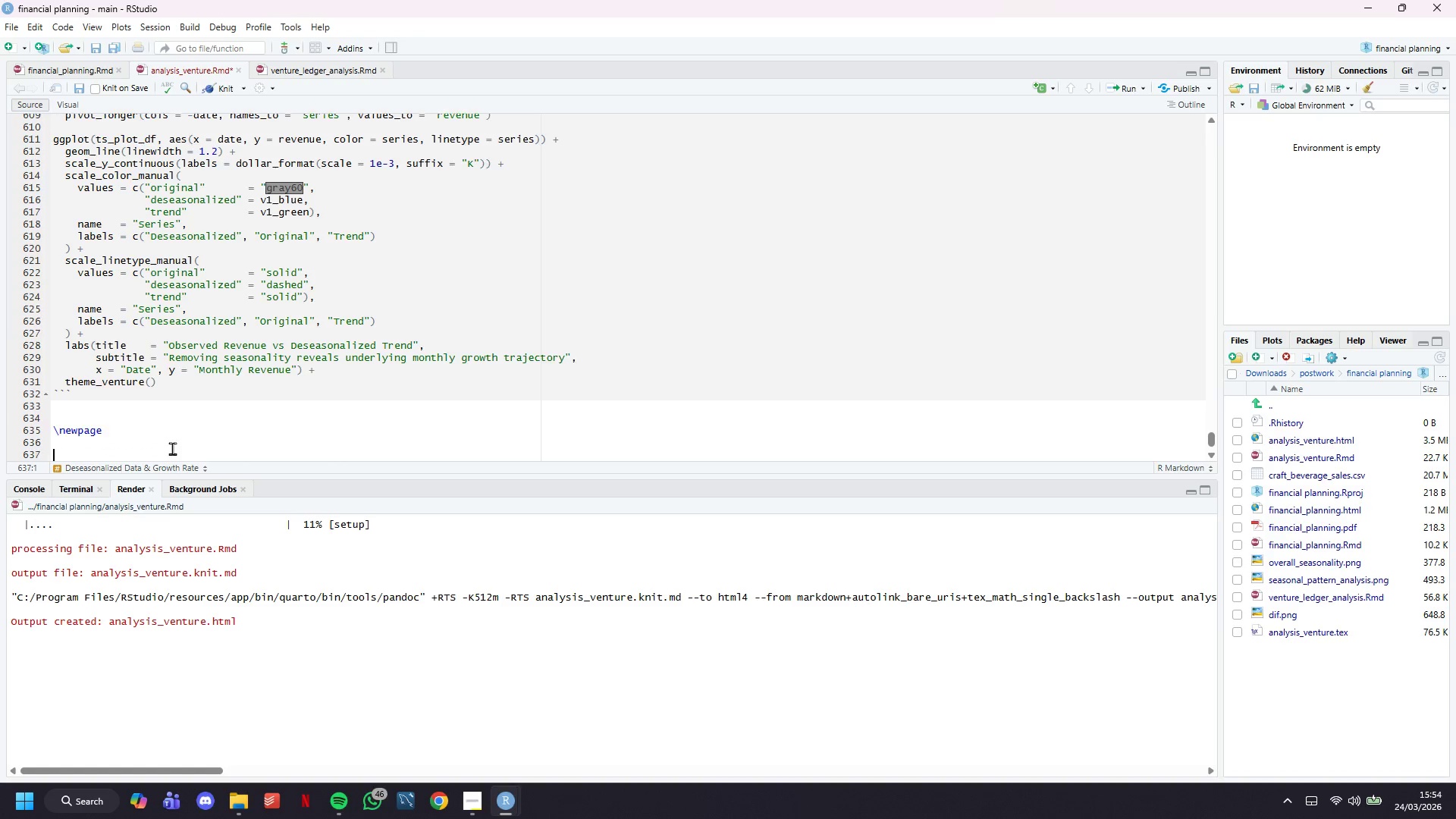 
key(Enter)
 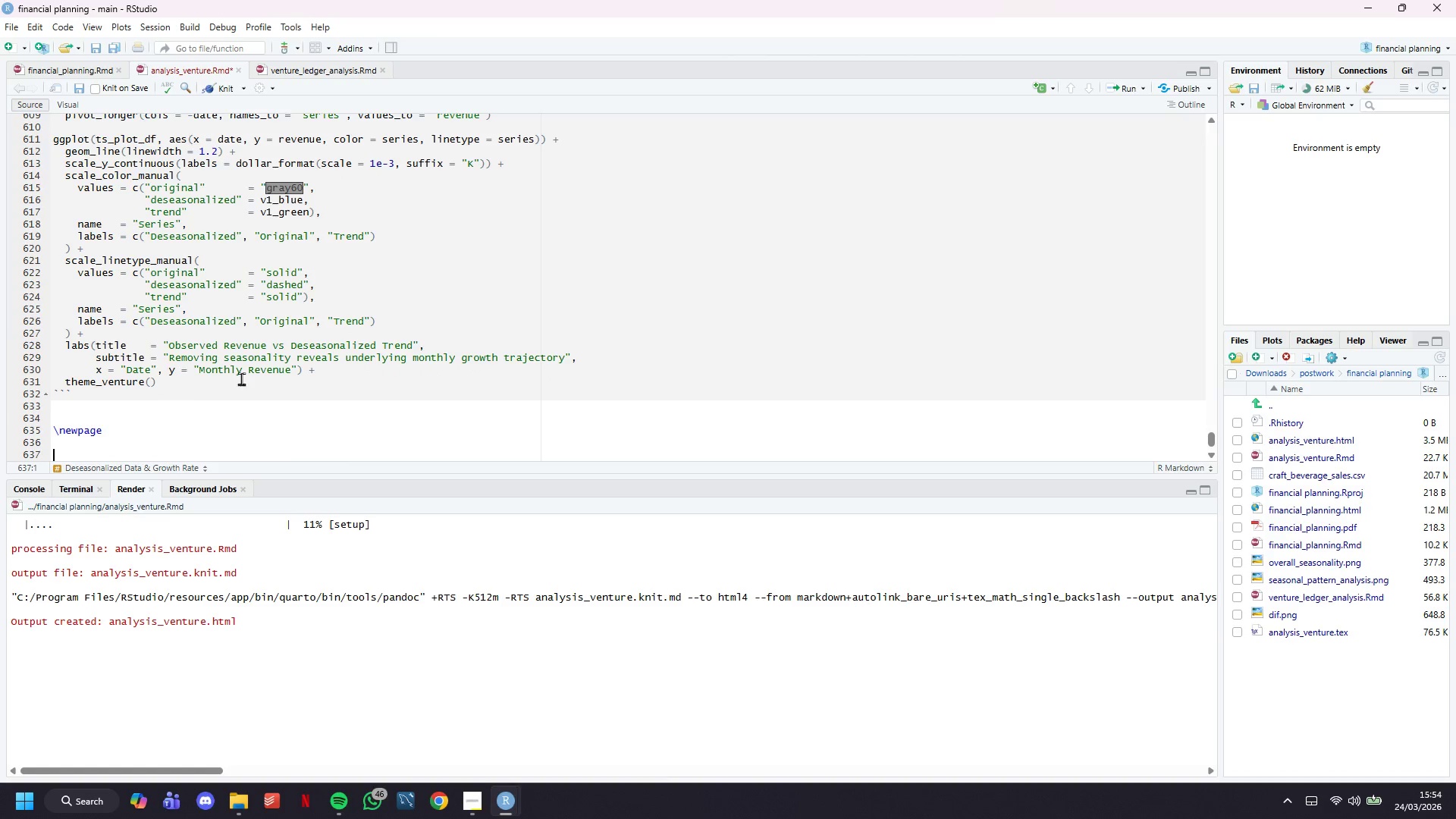 
scroll: coordinate [253, 337], scroll_direction: down, amount: 6.0
 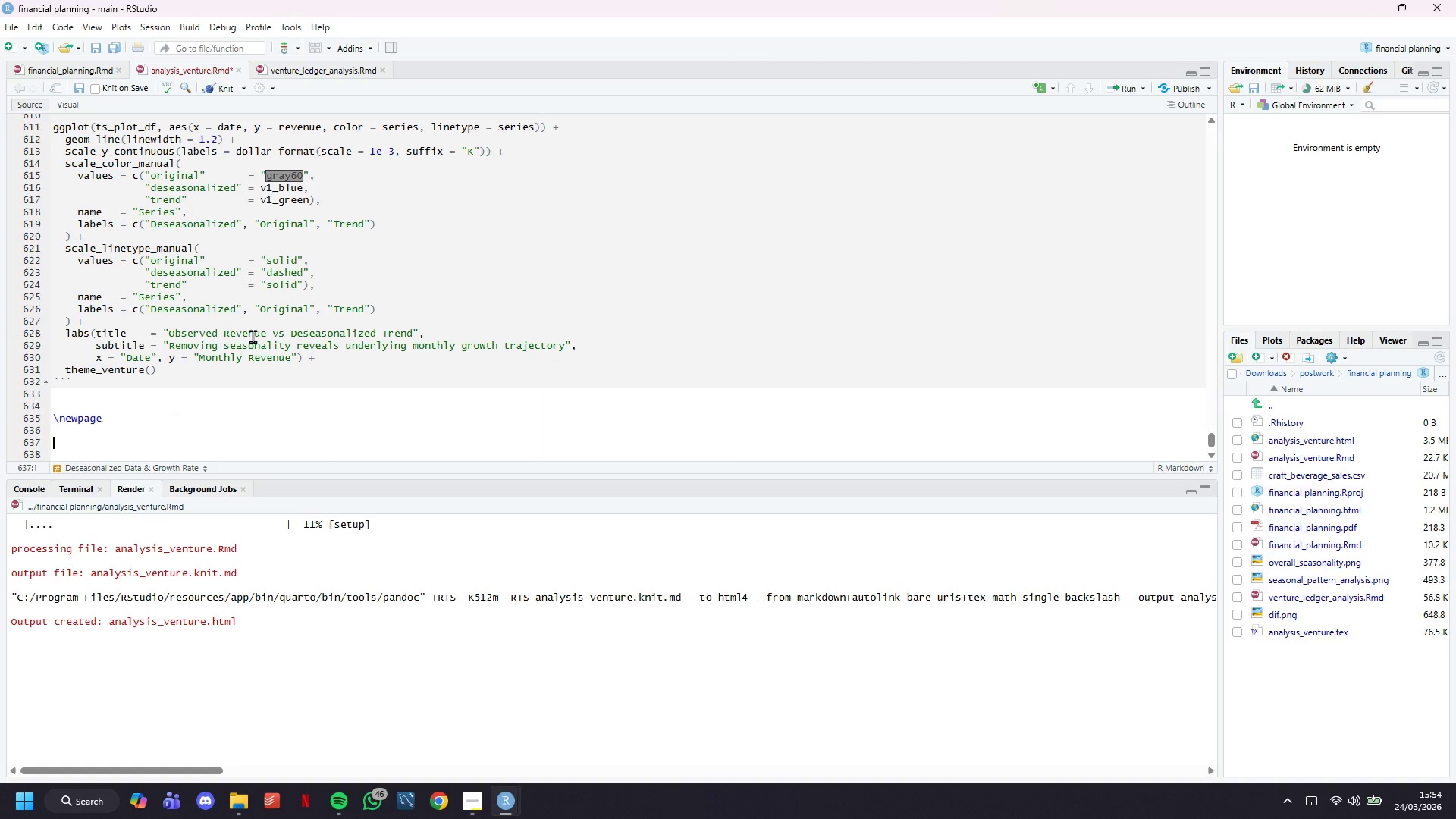 
type(# Price )
key(Backspace)
type(-Volume Correlation Study)
 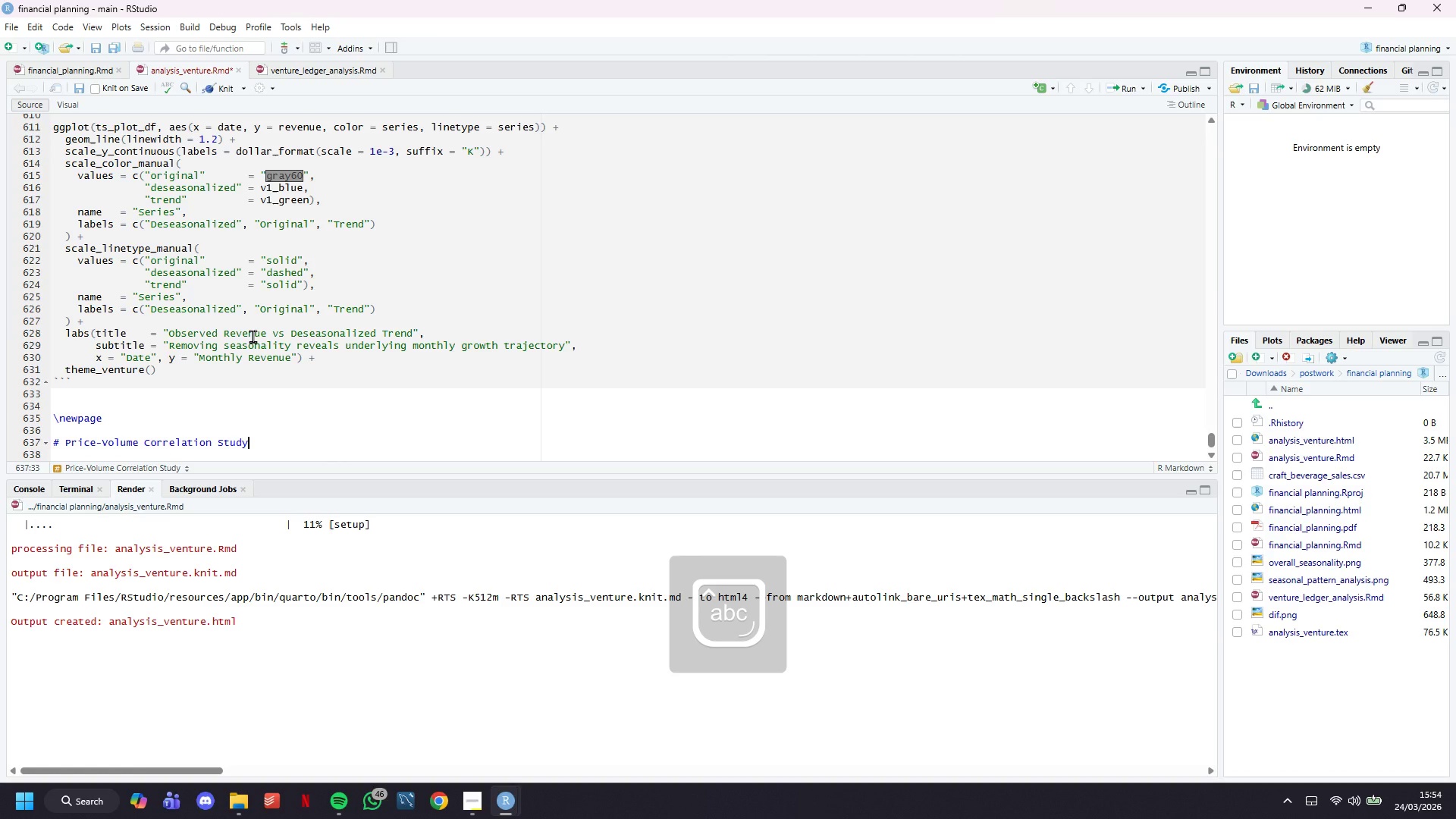 
key(Enter)
 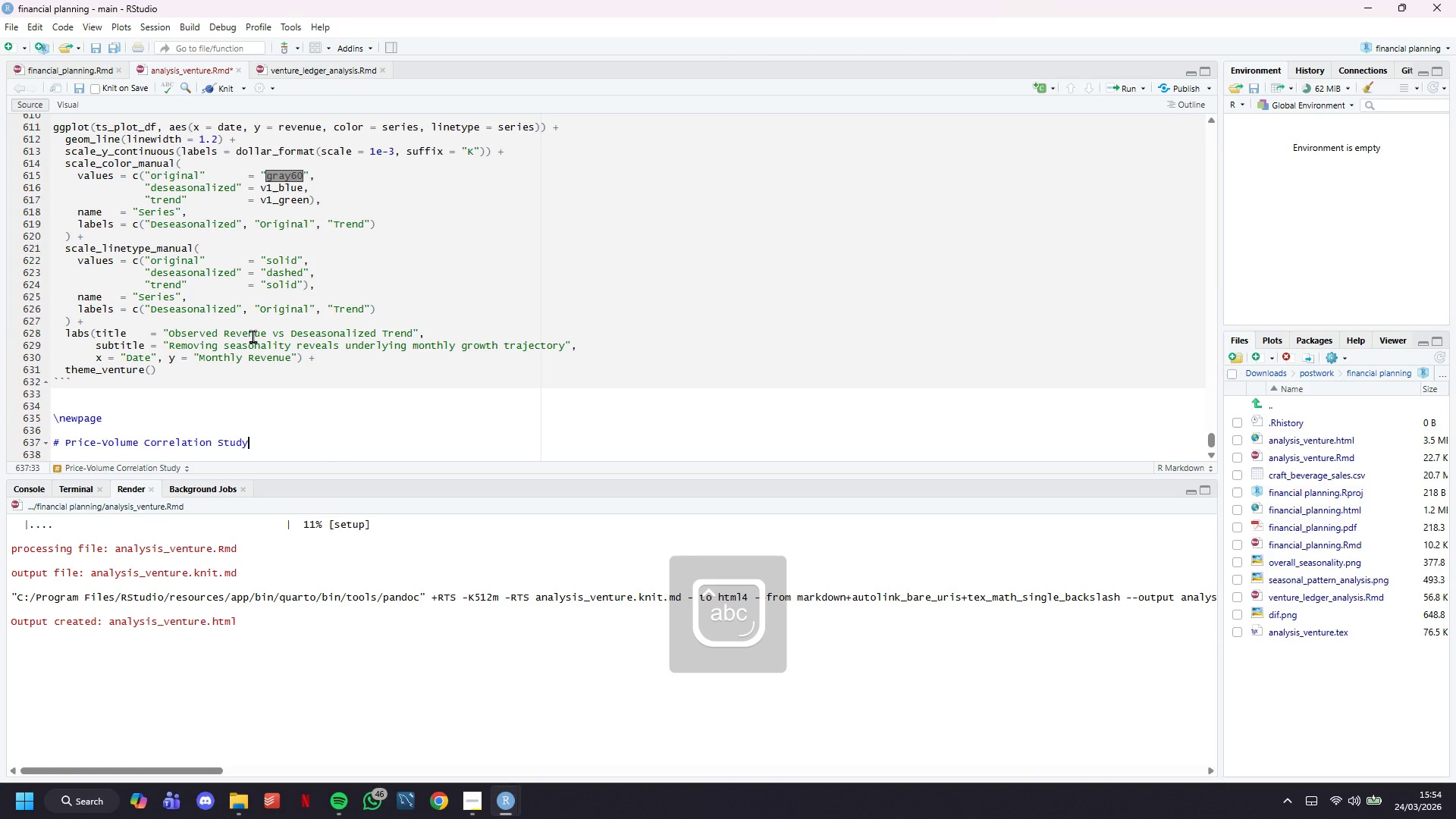 
key(Enter)
 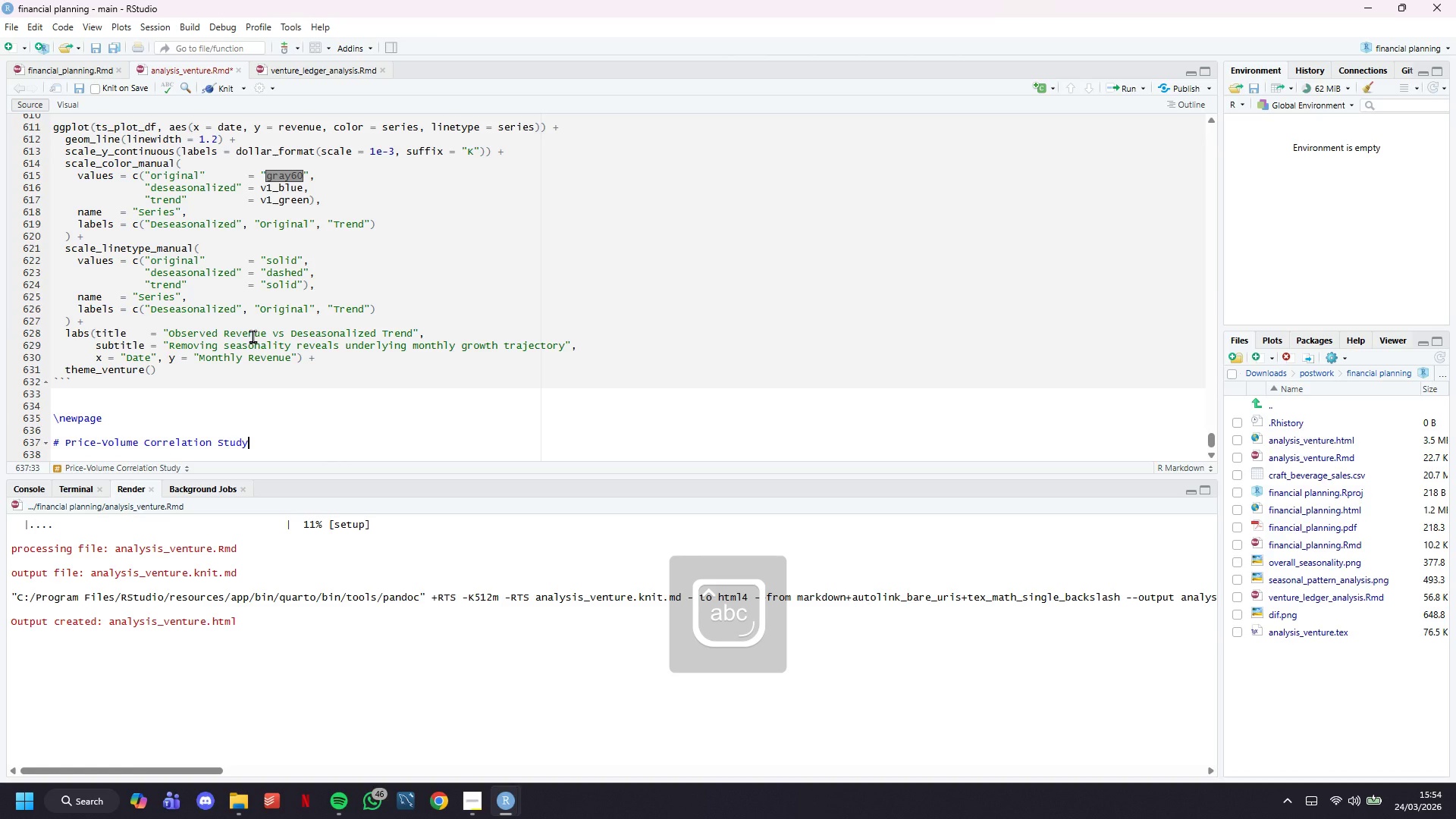 
key(Enter)
 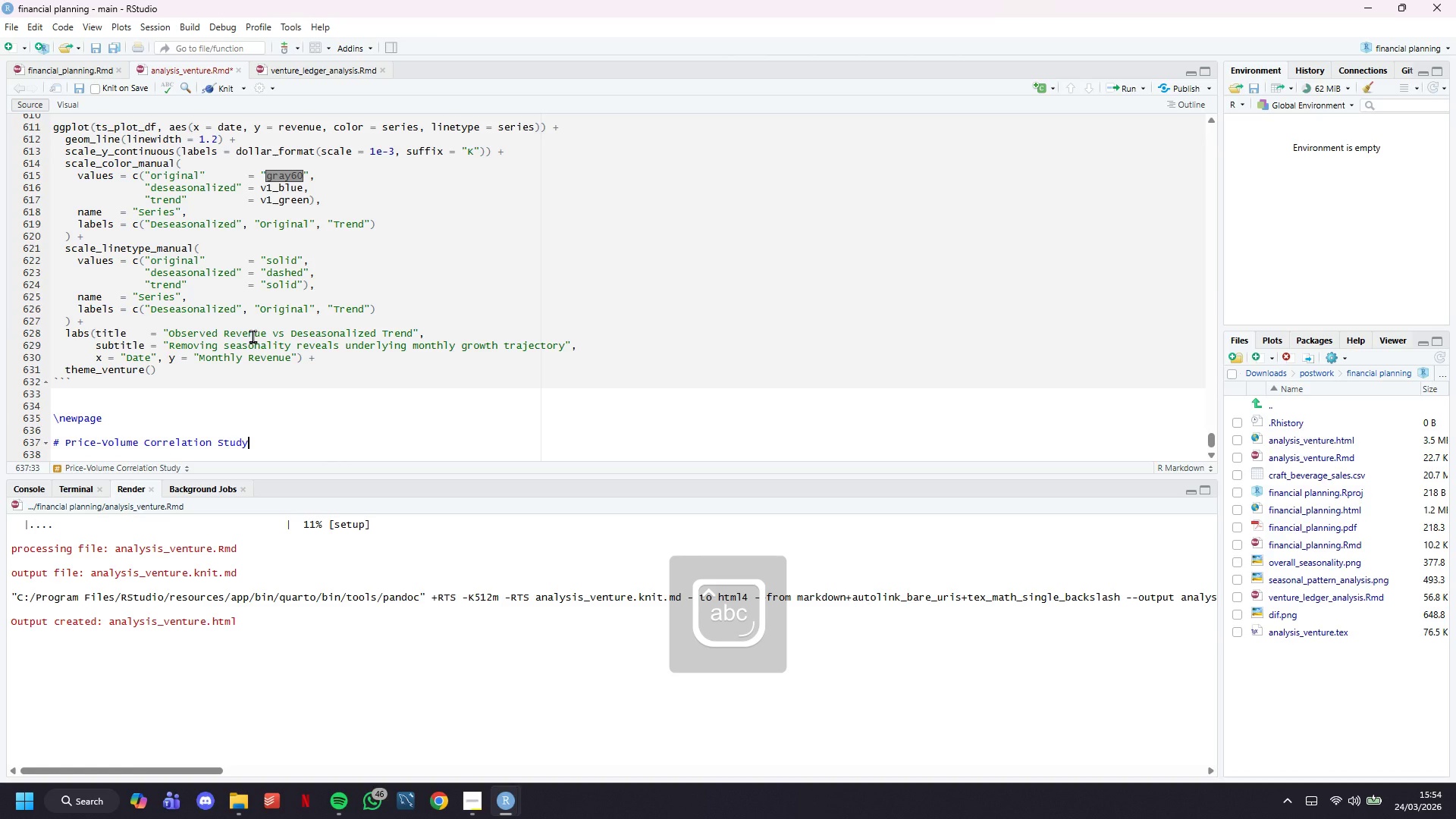 
key(Enter)
 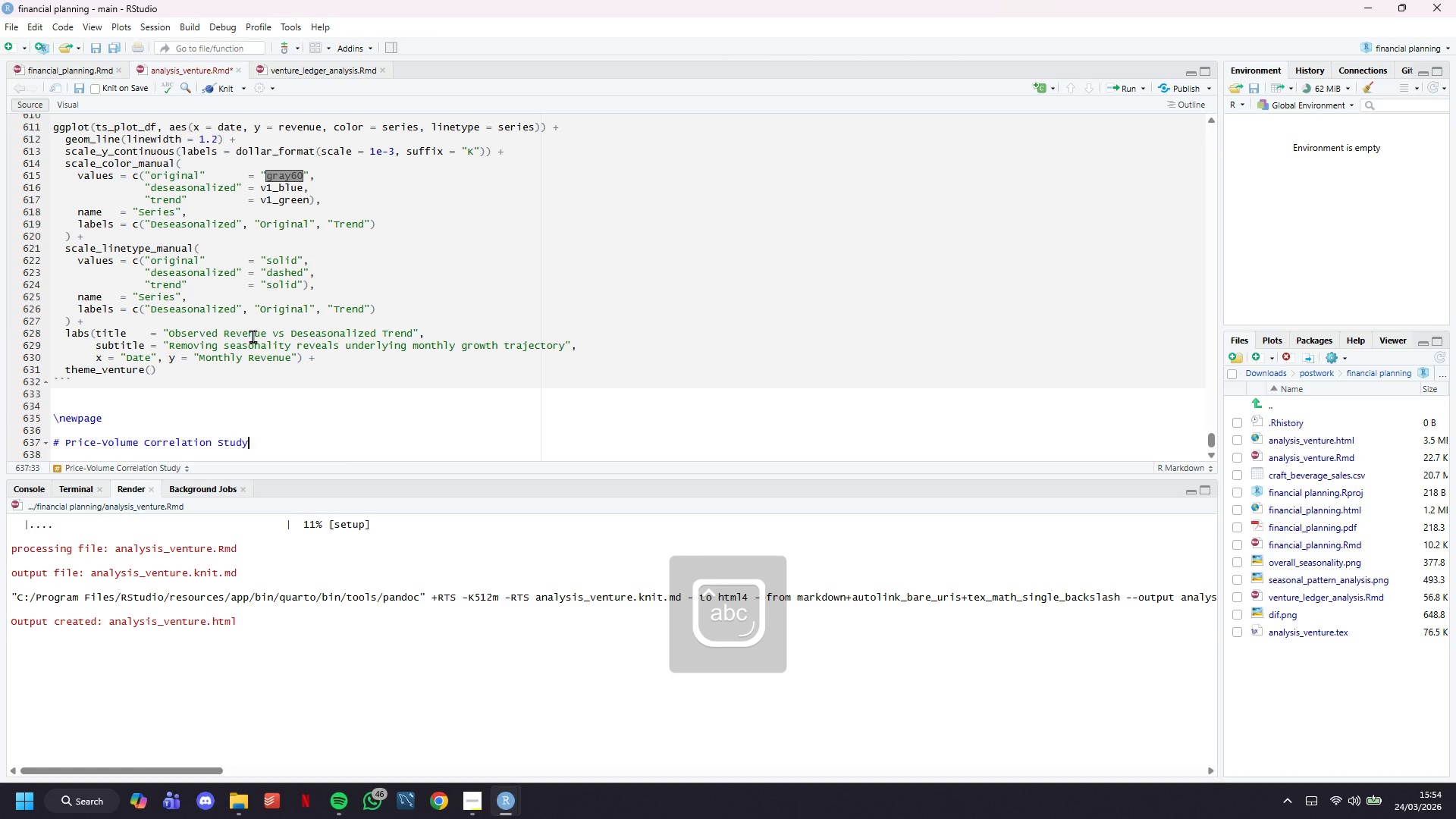 
key(Enter)
 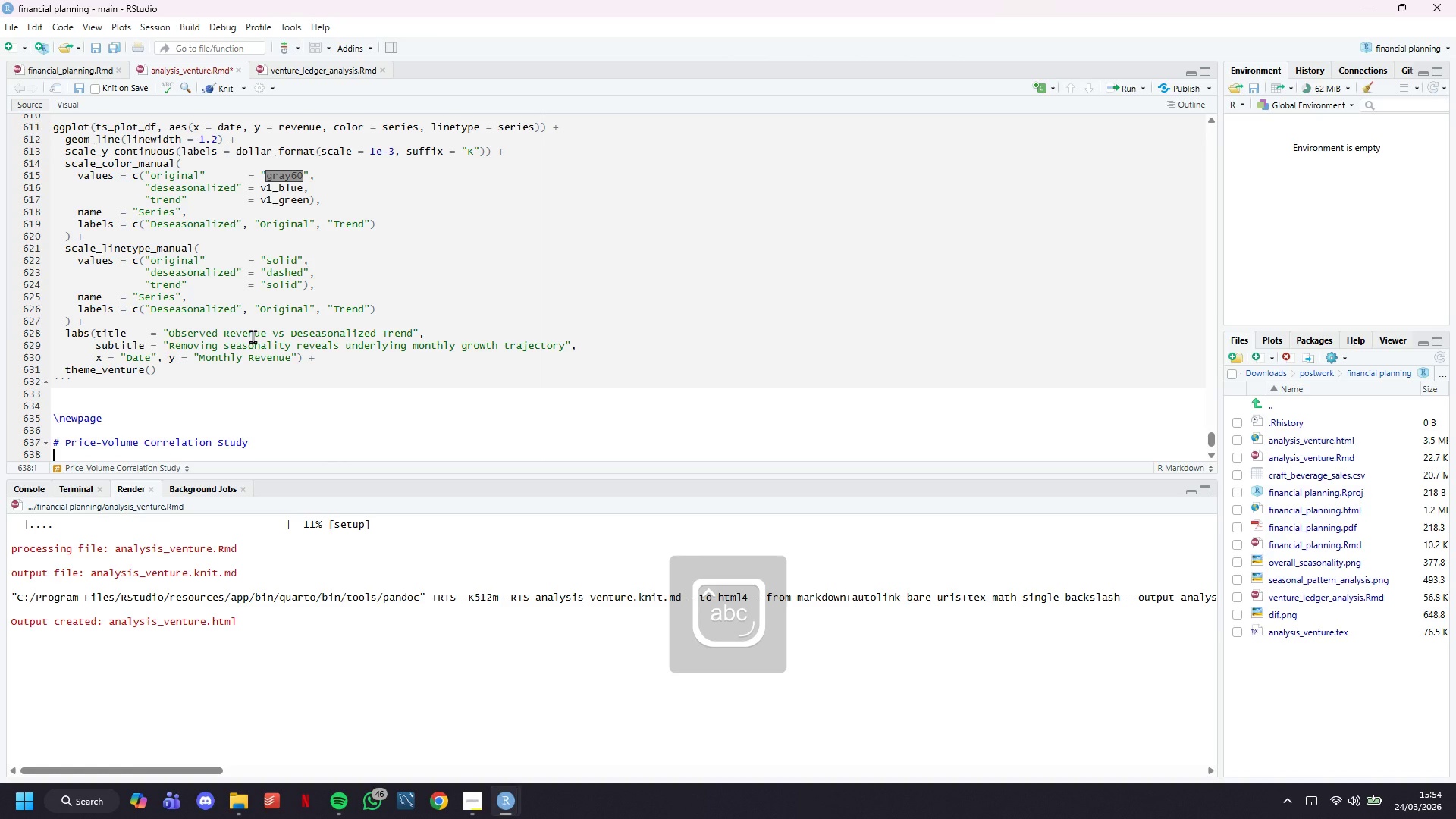 
scroll: coordinate [249, 309], scroll_direction: down, amount: 4.0
 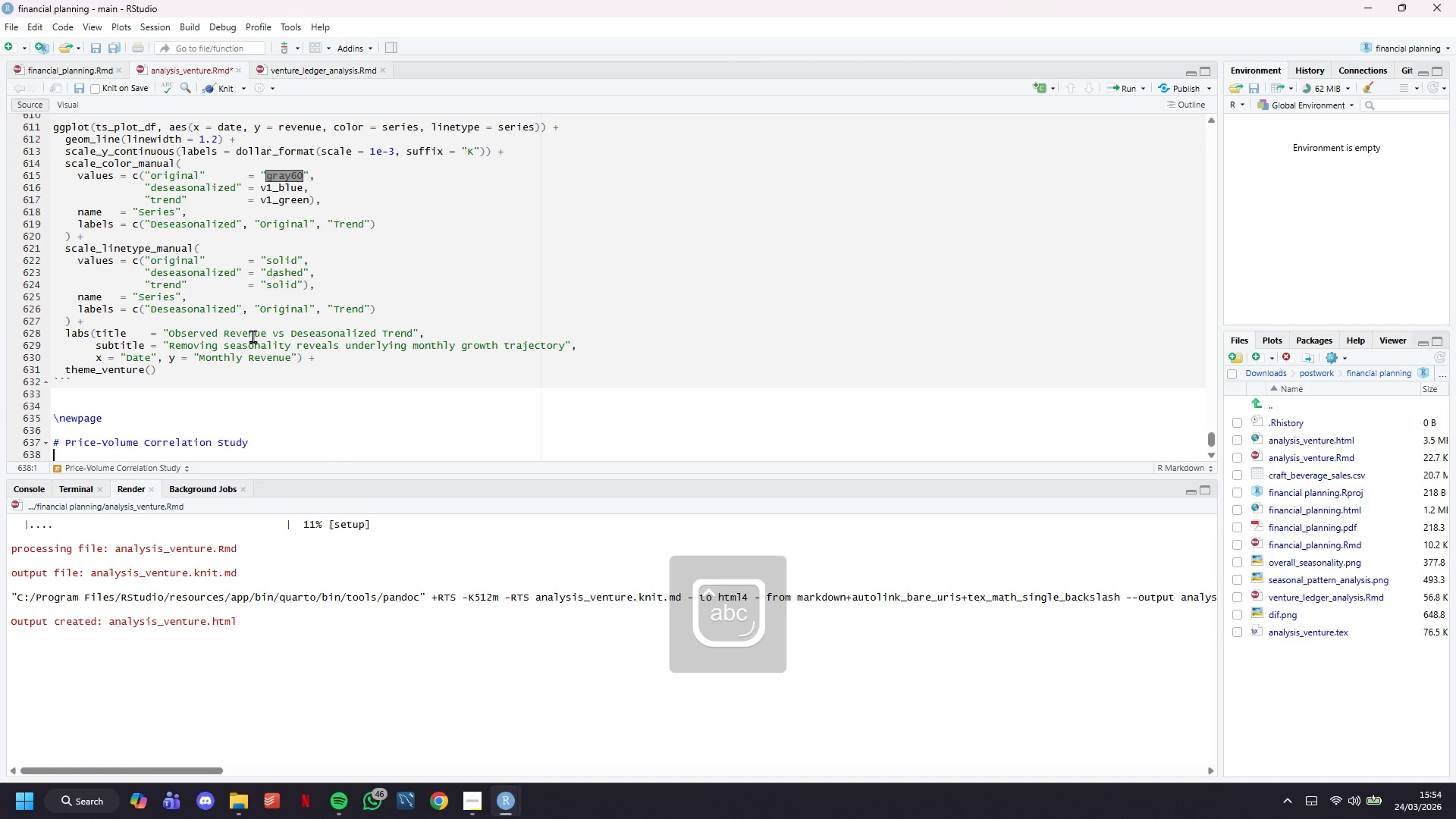 
left_click([91, 411])
 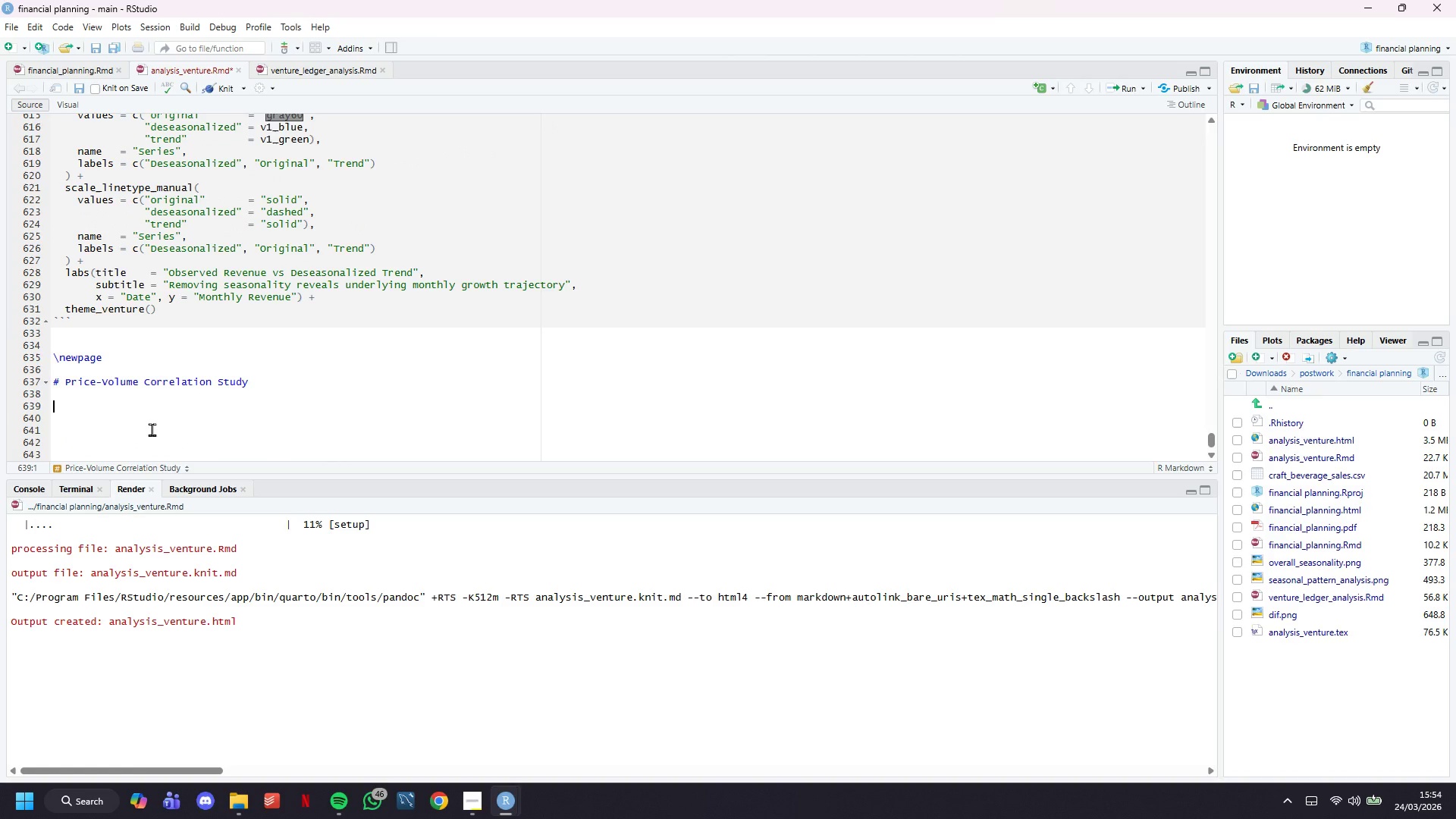 
type(****)
 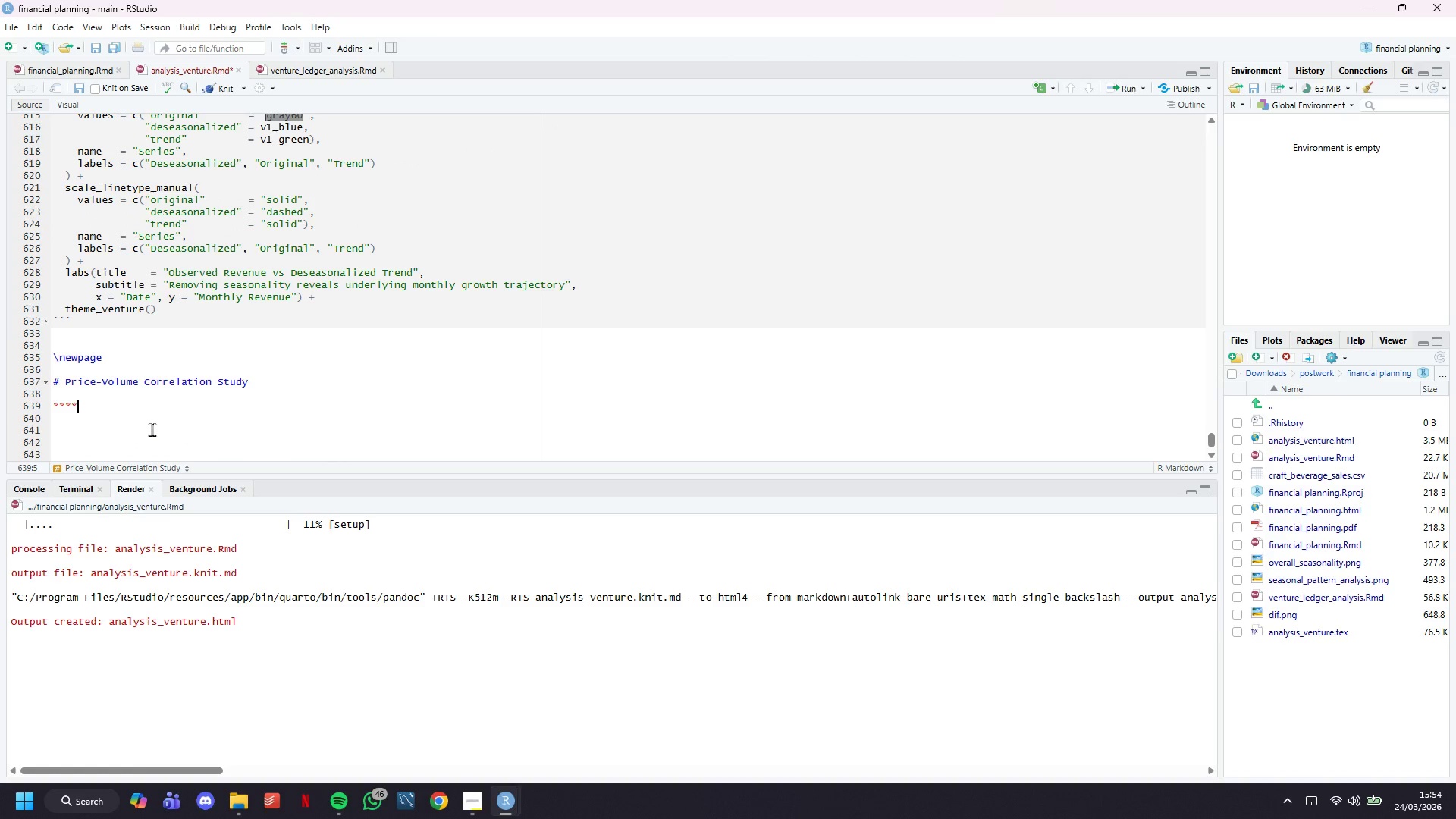 
key(ArrowLeft)
 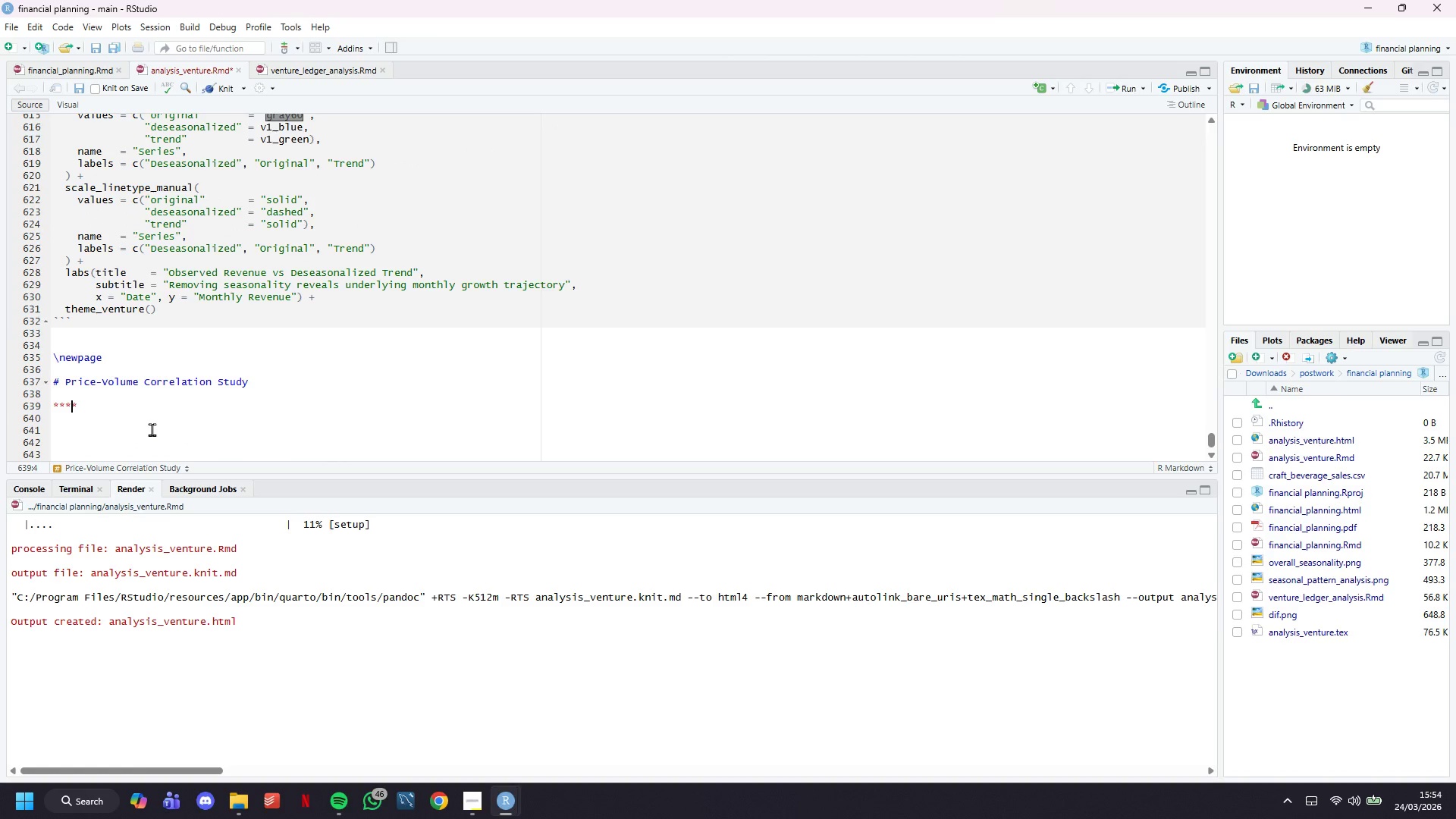 
key(ArrowLeft)
 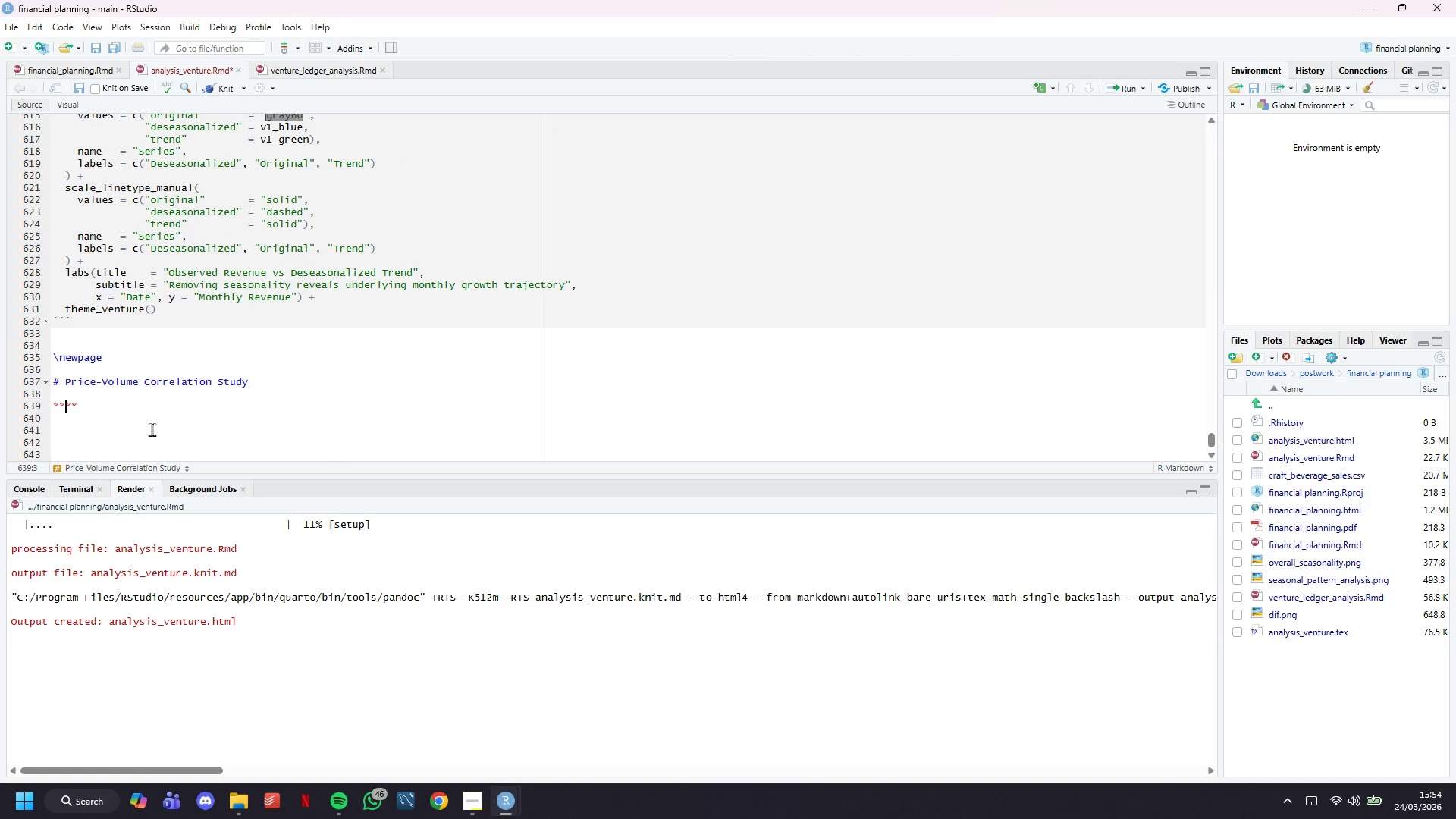 
type(REQUIREMENT: Evaluate the relatu)
key(Backspace)
type(ionship between product price points ())
 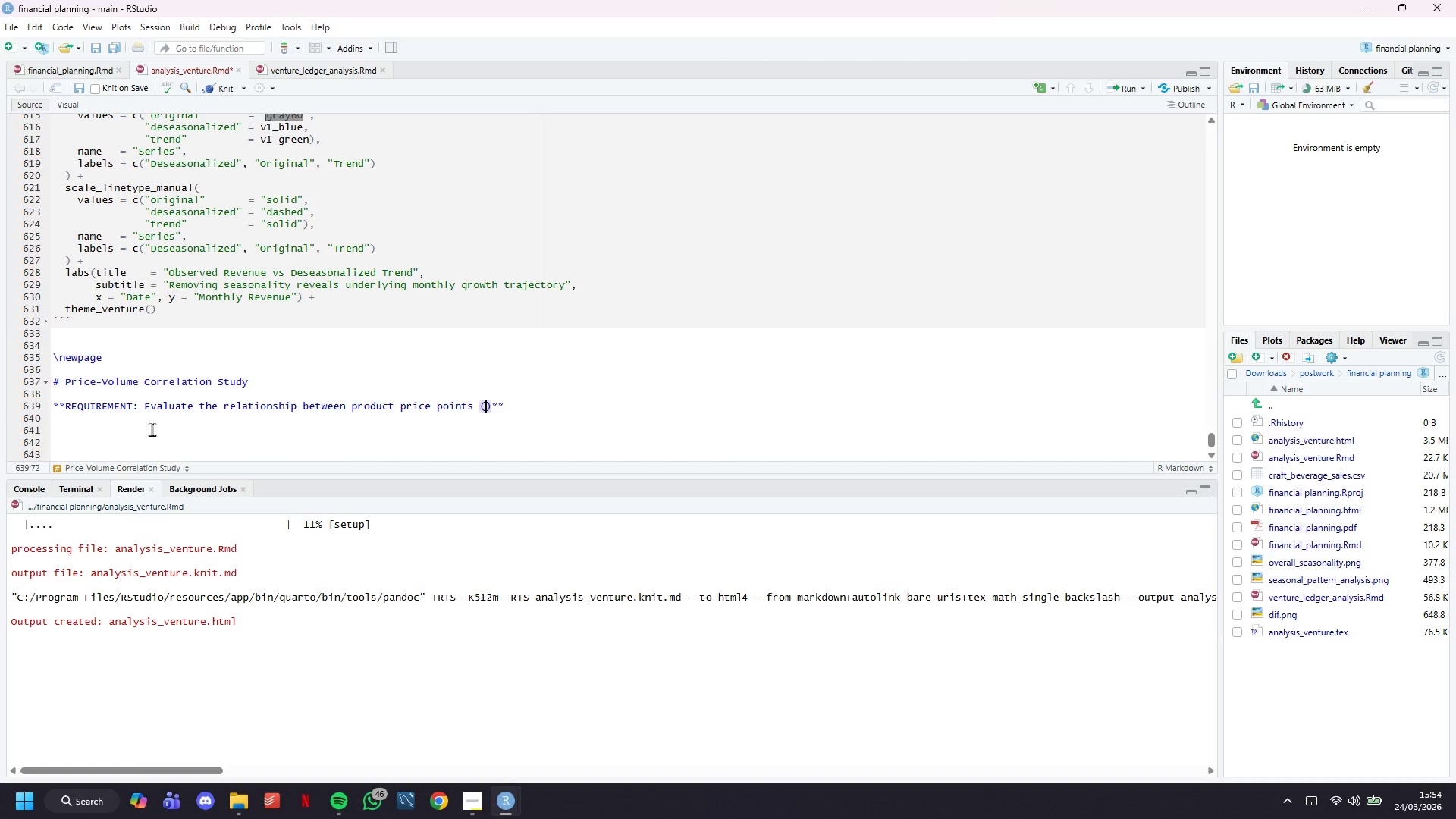 
 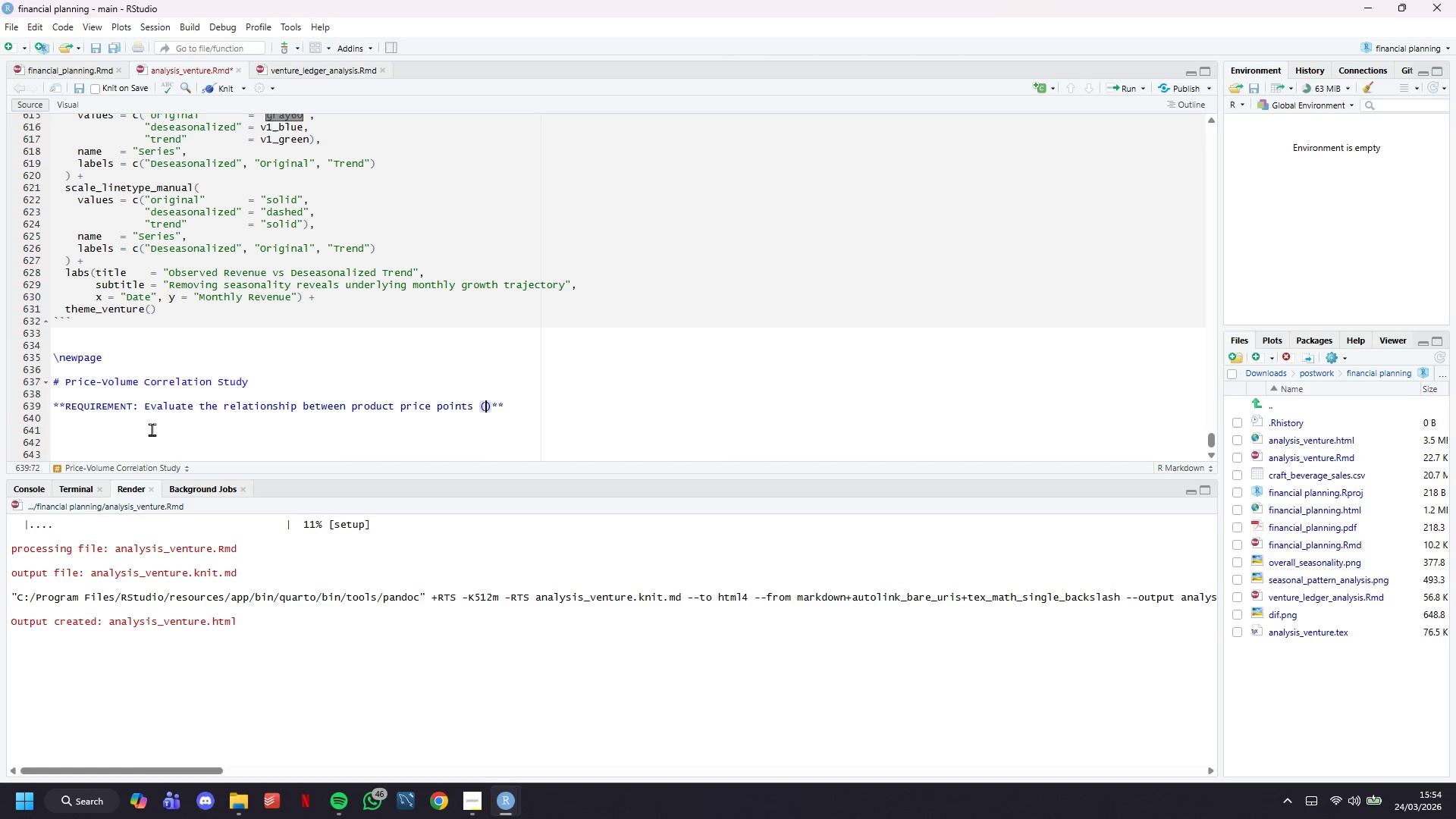 
key(ArrowLeft)
 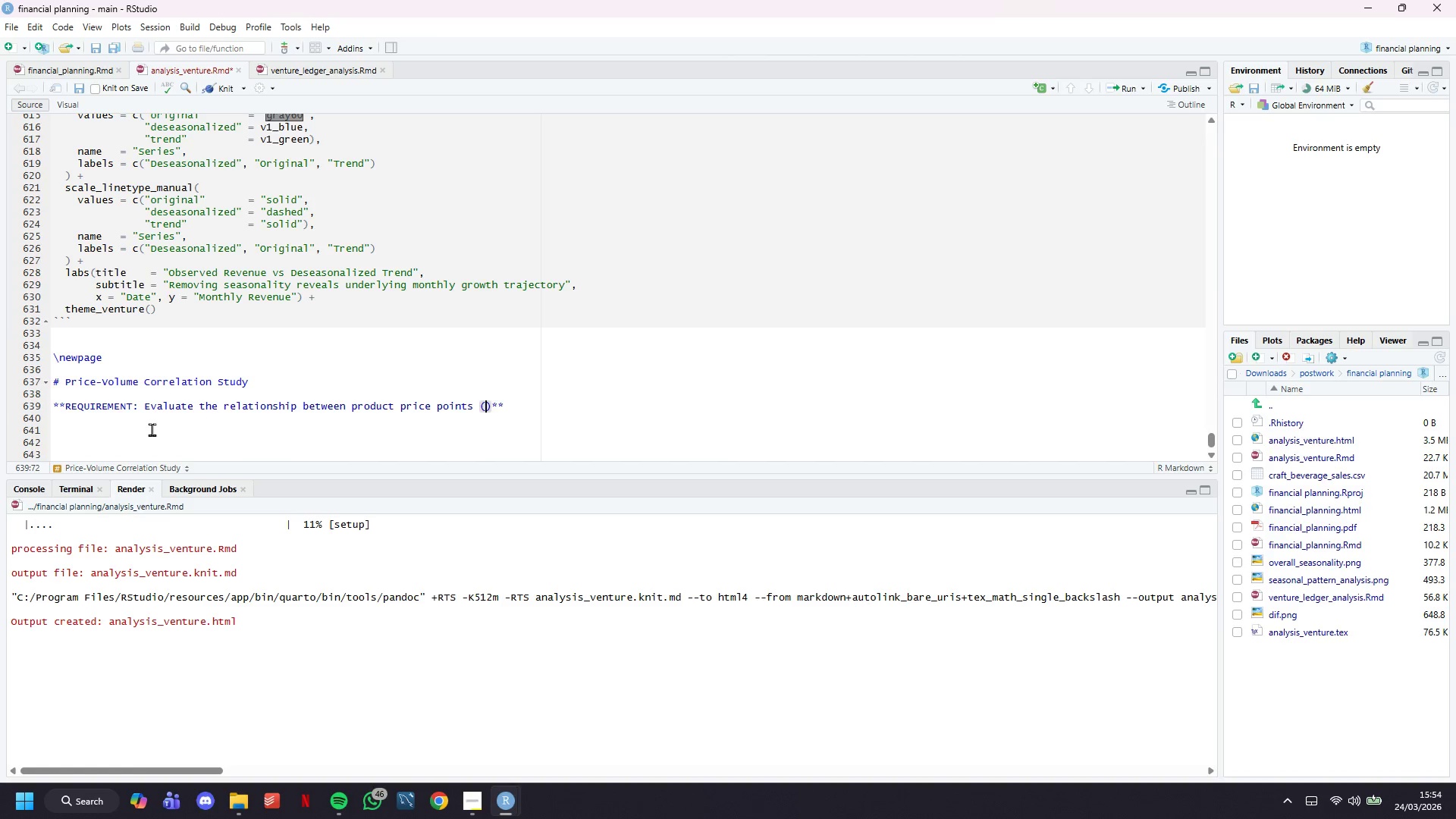 
type(premium vs budget)
 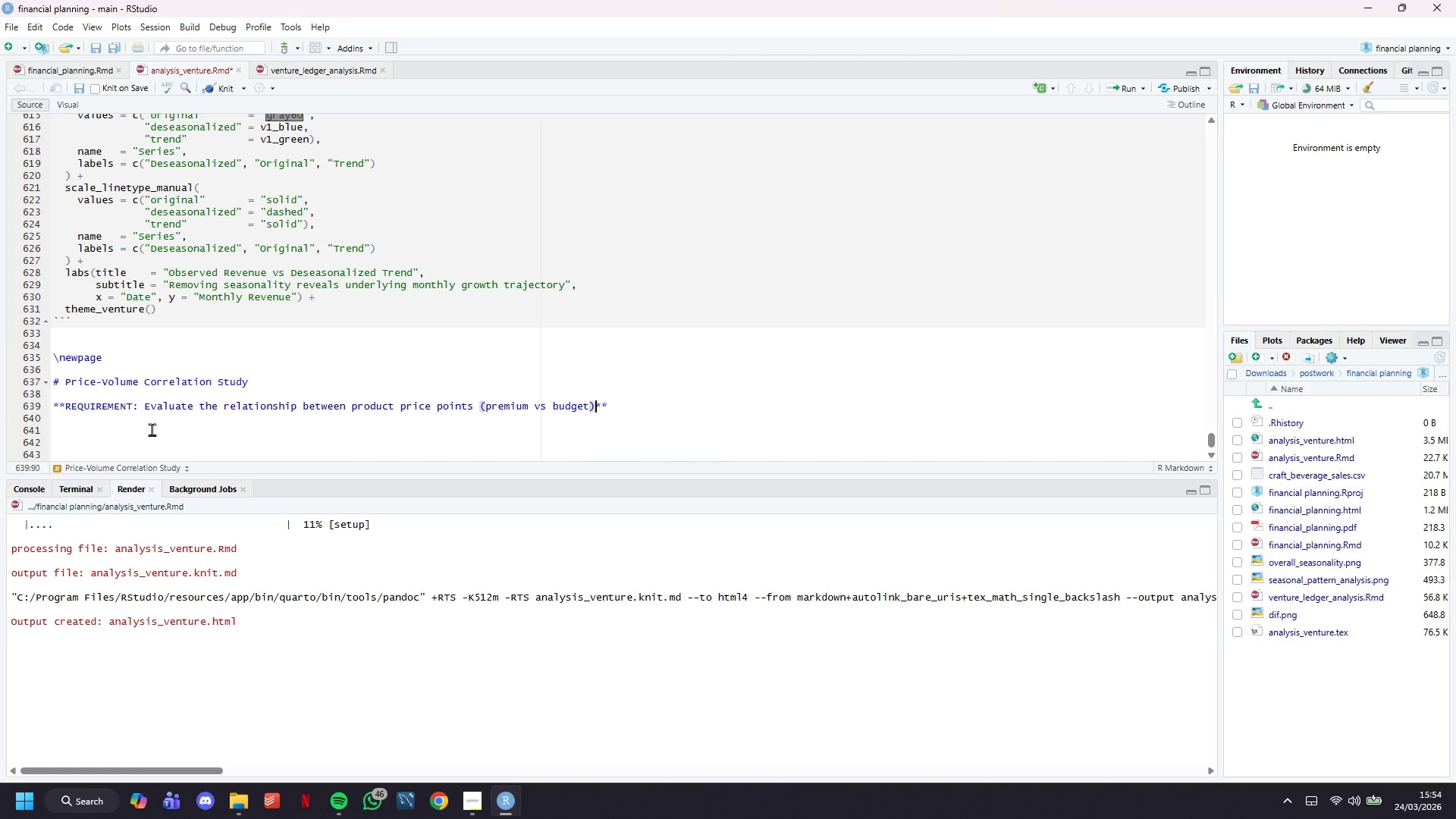 
key(ArrowRight)
 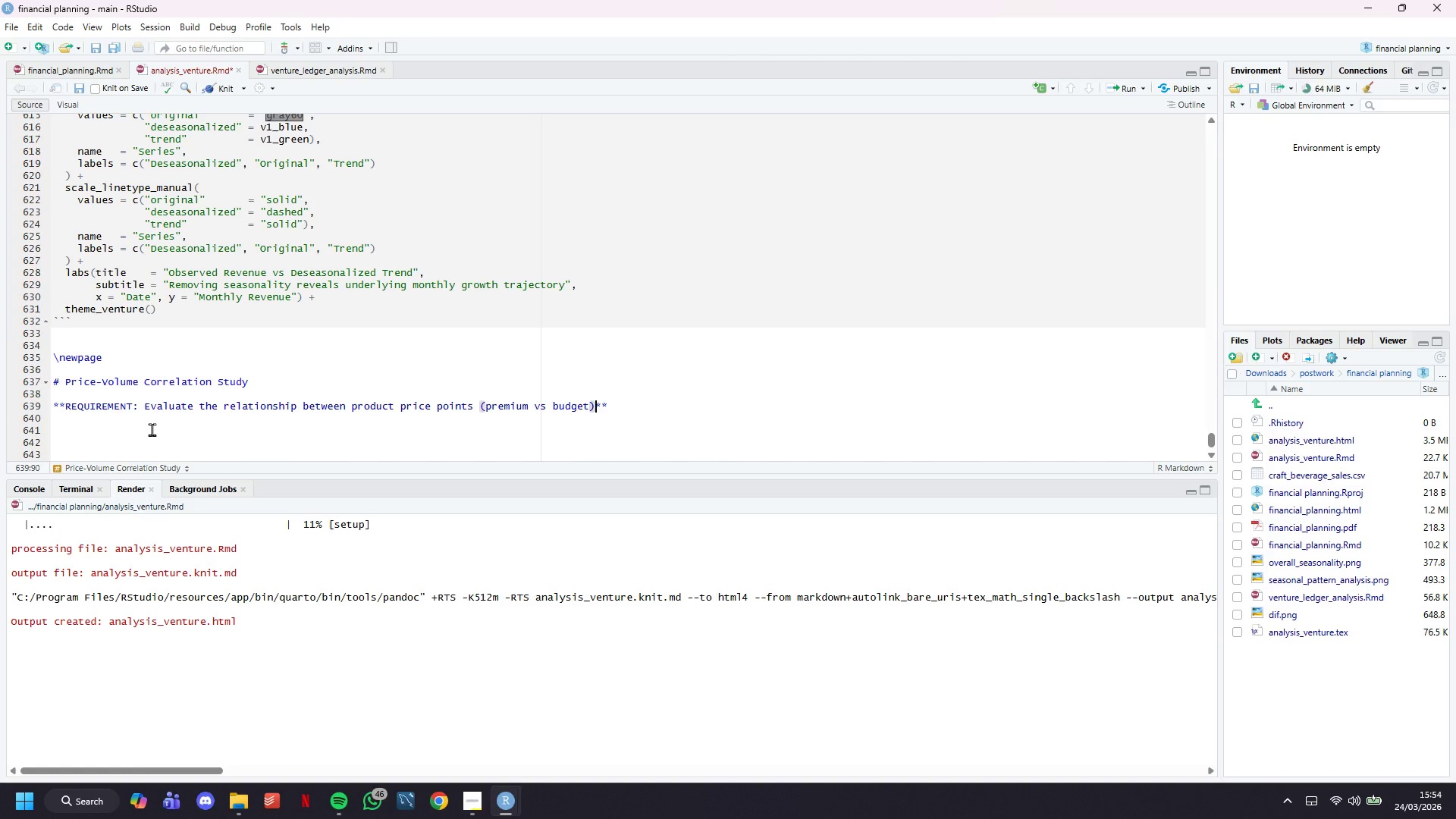 
key(Space)
 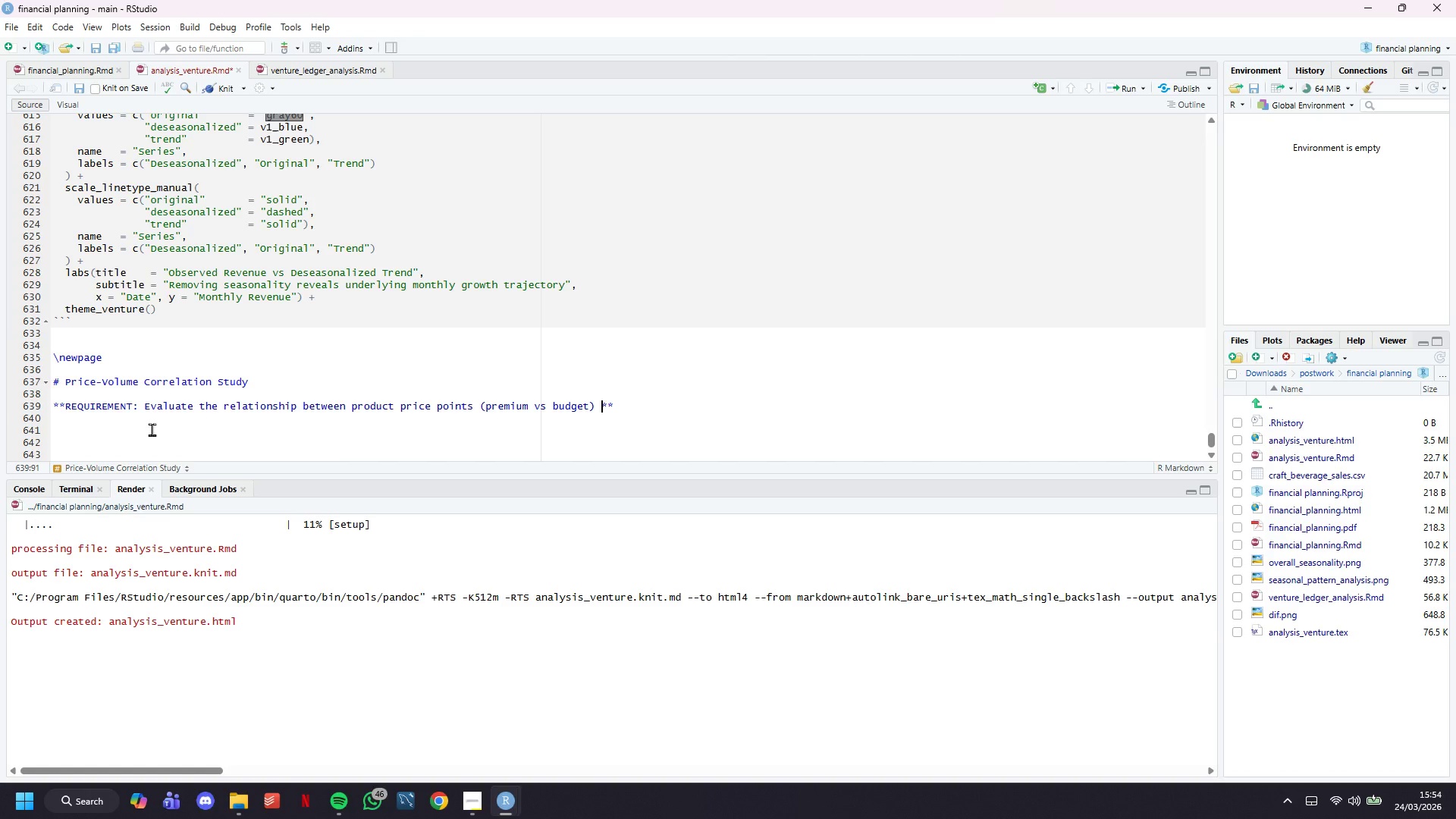 
type(and totla)
key(Backspace)
key(Backspace)
type(al volumn)
key(Backspace)
type(me)
key(Backspace)
key(Backspace)
type(e sold within specific counties)
 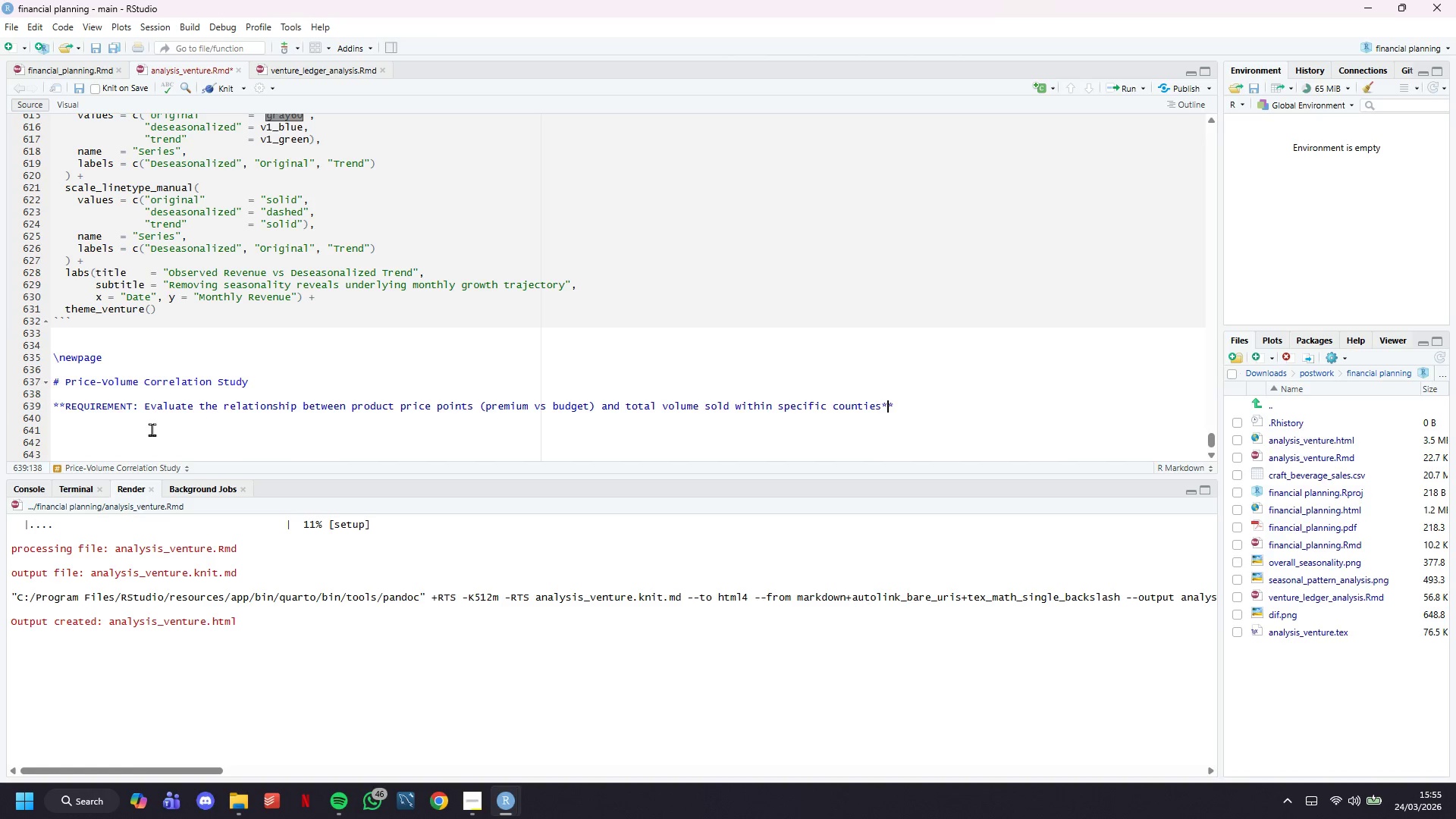 
key(ArrowRight)
 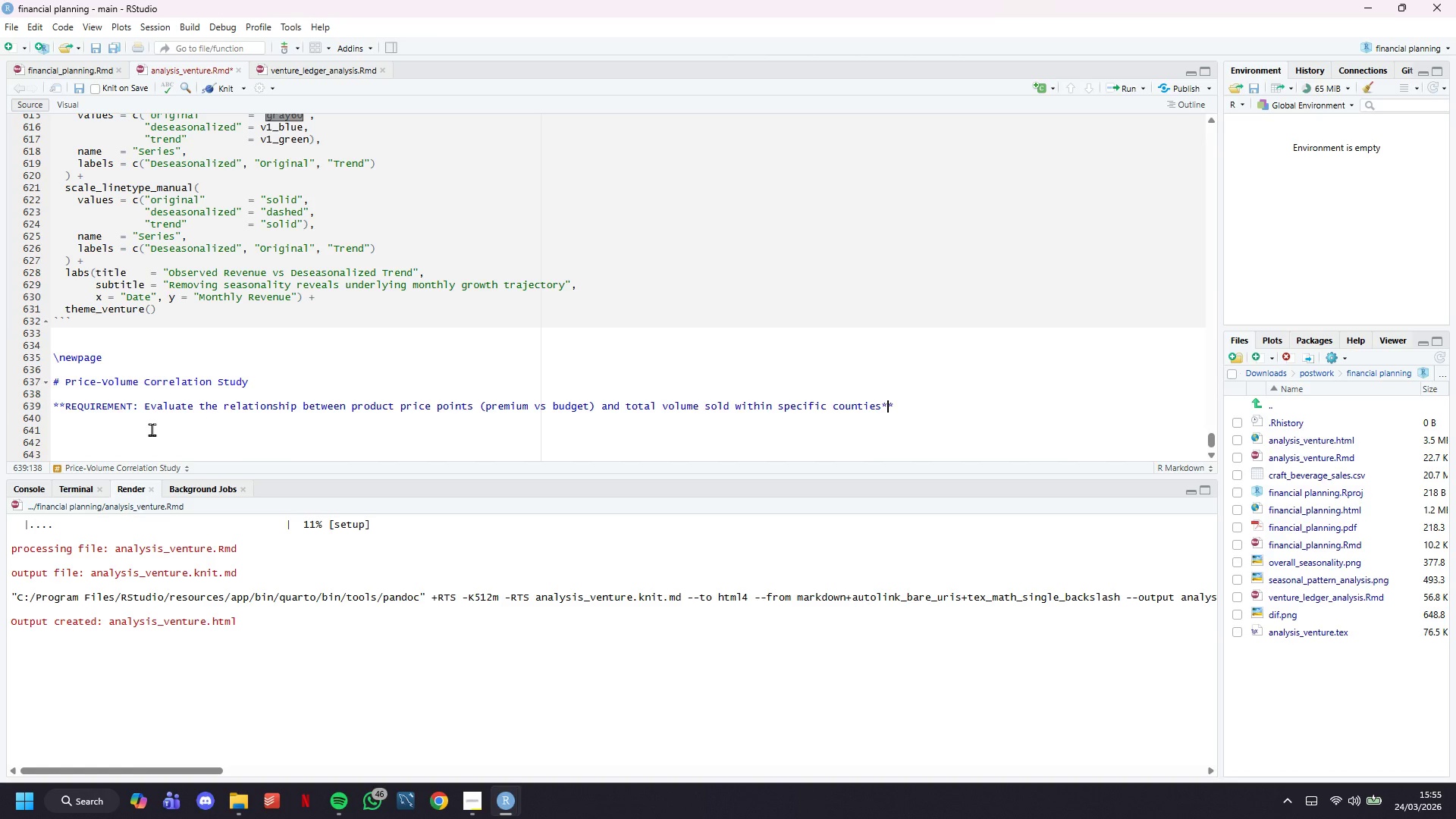 
key(ArrowRight)
 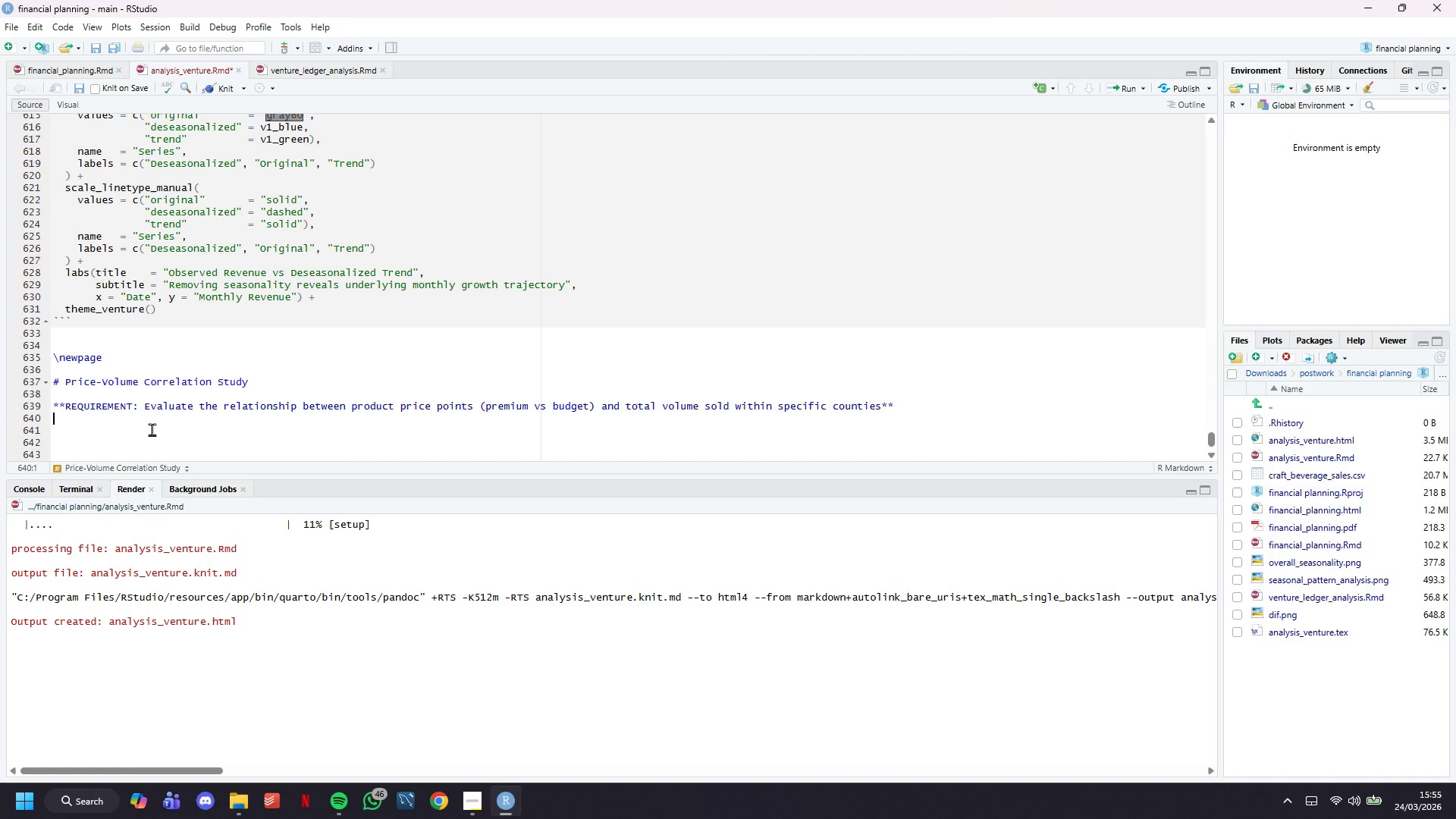 
key(Enter)
 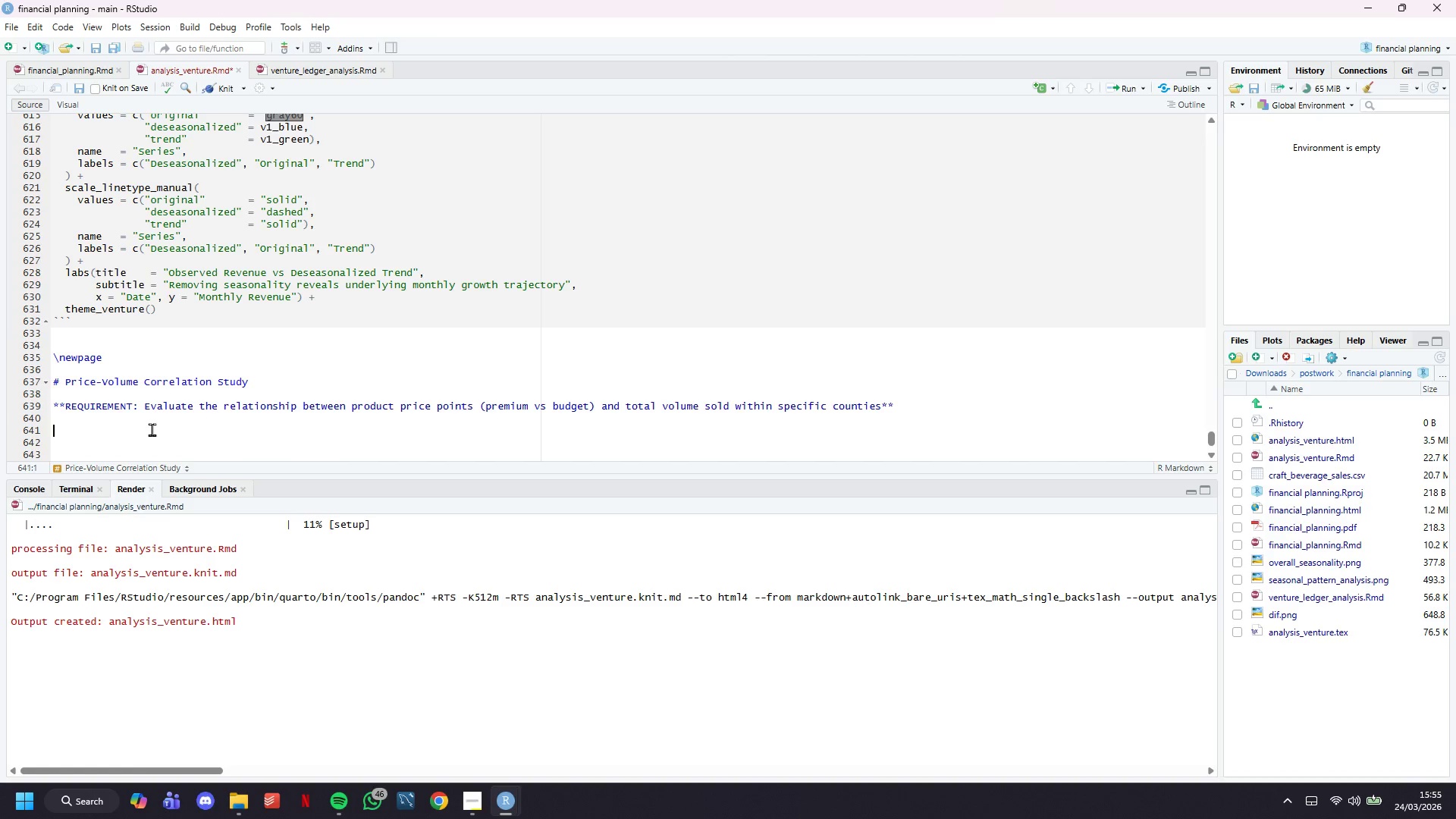 
key(Enter)
 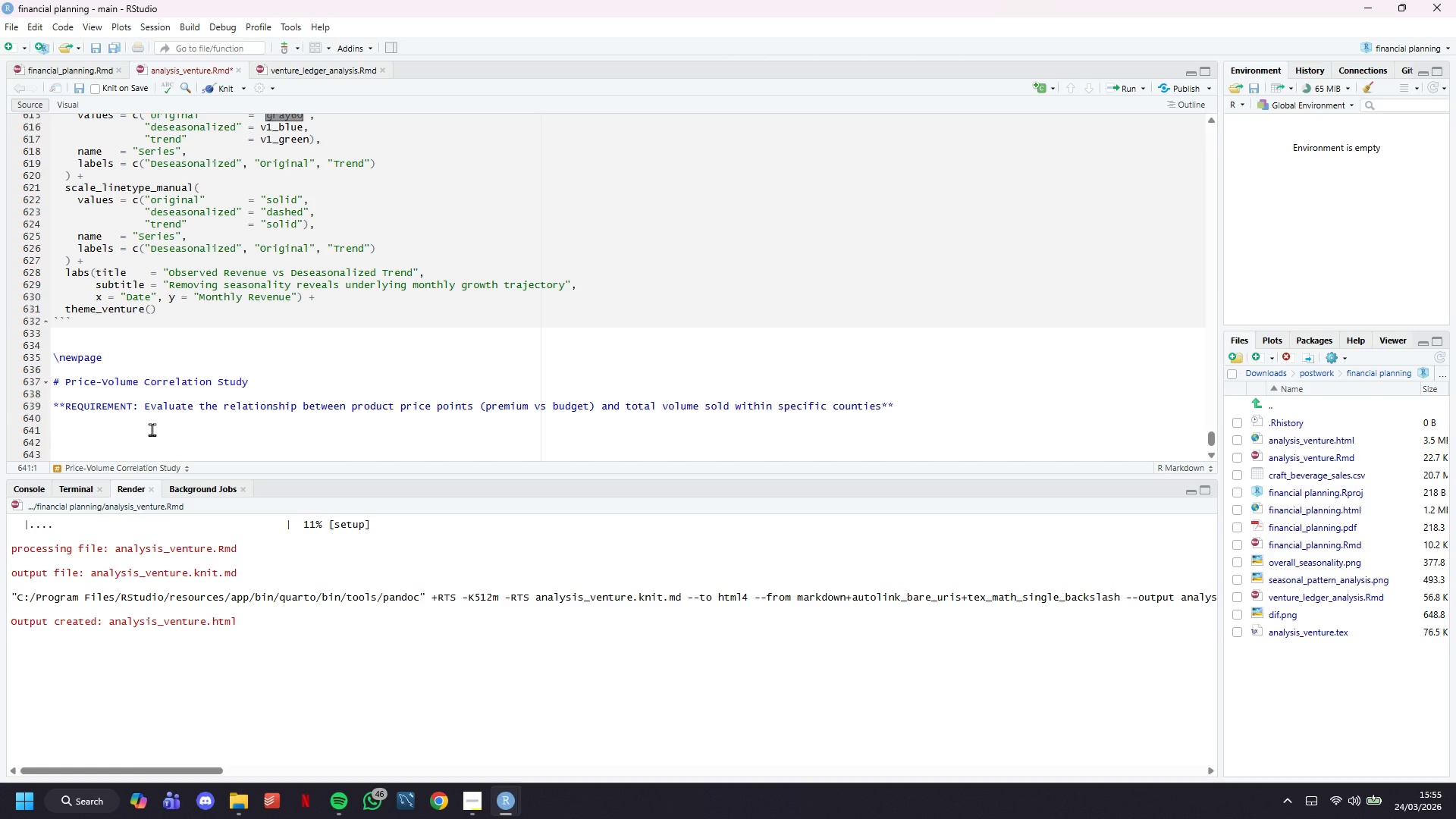 
key(Backquote)
 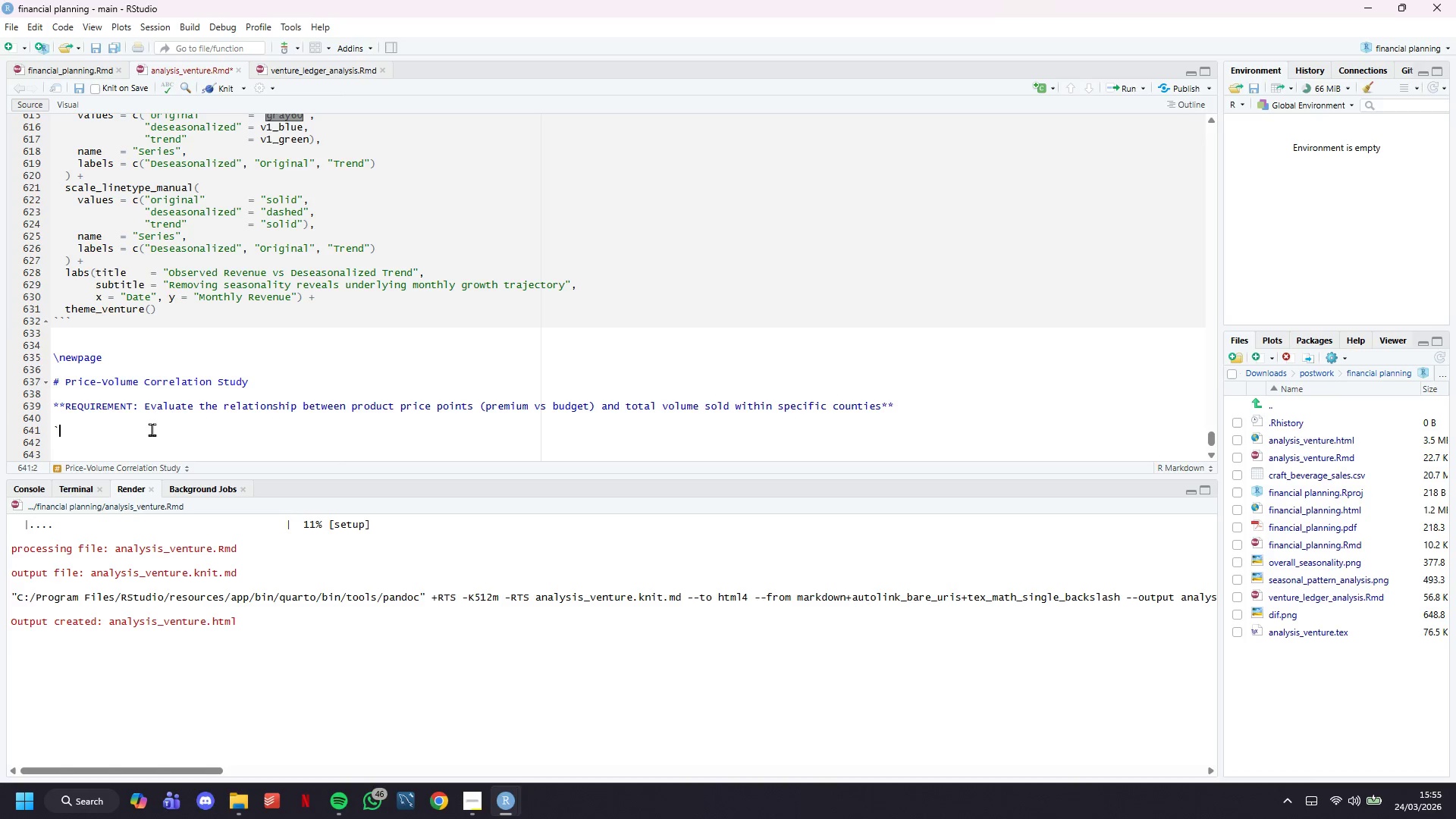 
key(Backquote)
 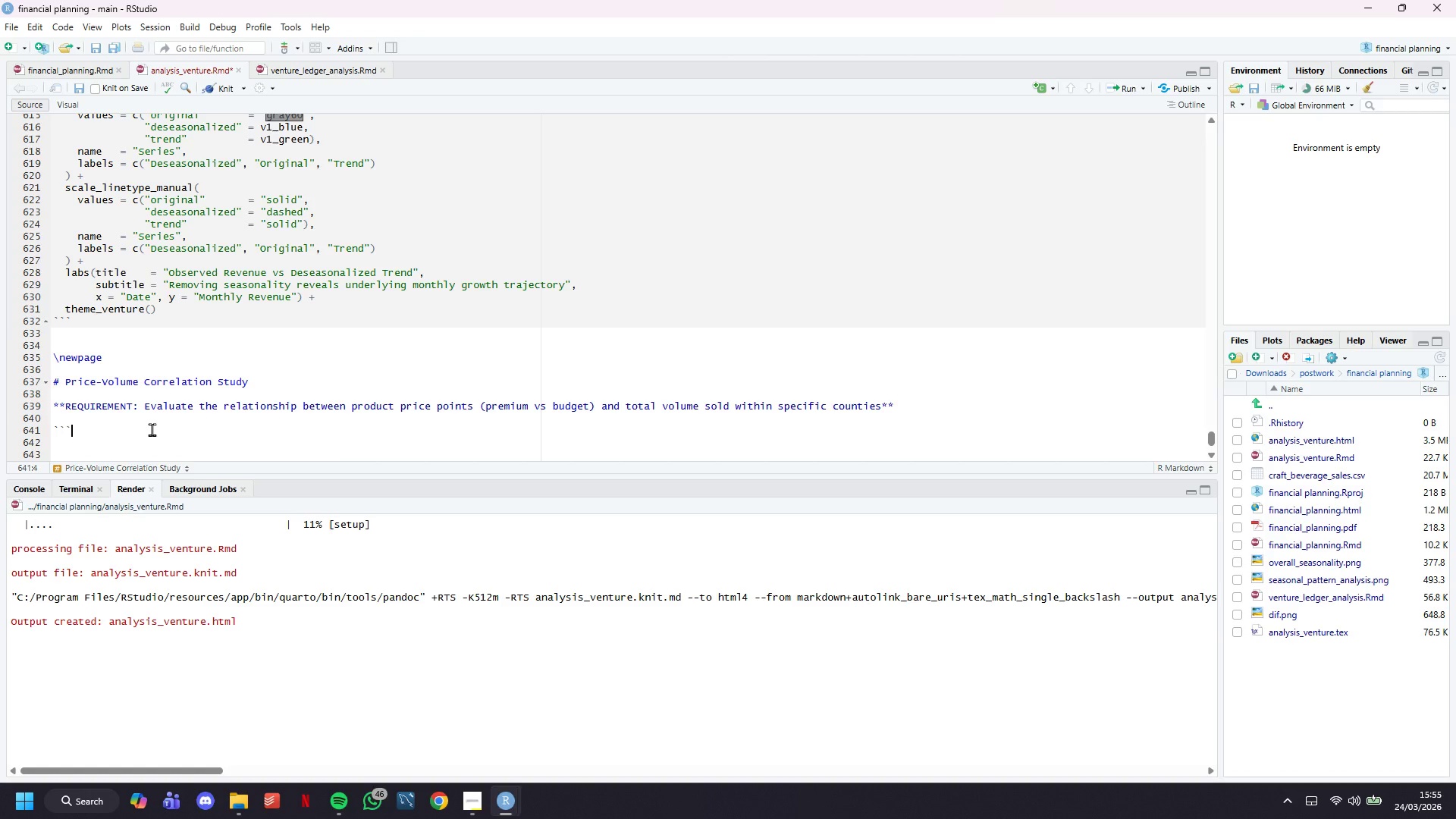 
key(Backquote)
 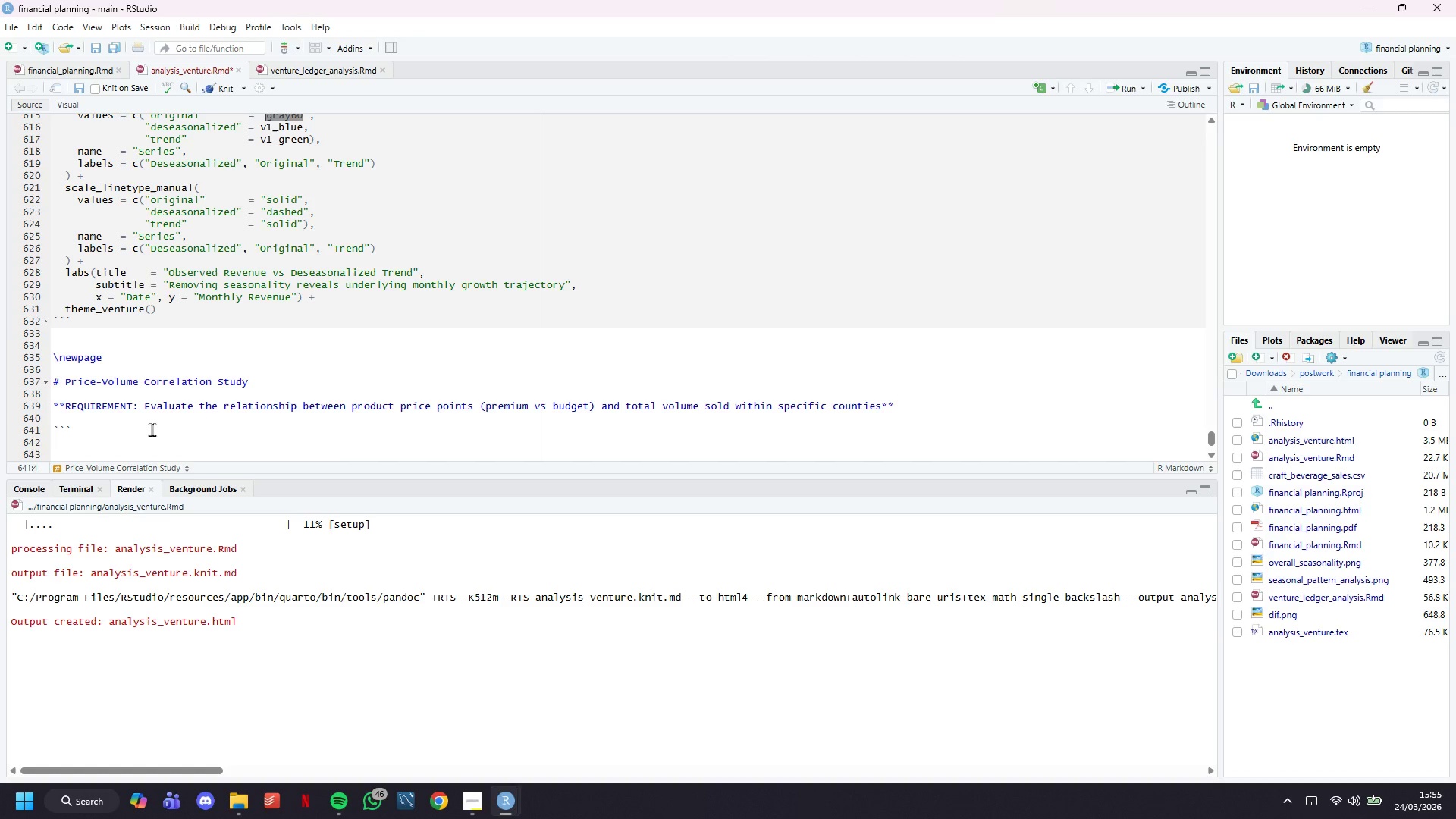 
key(Enter)
 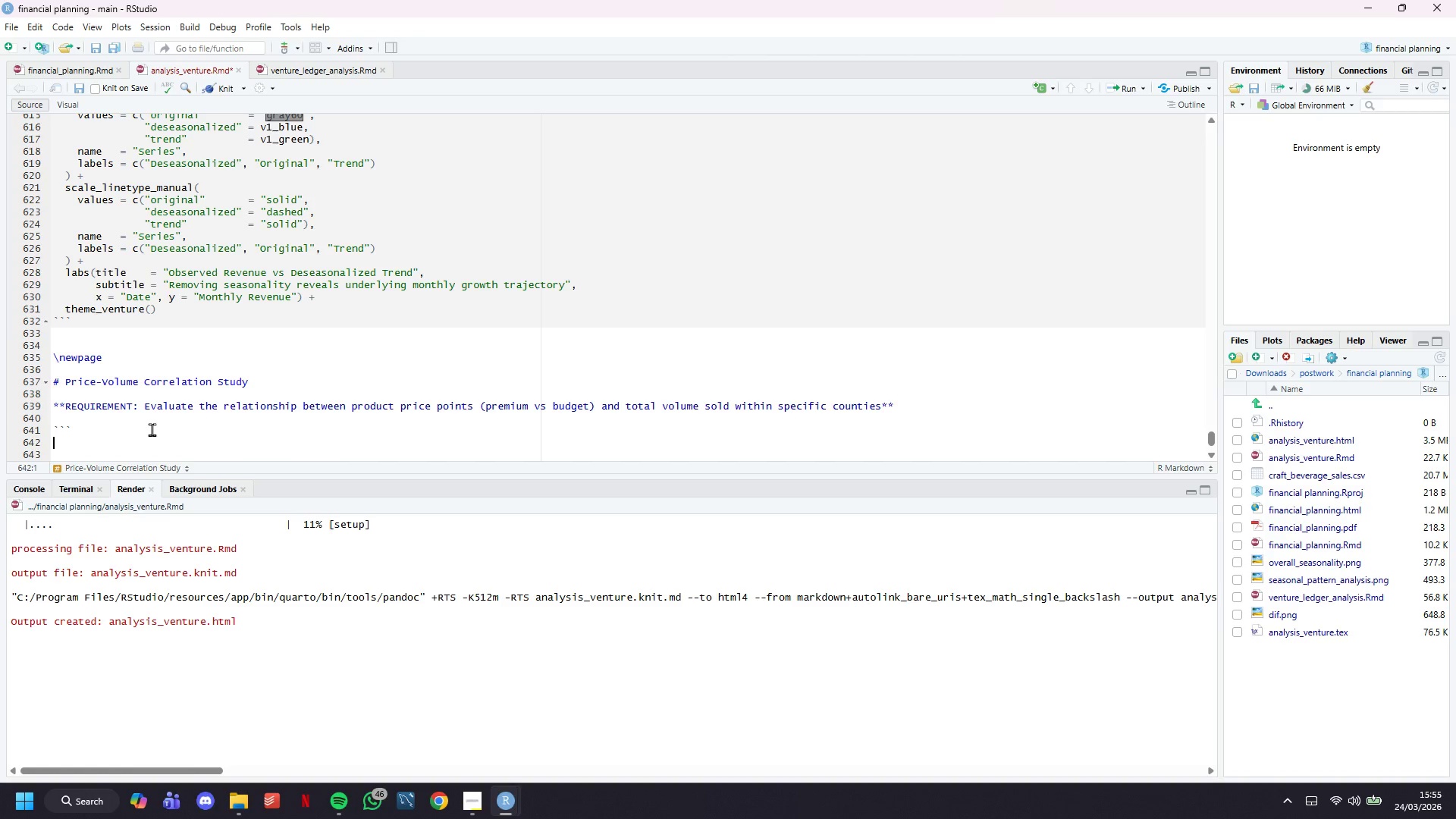 
key(Backquote)
 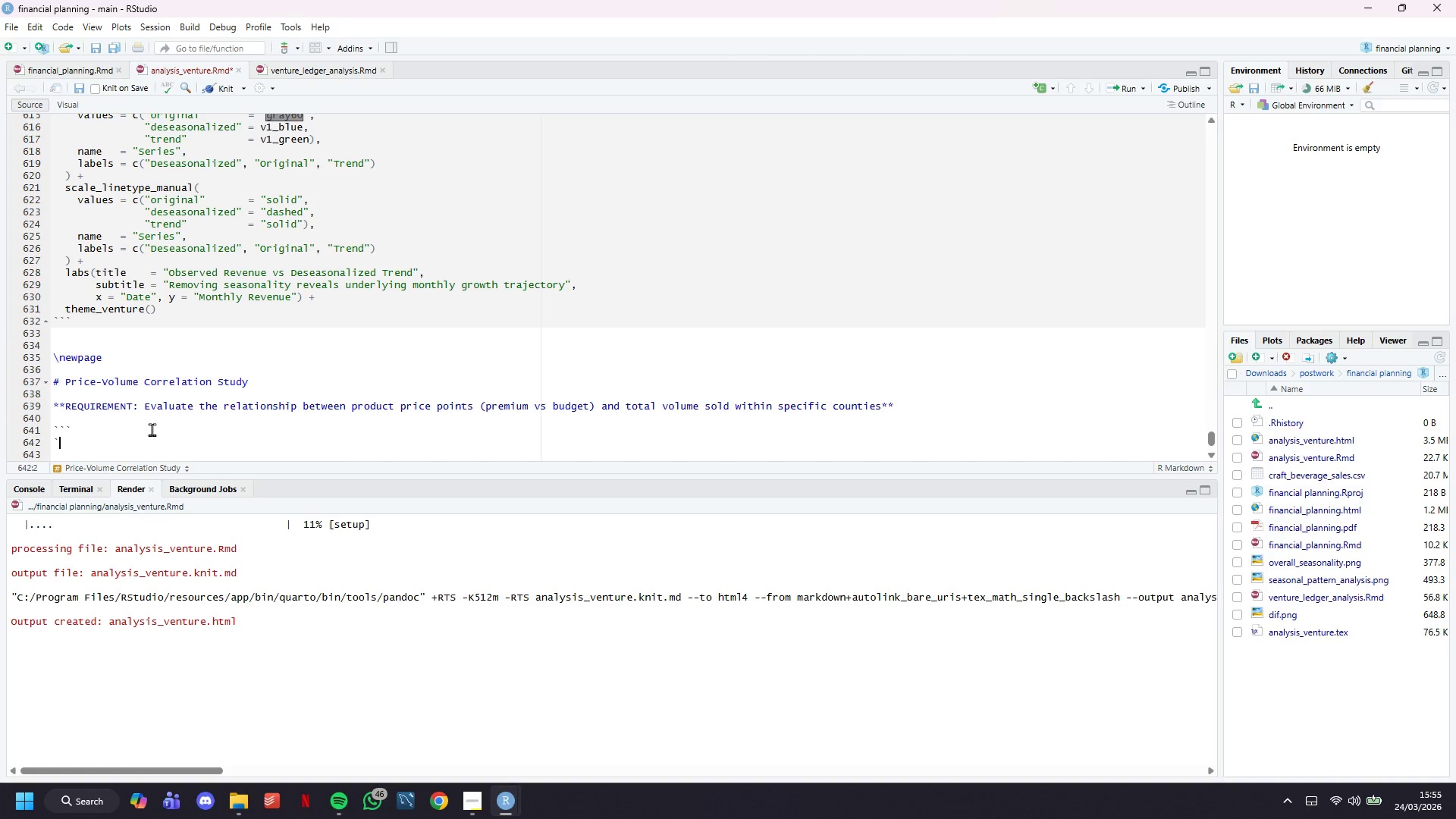 
key(Backquote)
 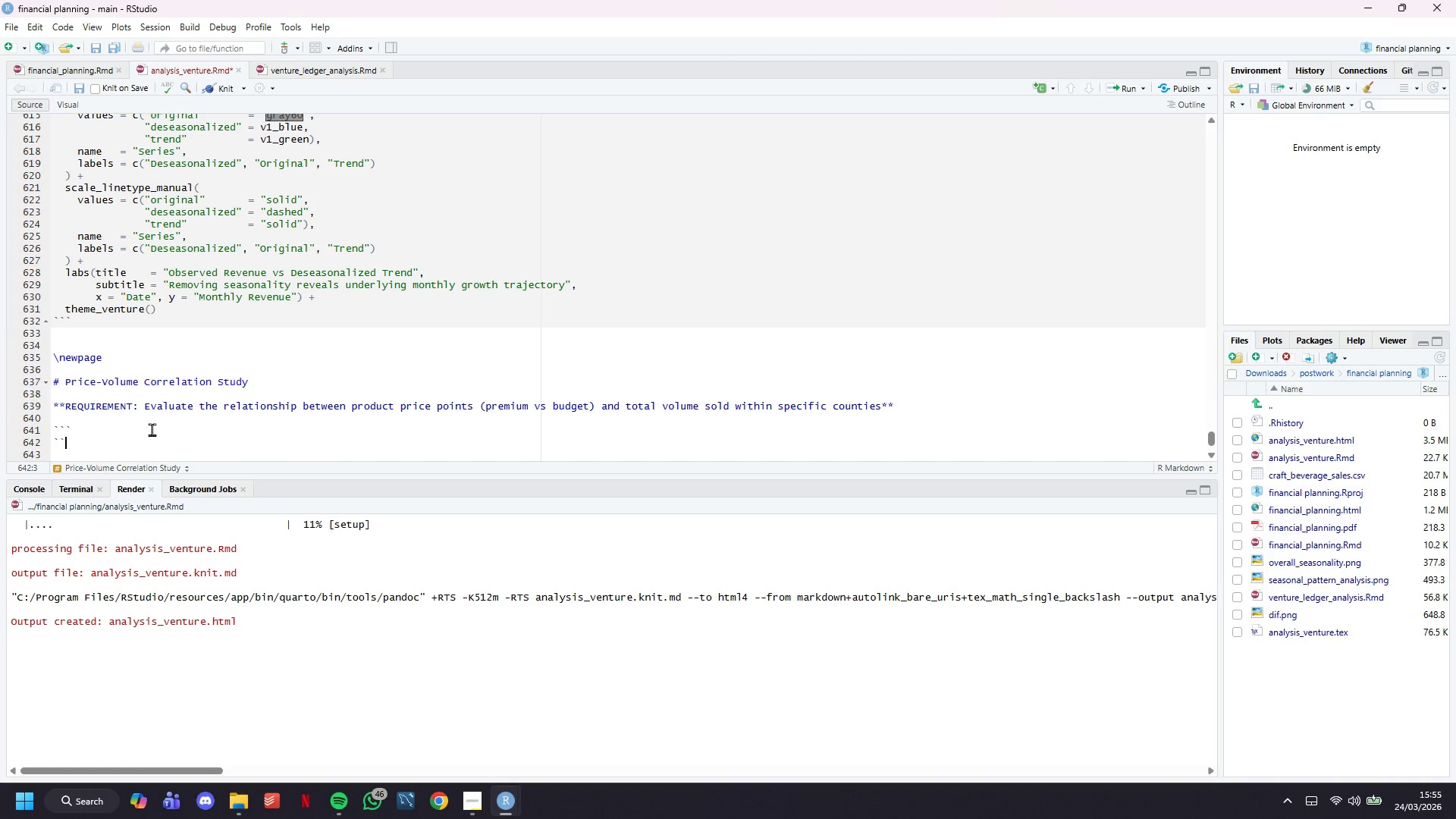 
key(Backquote)
 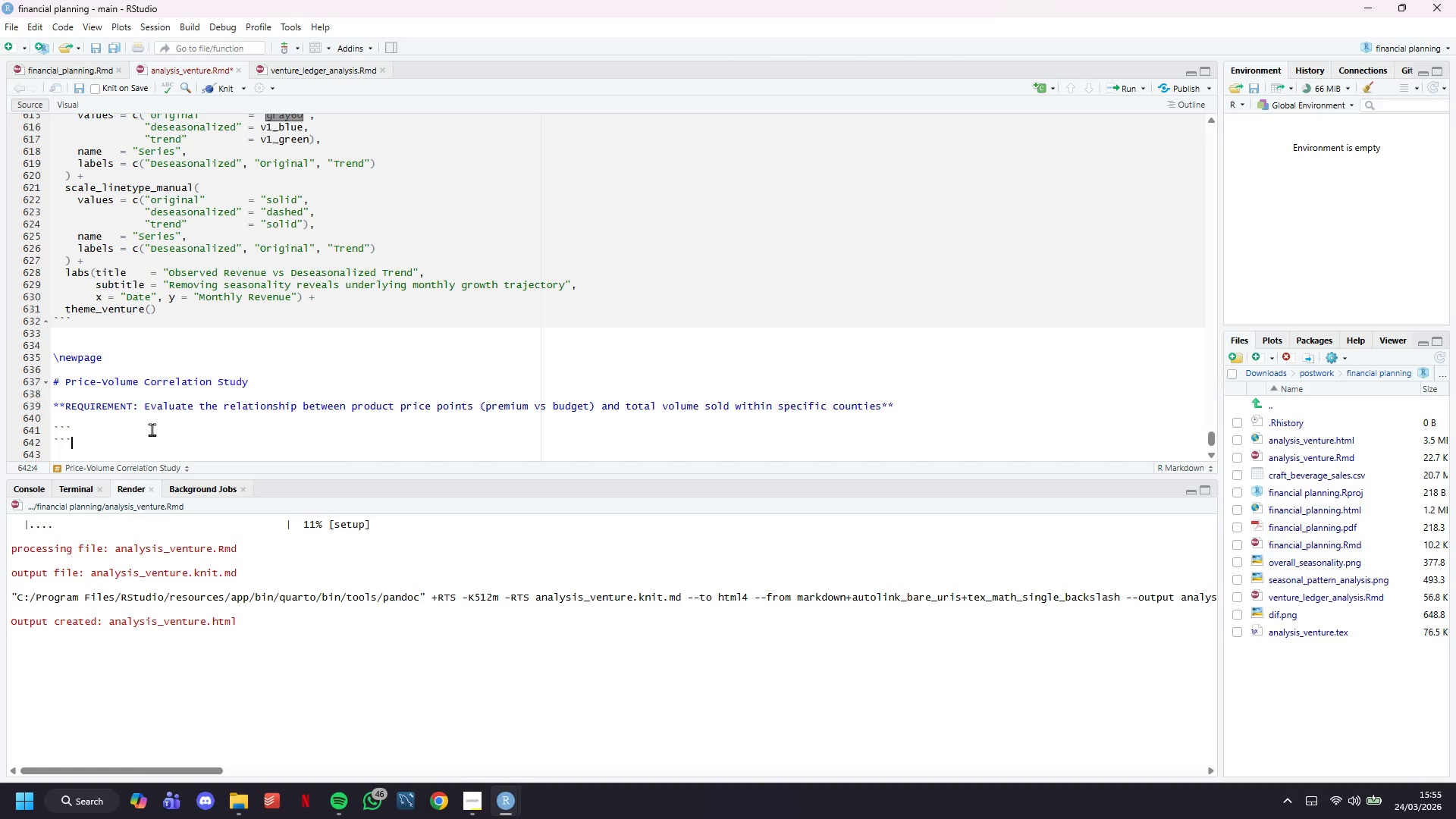 
key(ArrowUp)
 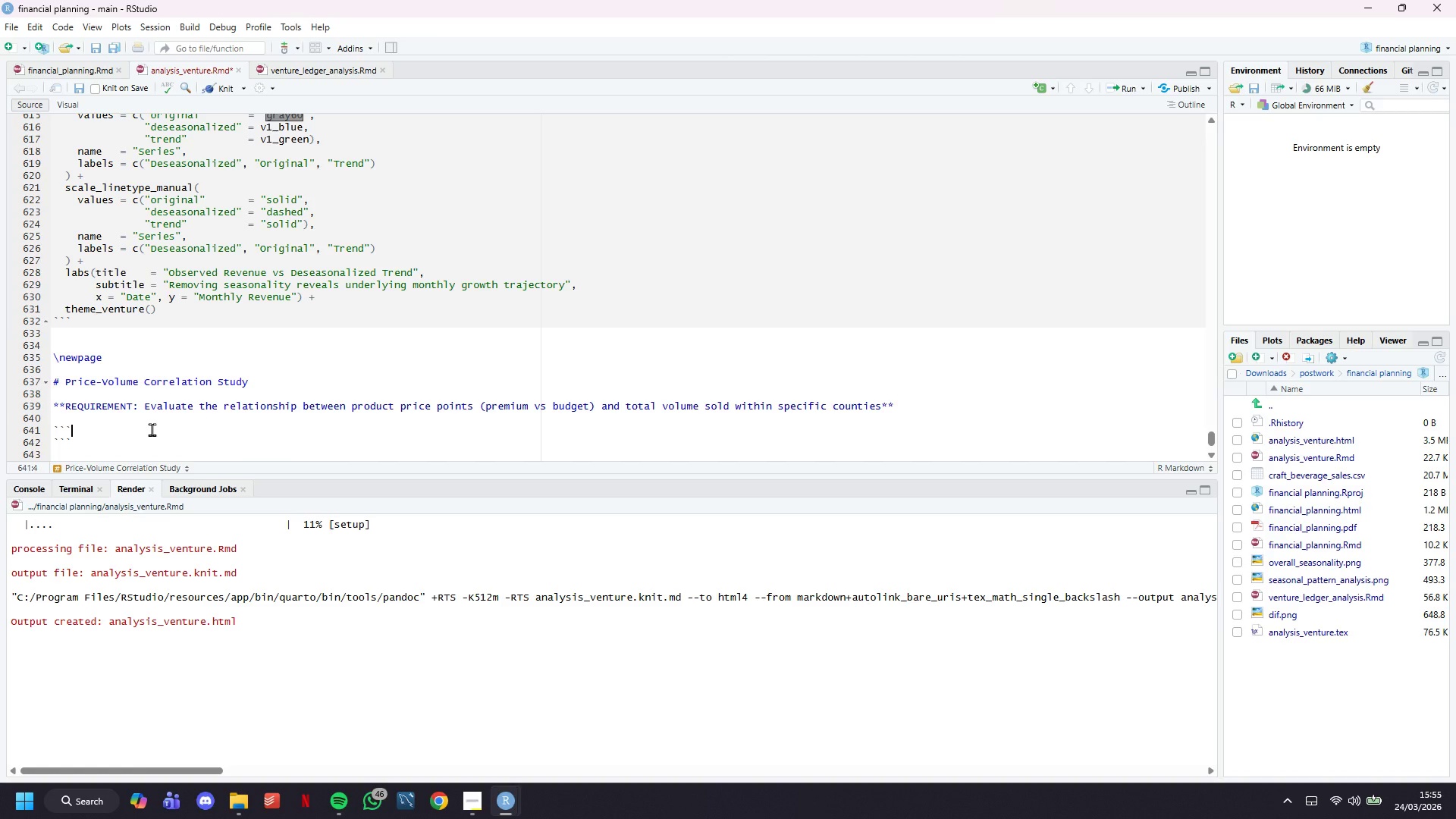 
key(Shift+BracketLeft)
 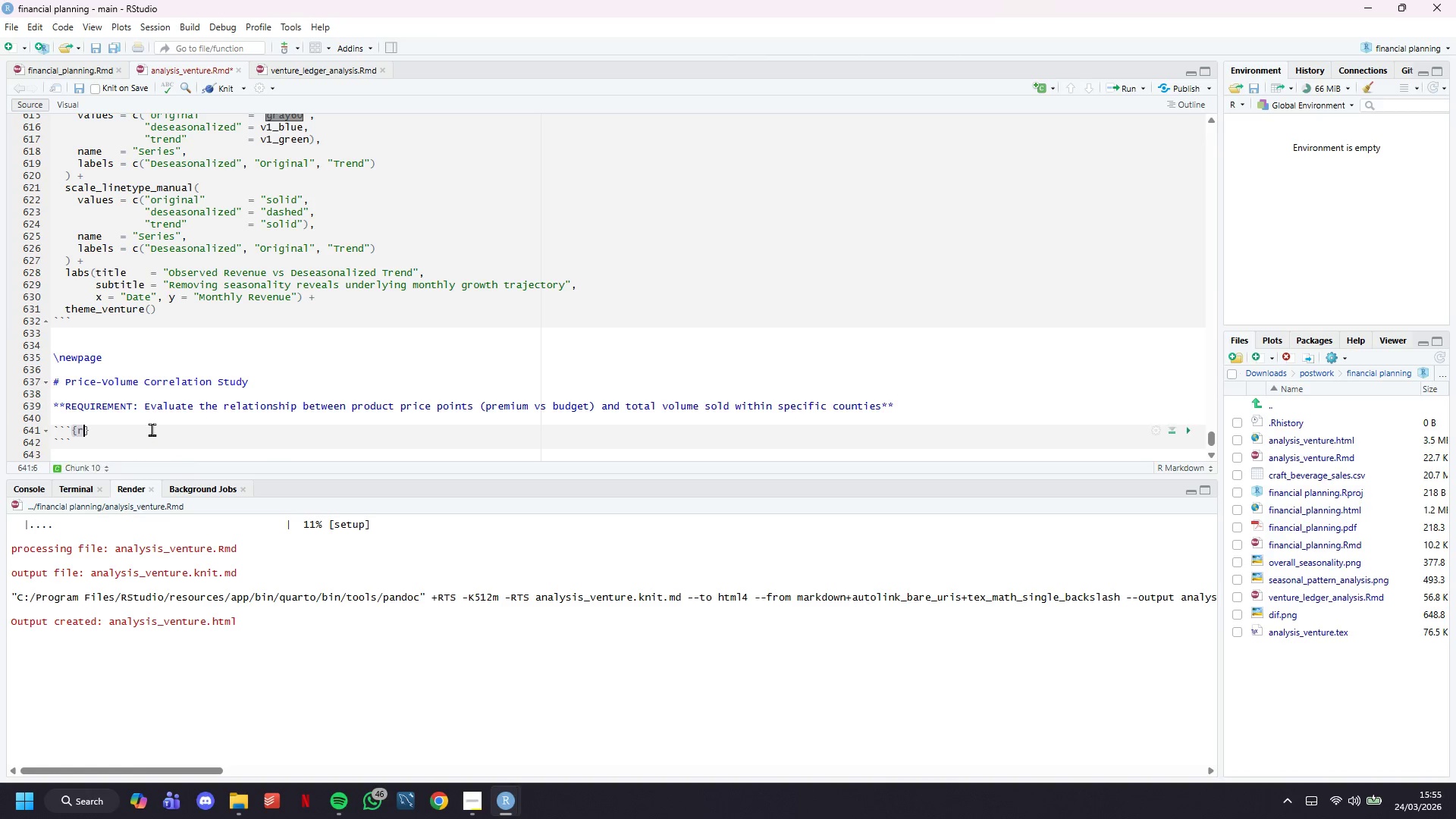 
key(R)
 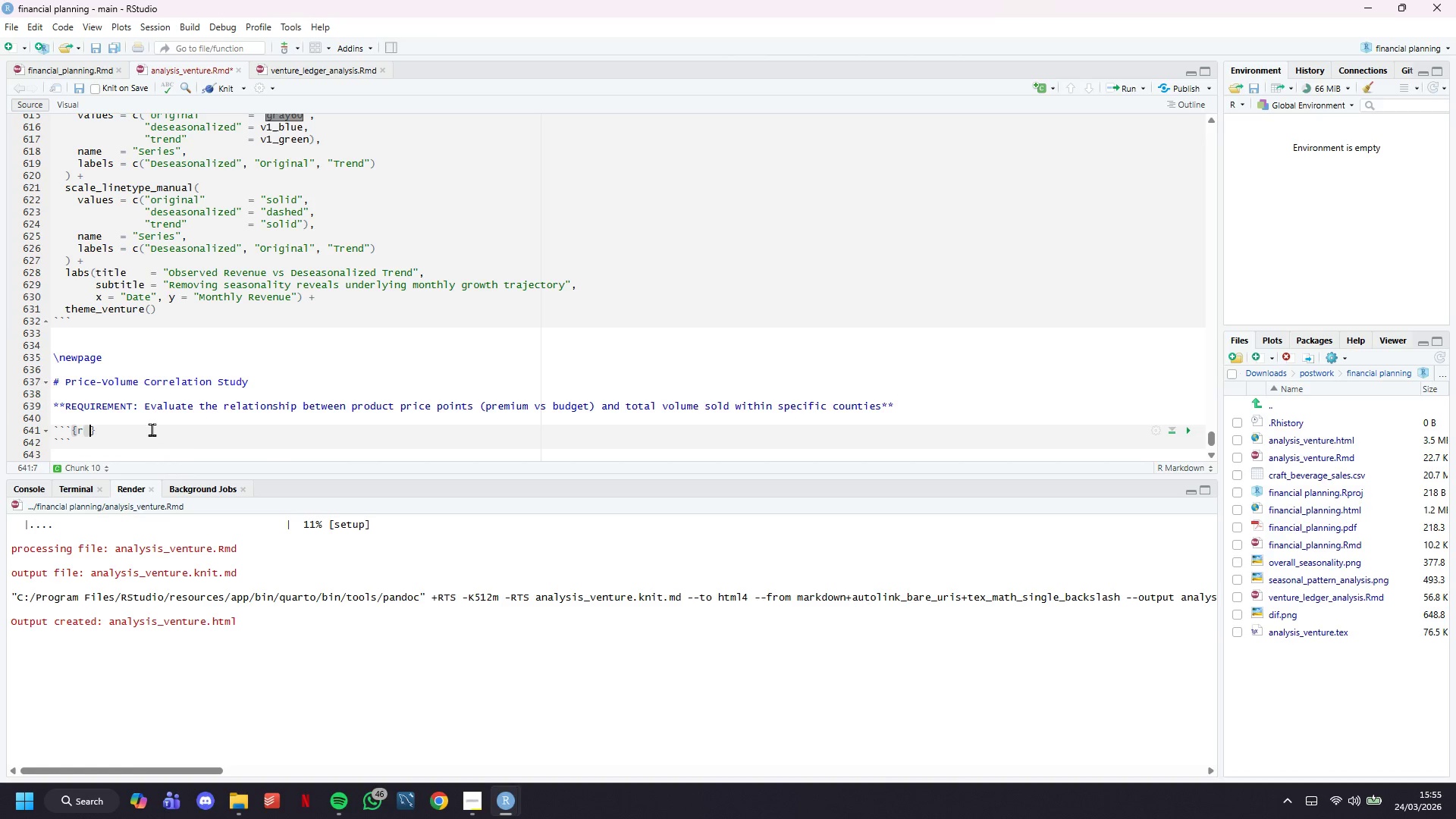 
key(Space)
 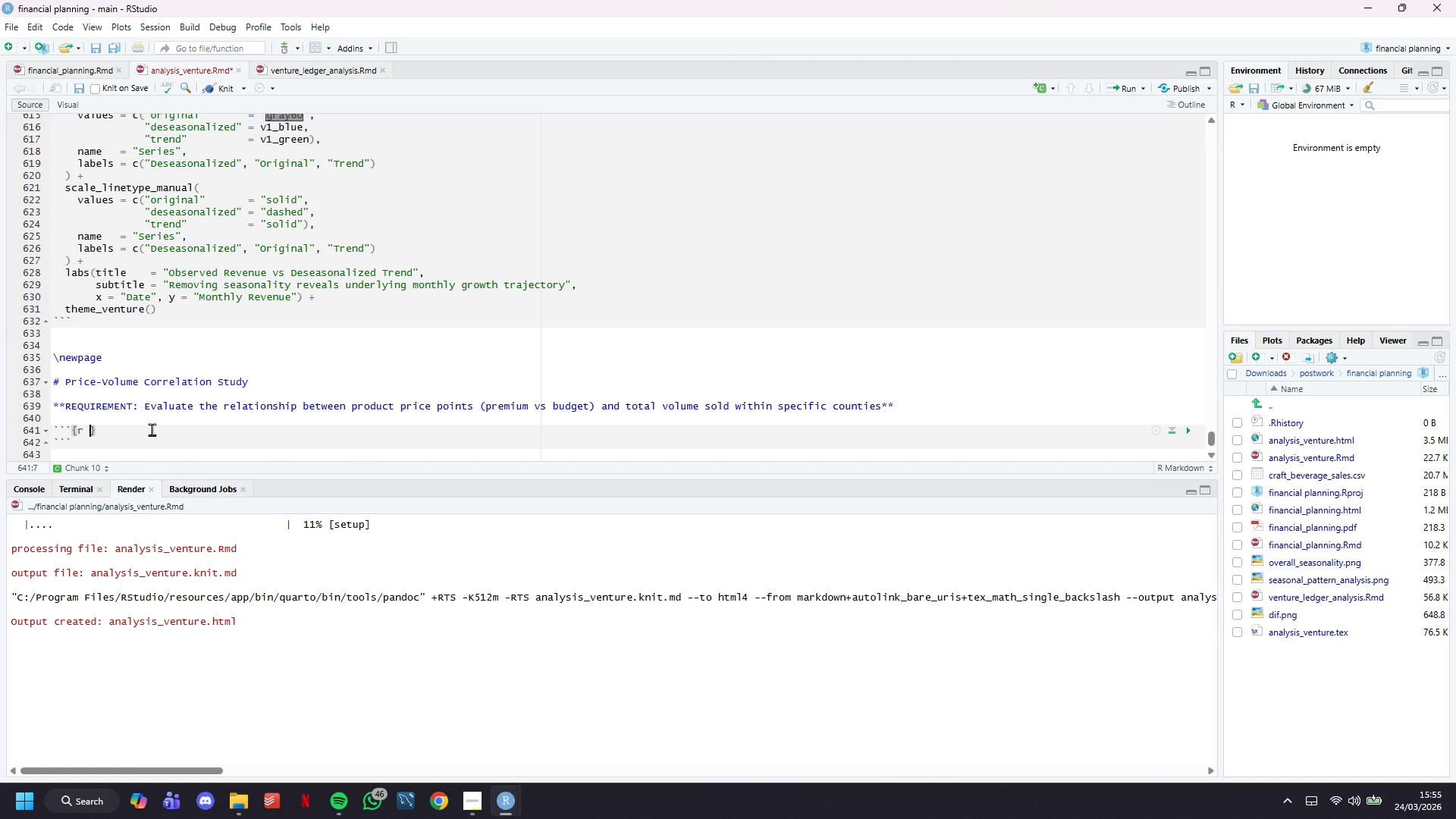 
type(price-volume-correlation, fig.width=14, fig.height=10)
 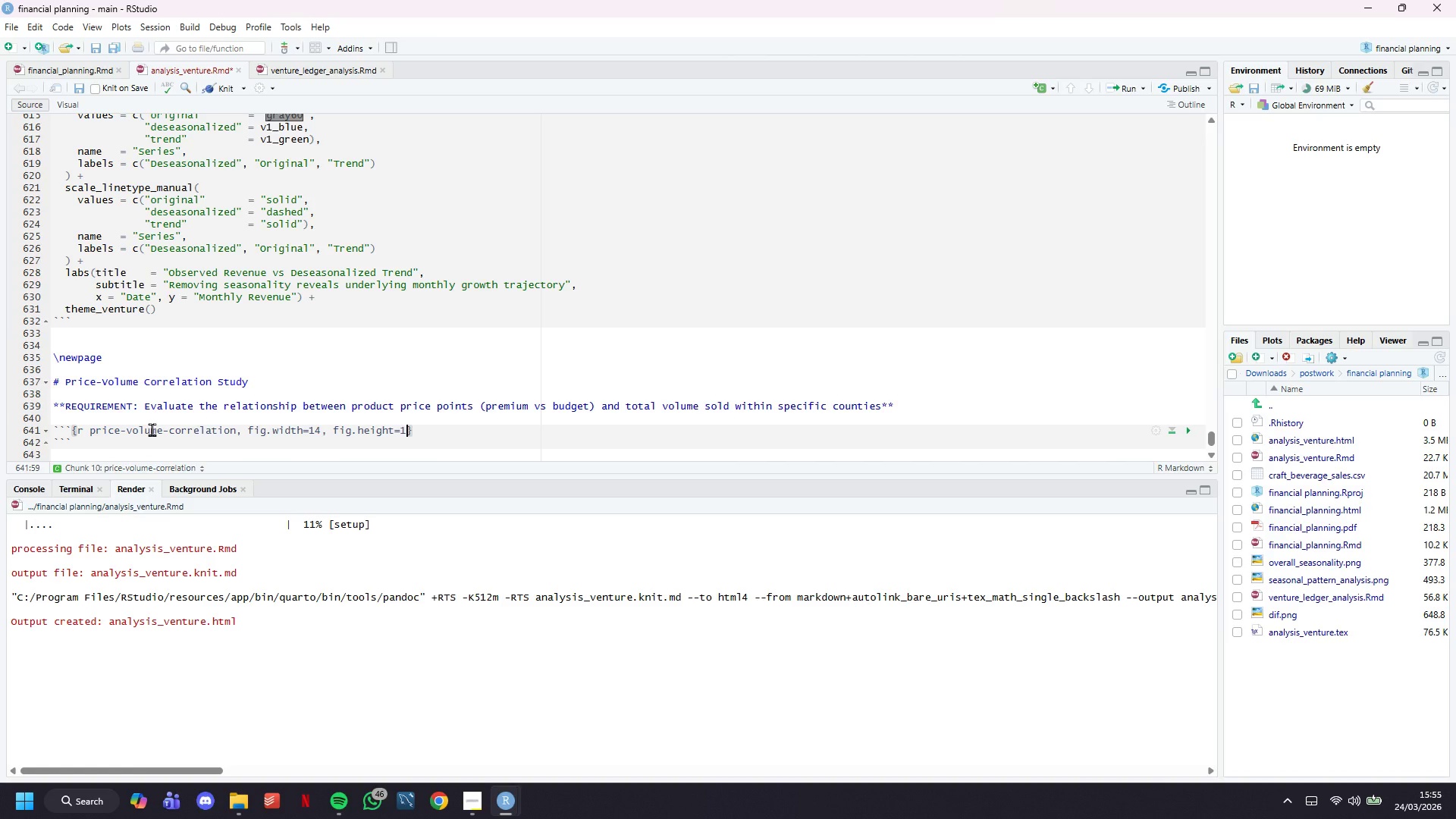 
key(ArrowRight)
 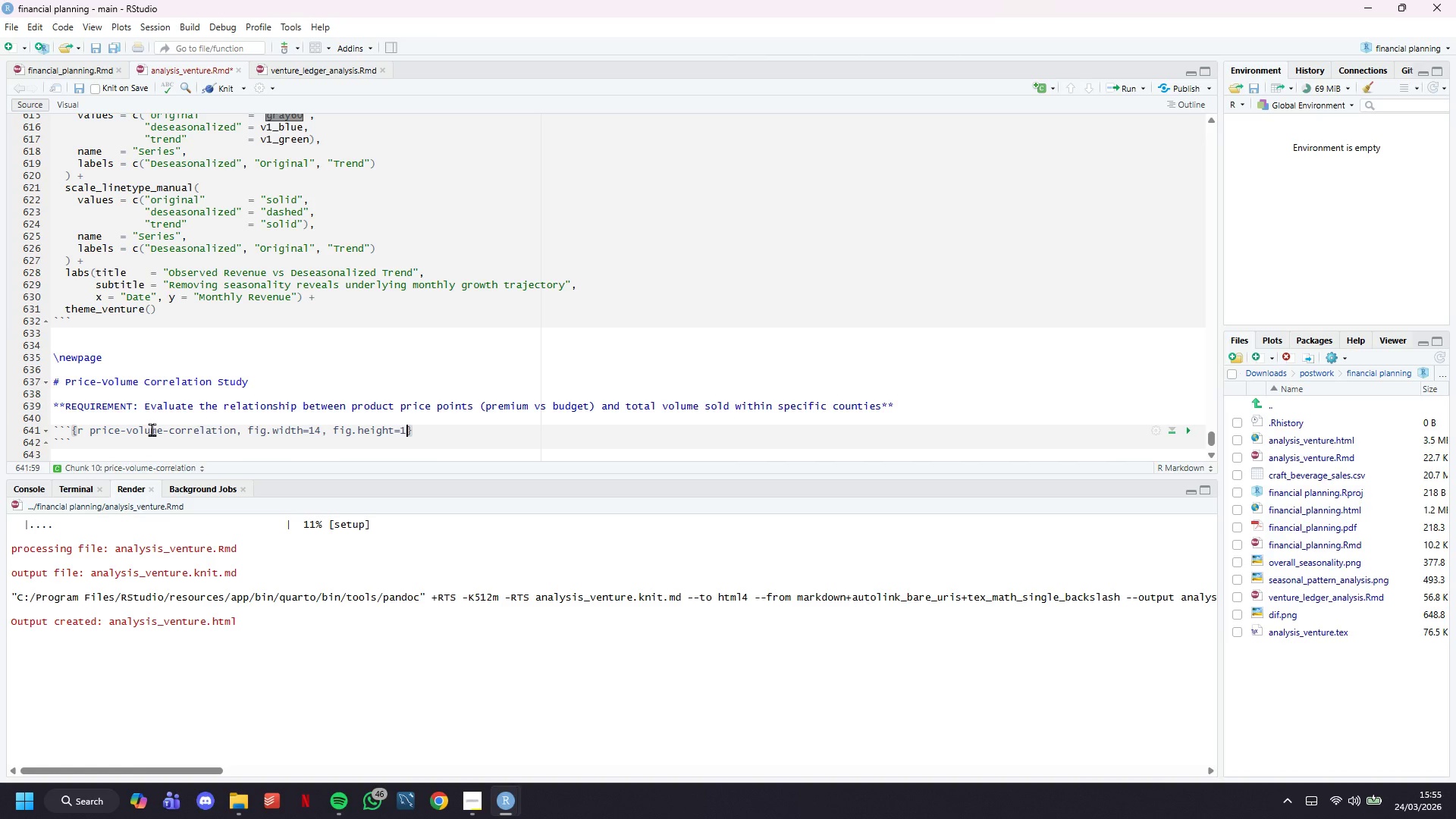 
key(Enter)
 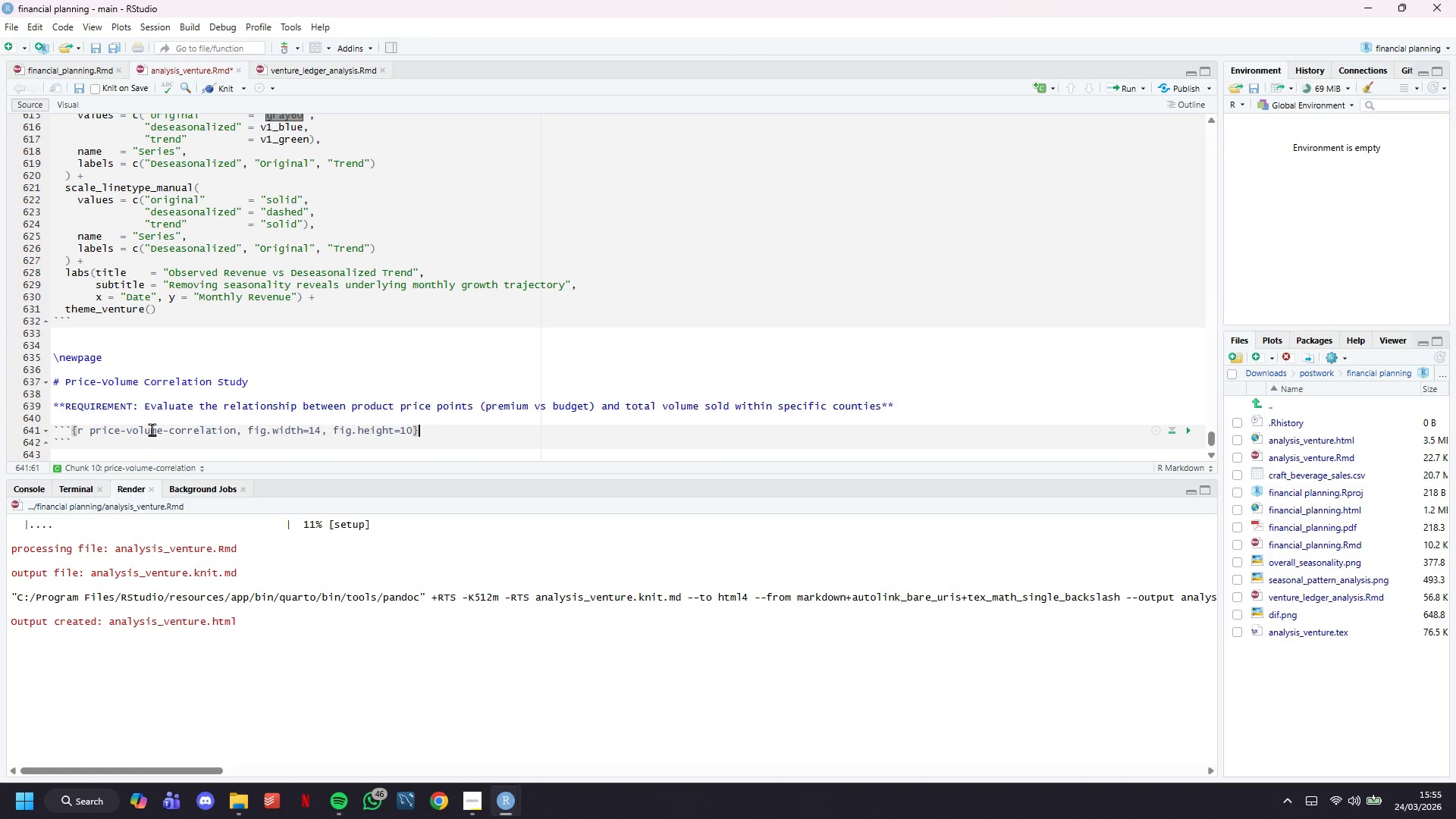 
key(Enter)
 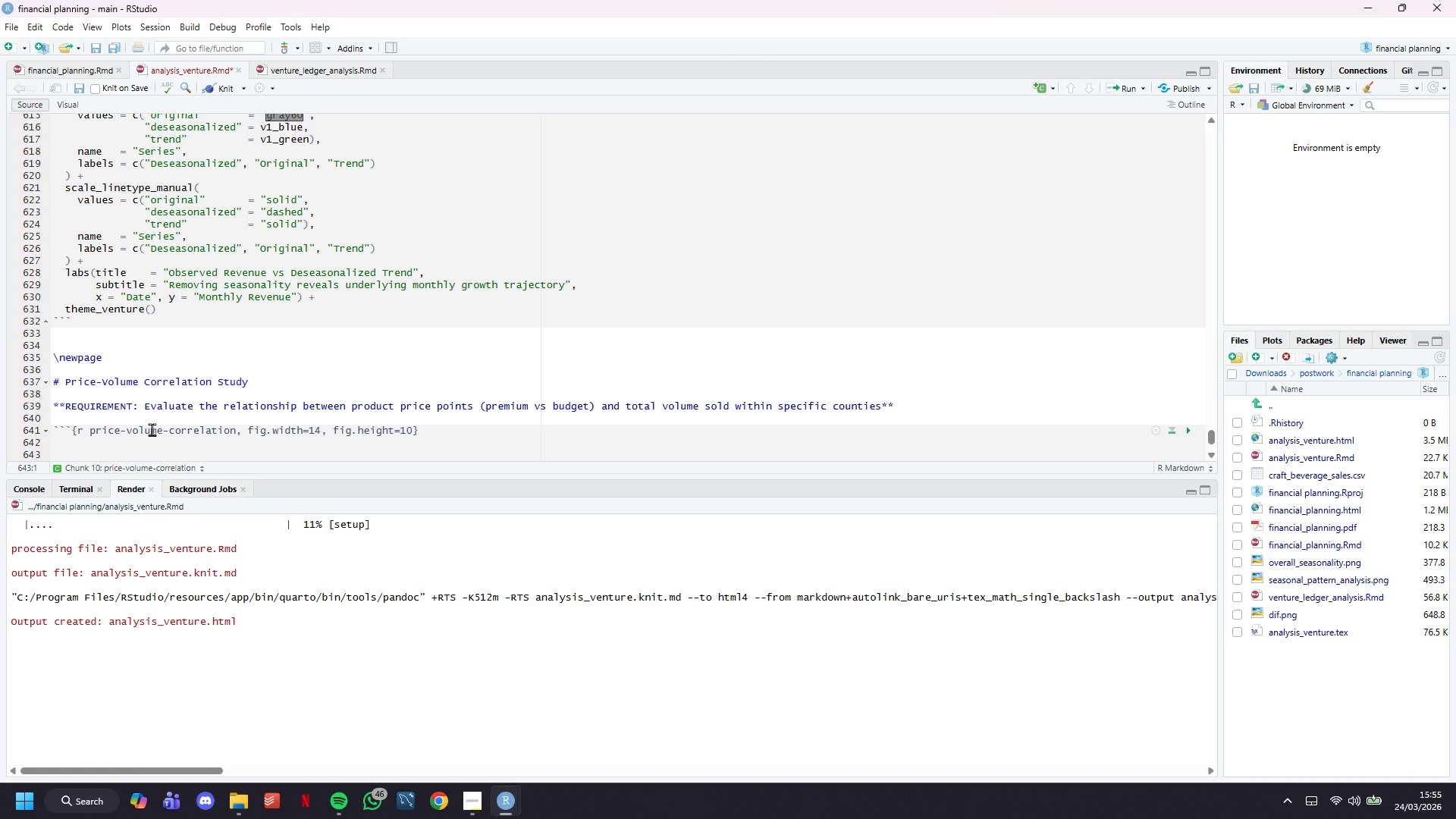 
key(ArrowUp)
 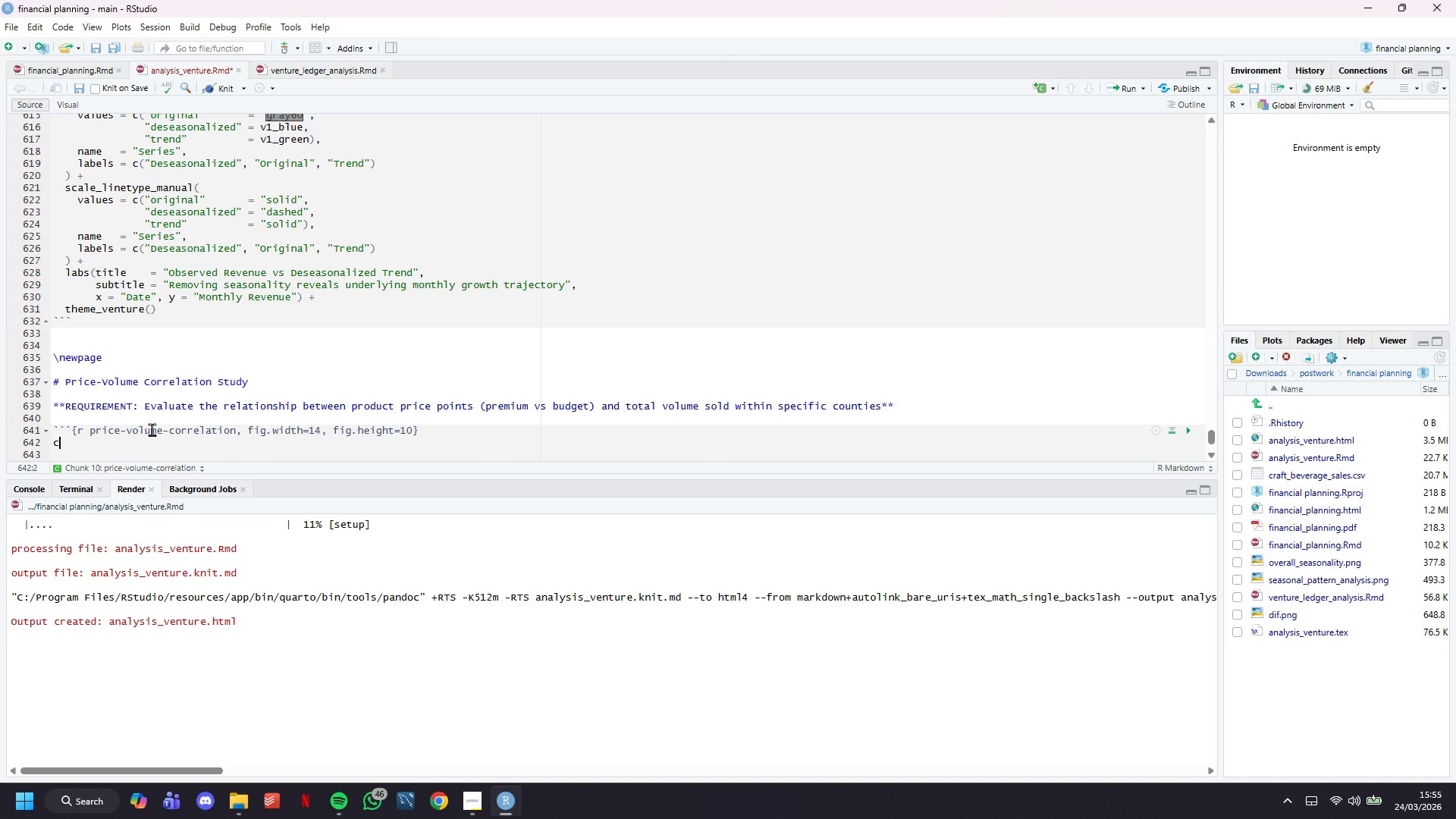 
type(cat("PRICE-VOLUME CORRELATION ANALYSIS:)
 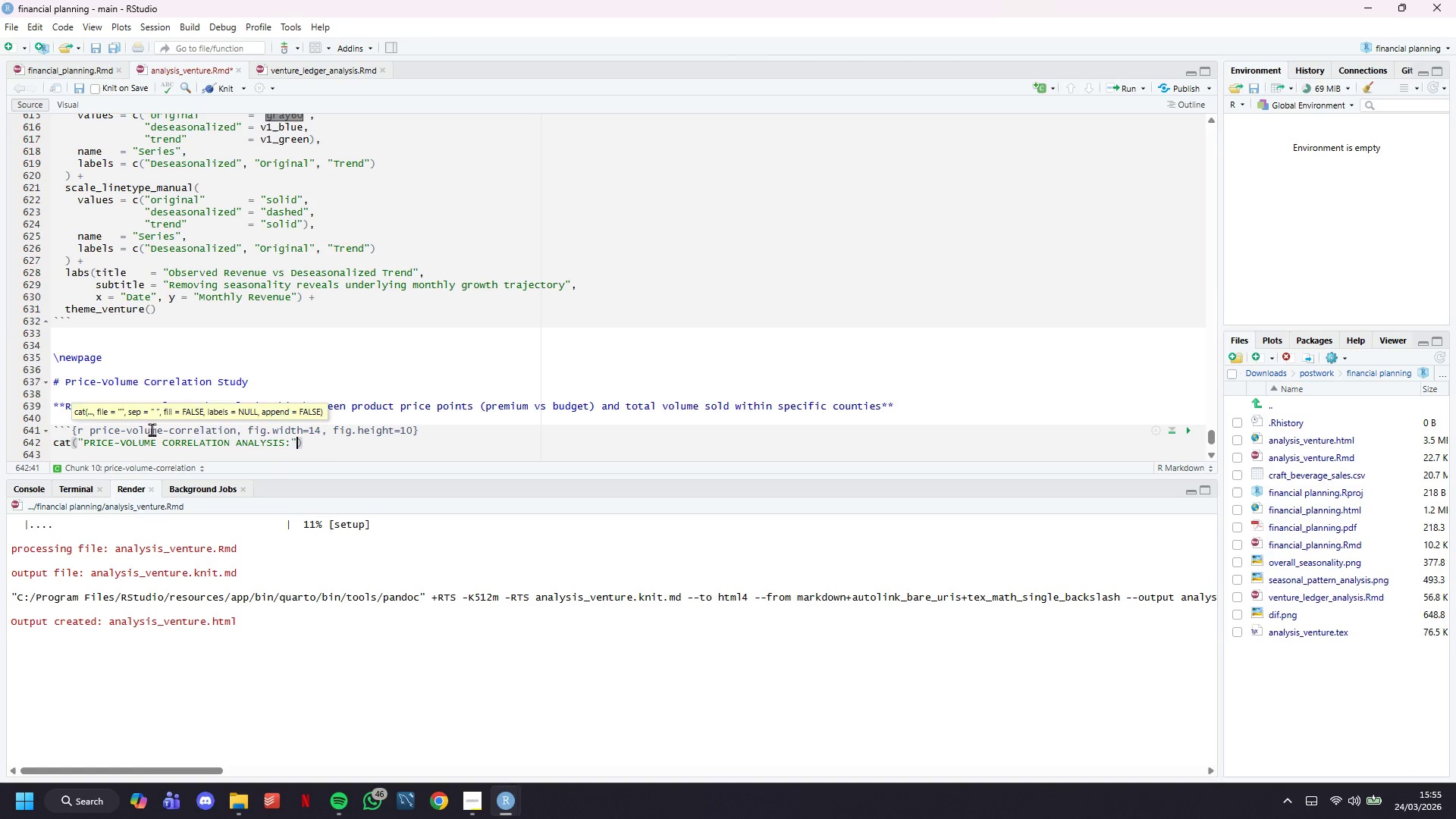 
 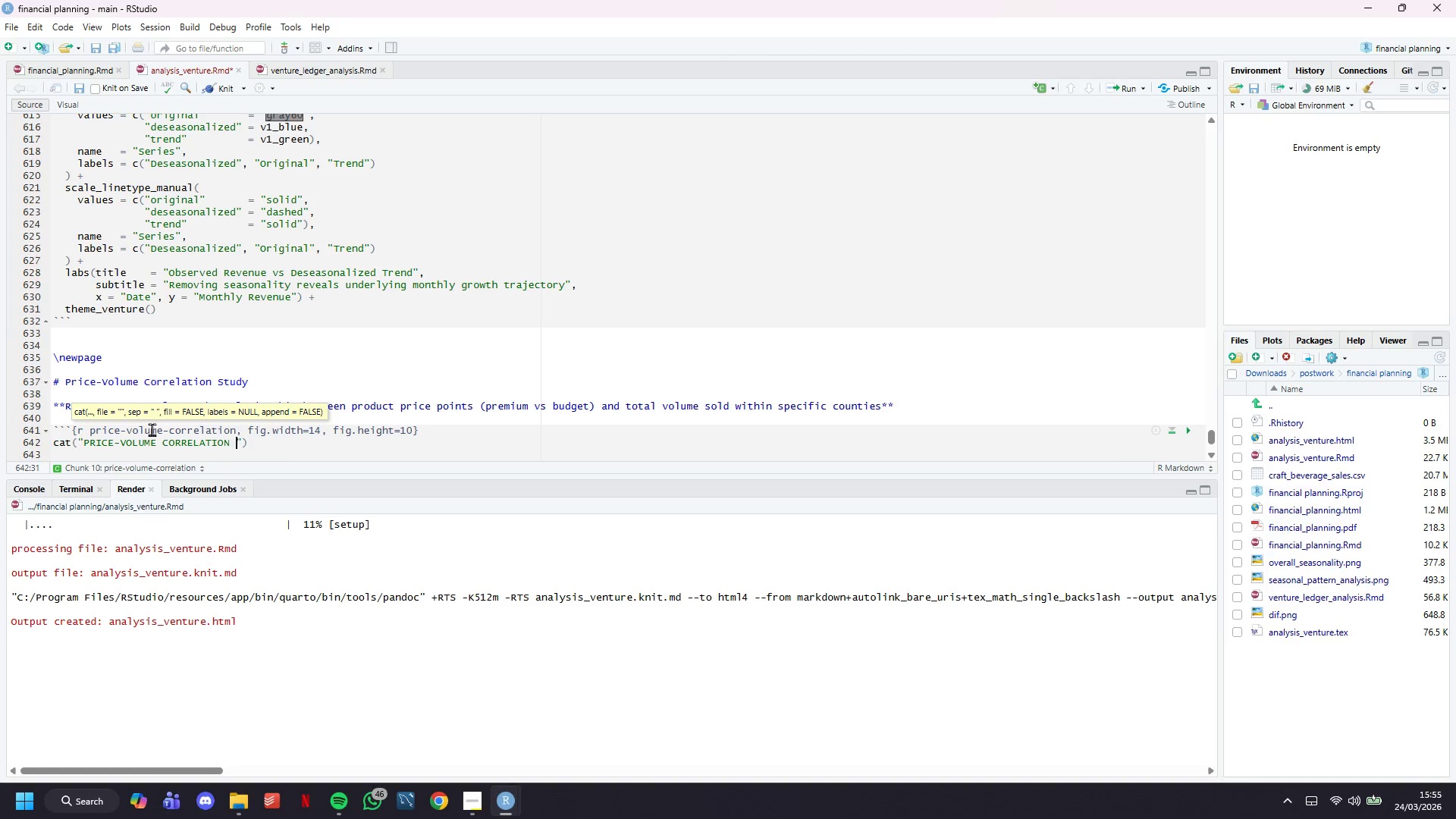 
key(ArrowRight)
 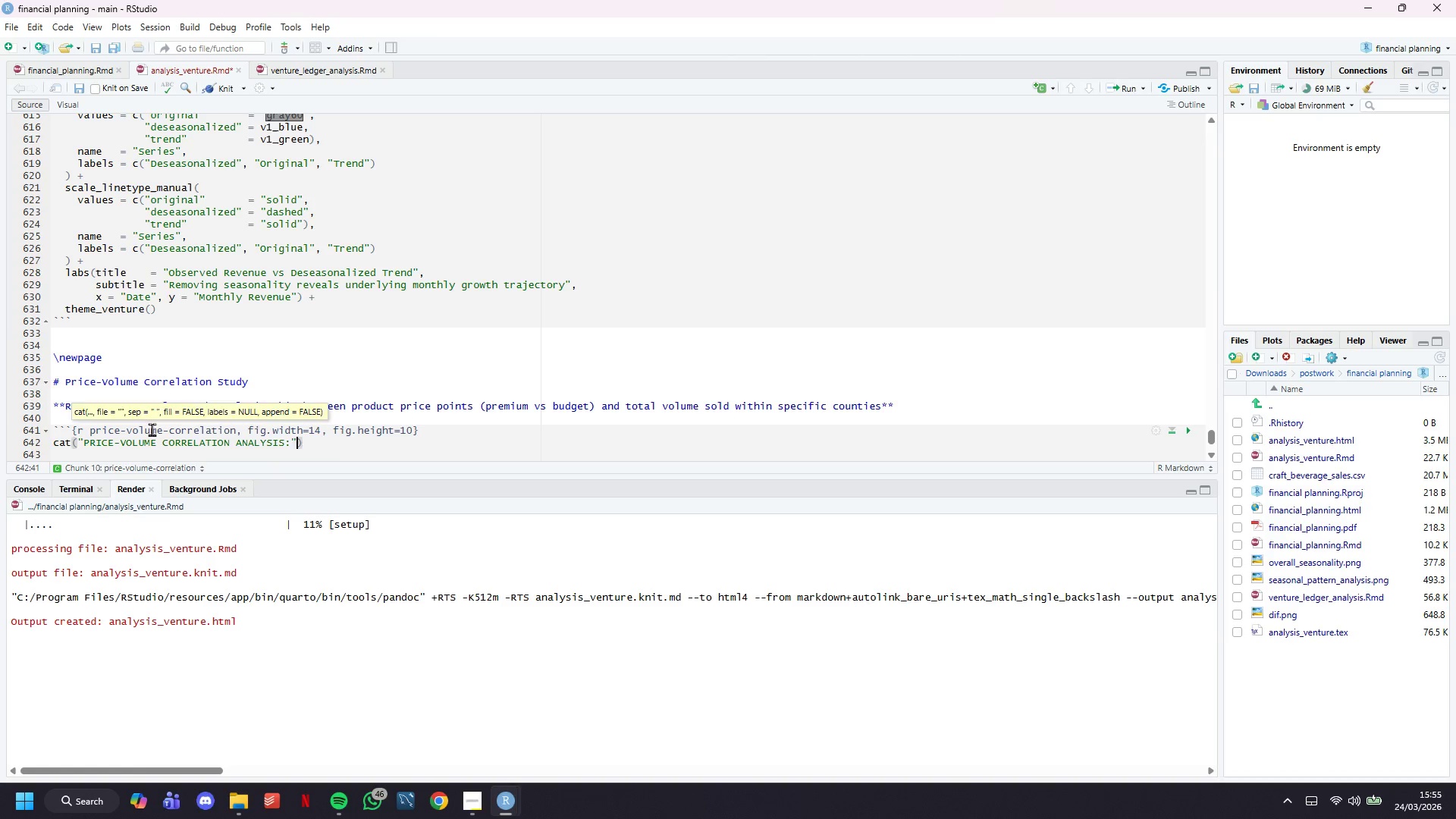 
key(ArrowRight)
 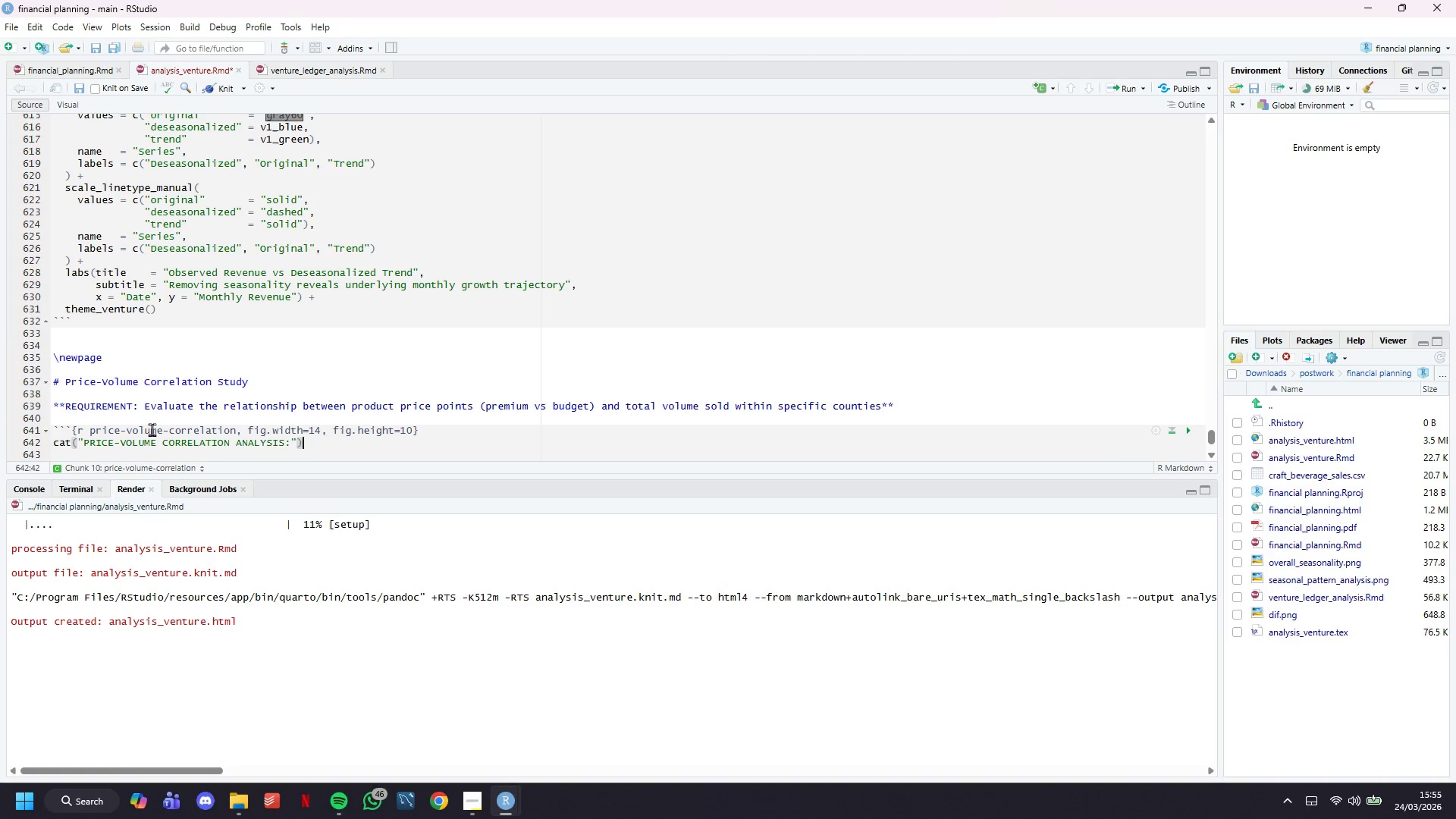 
key(CapsLock)
 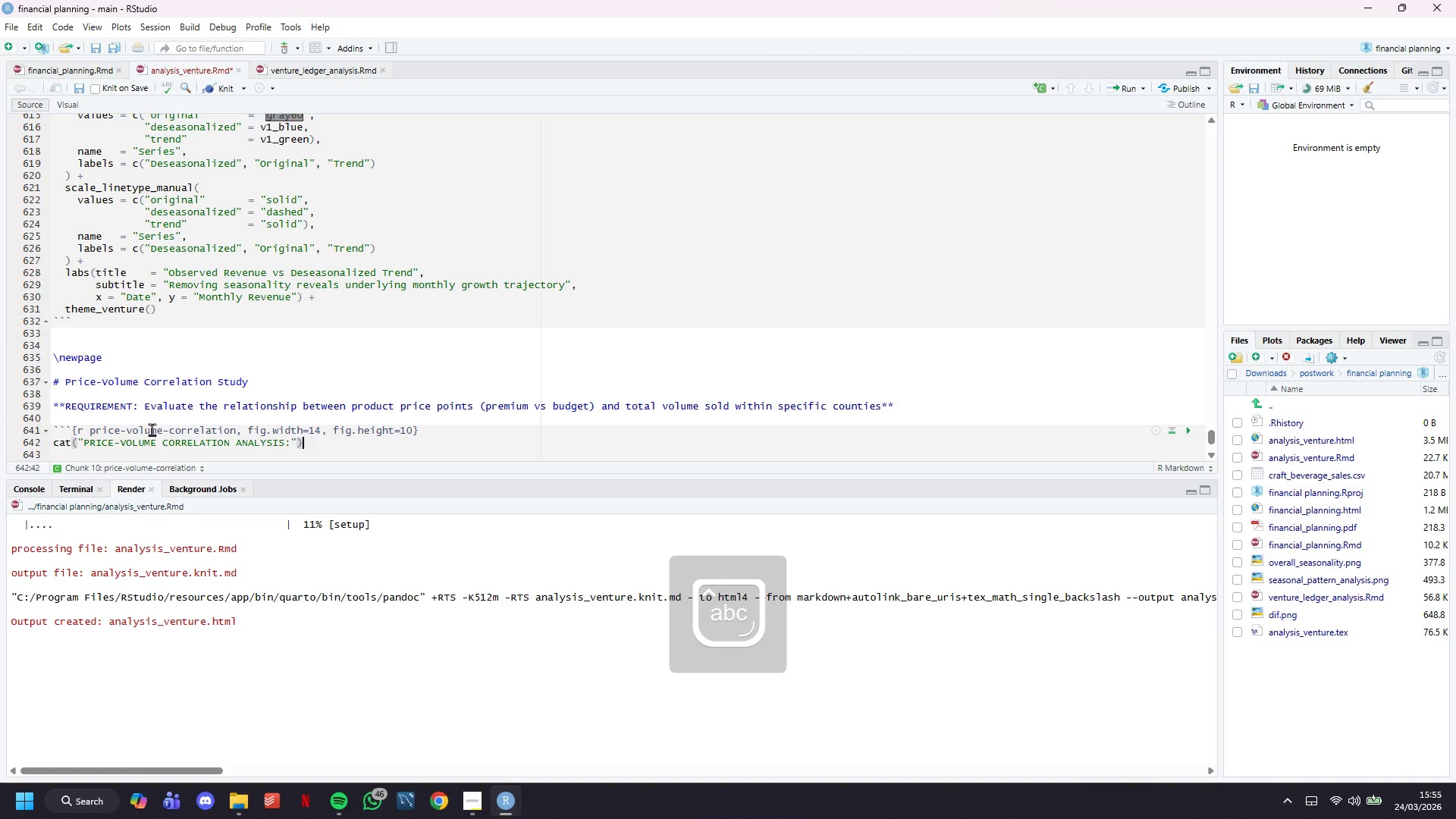 
key(Enter)
 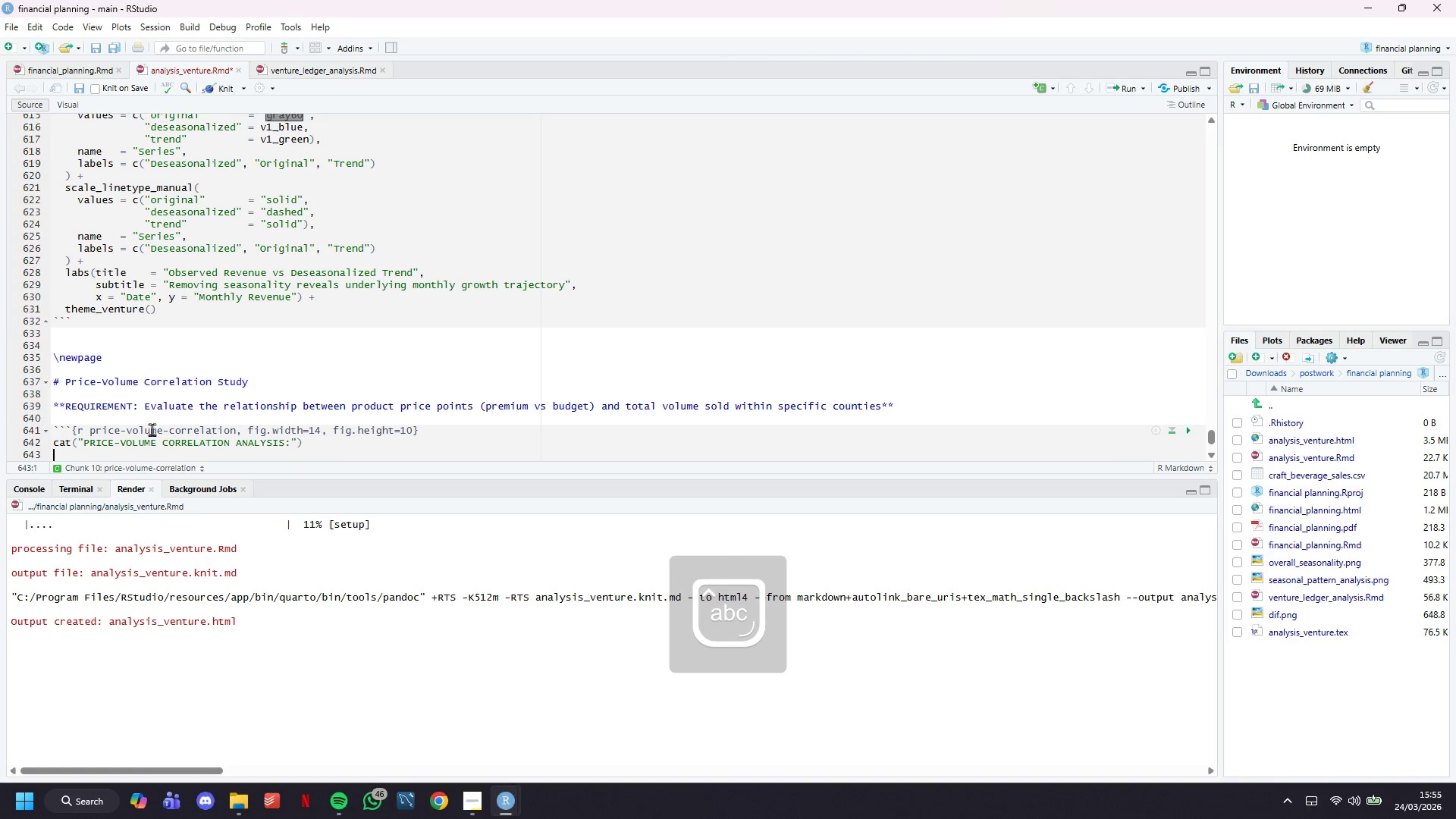 
key(Enter)
 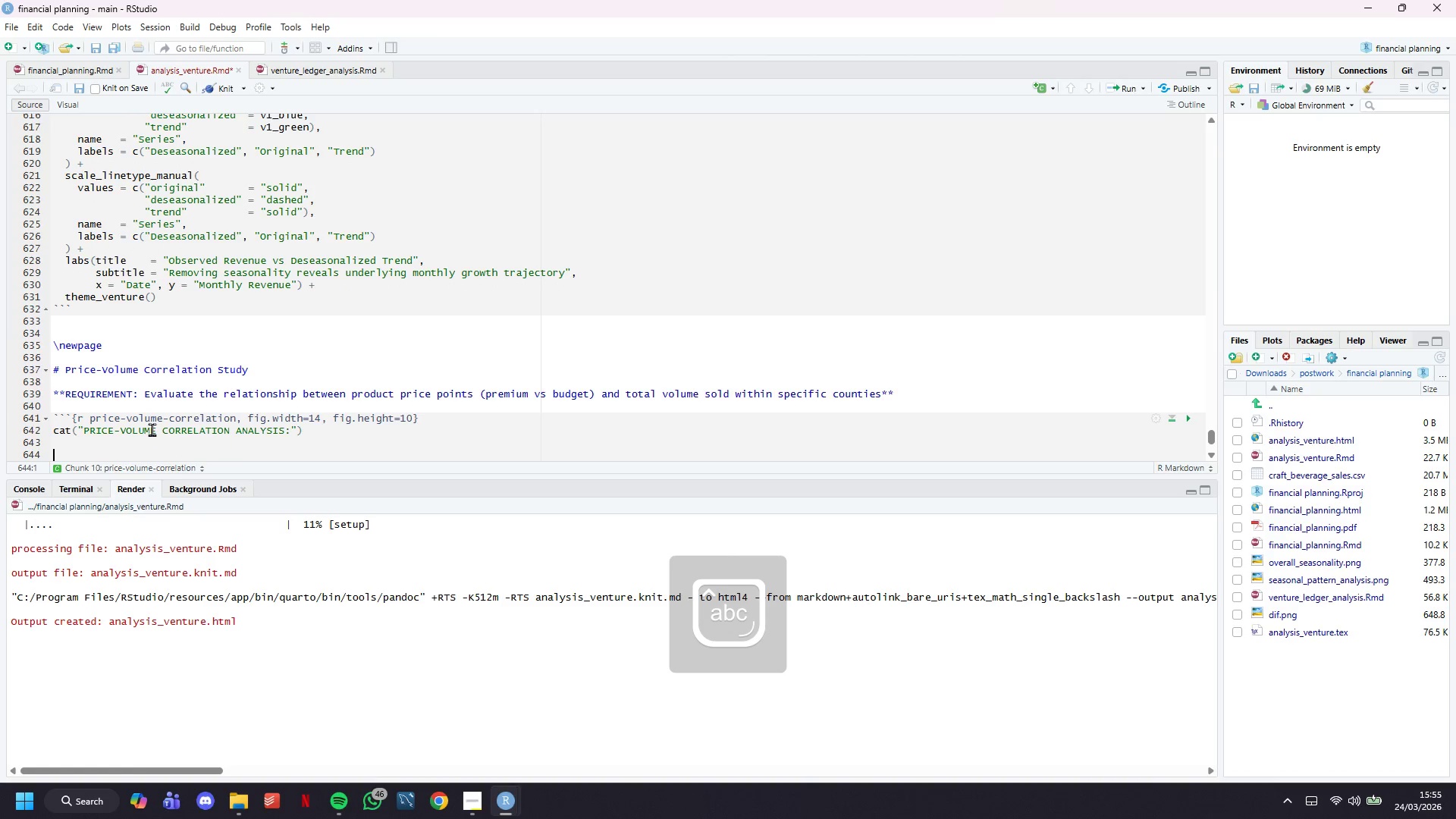 
key(ArrowUp)
 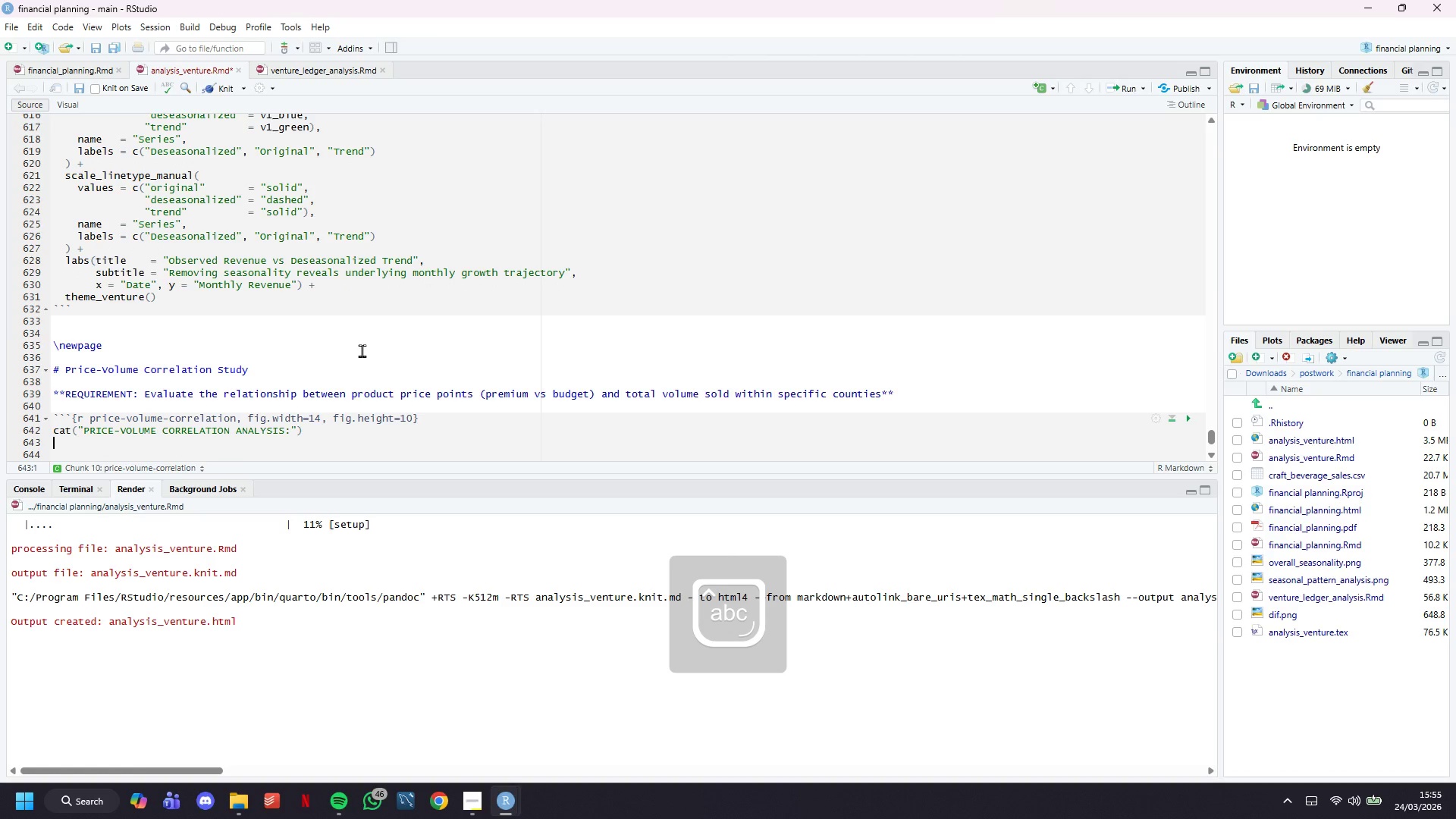 
scroll: coordinate [362, 350], scroll_direction: down, amount: 8.0
 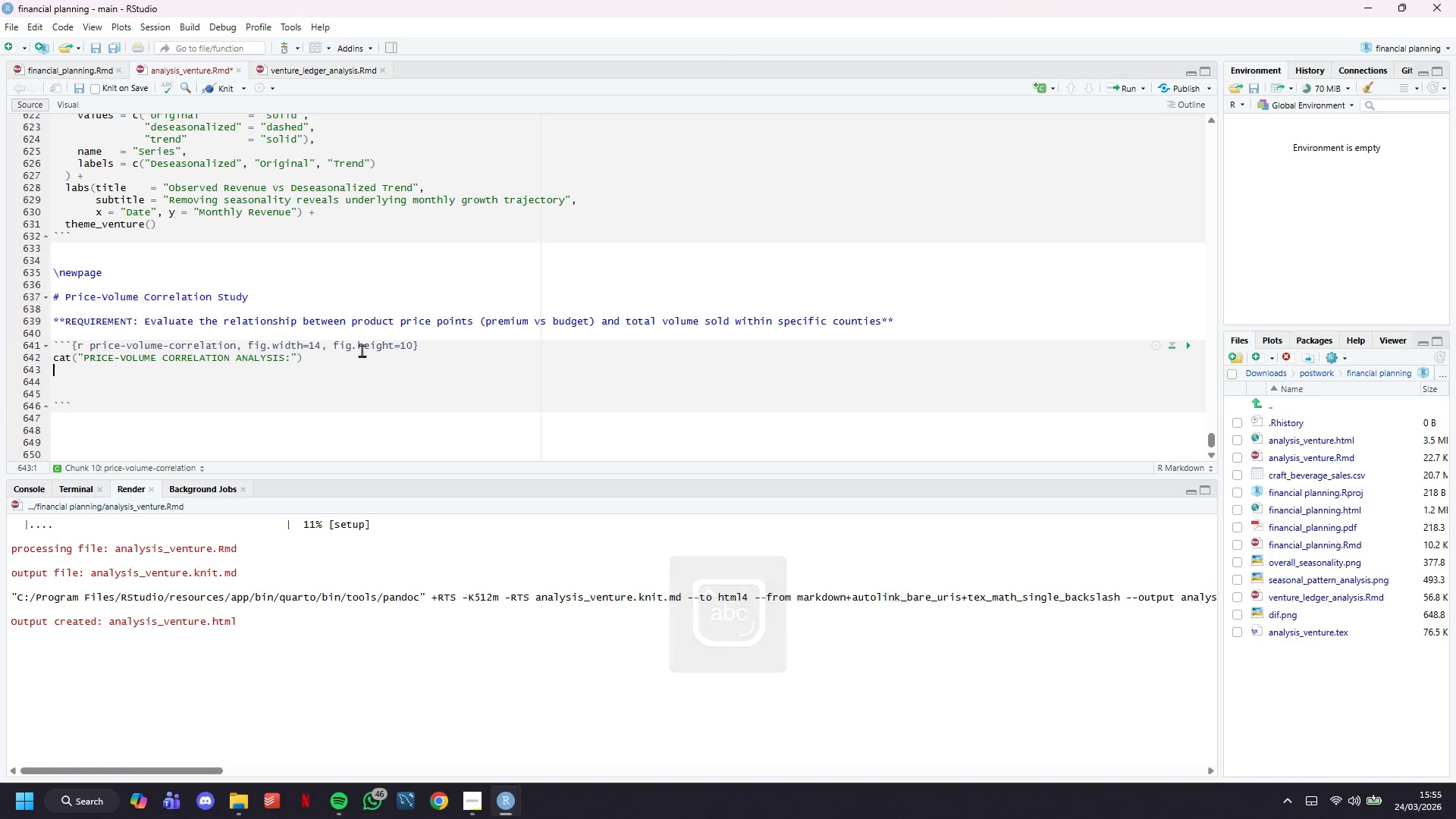 
key(Enter)
 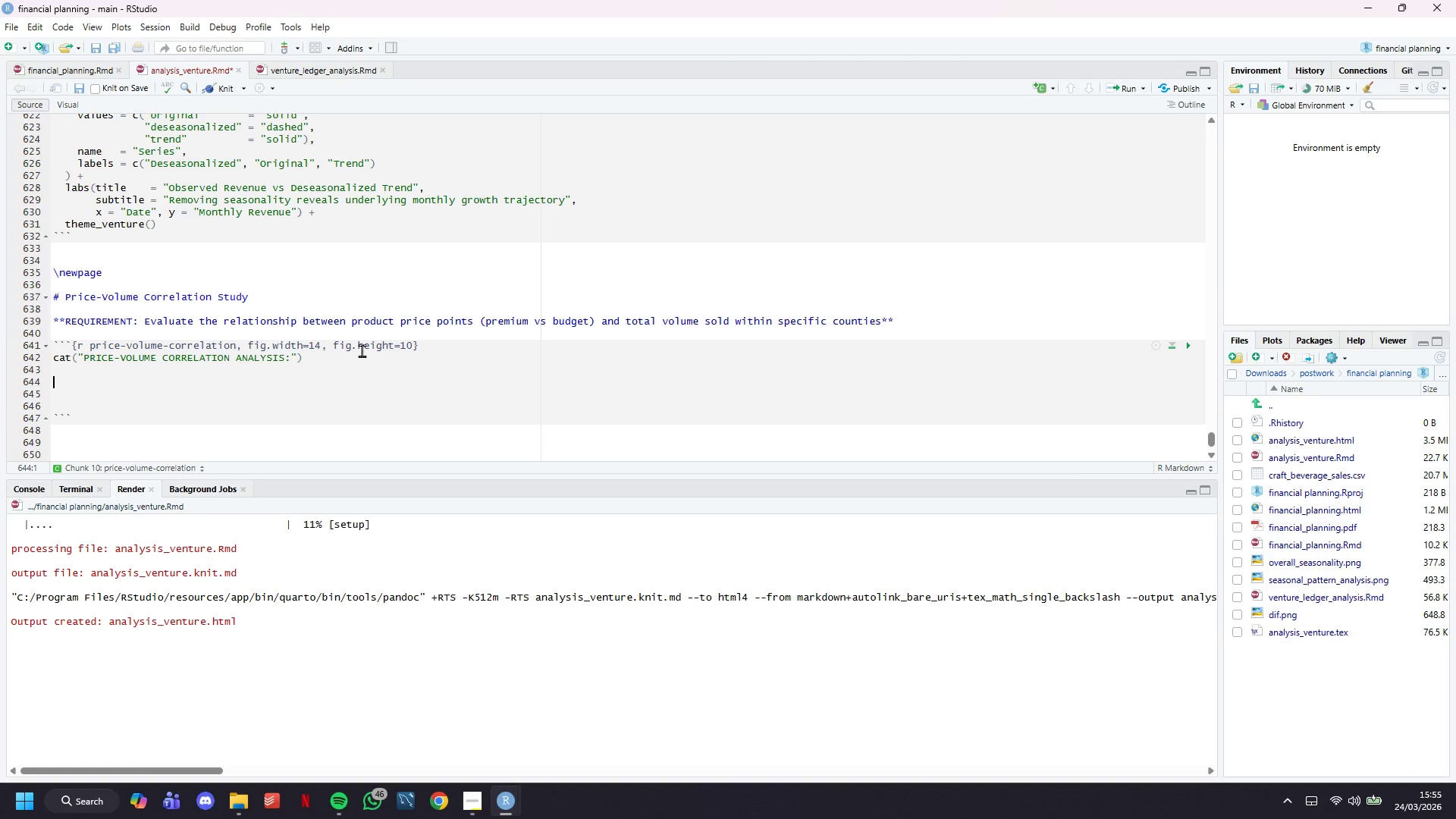 
type(# County-level price-volume analysis)
 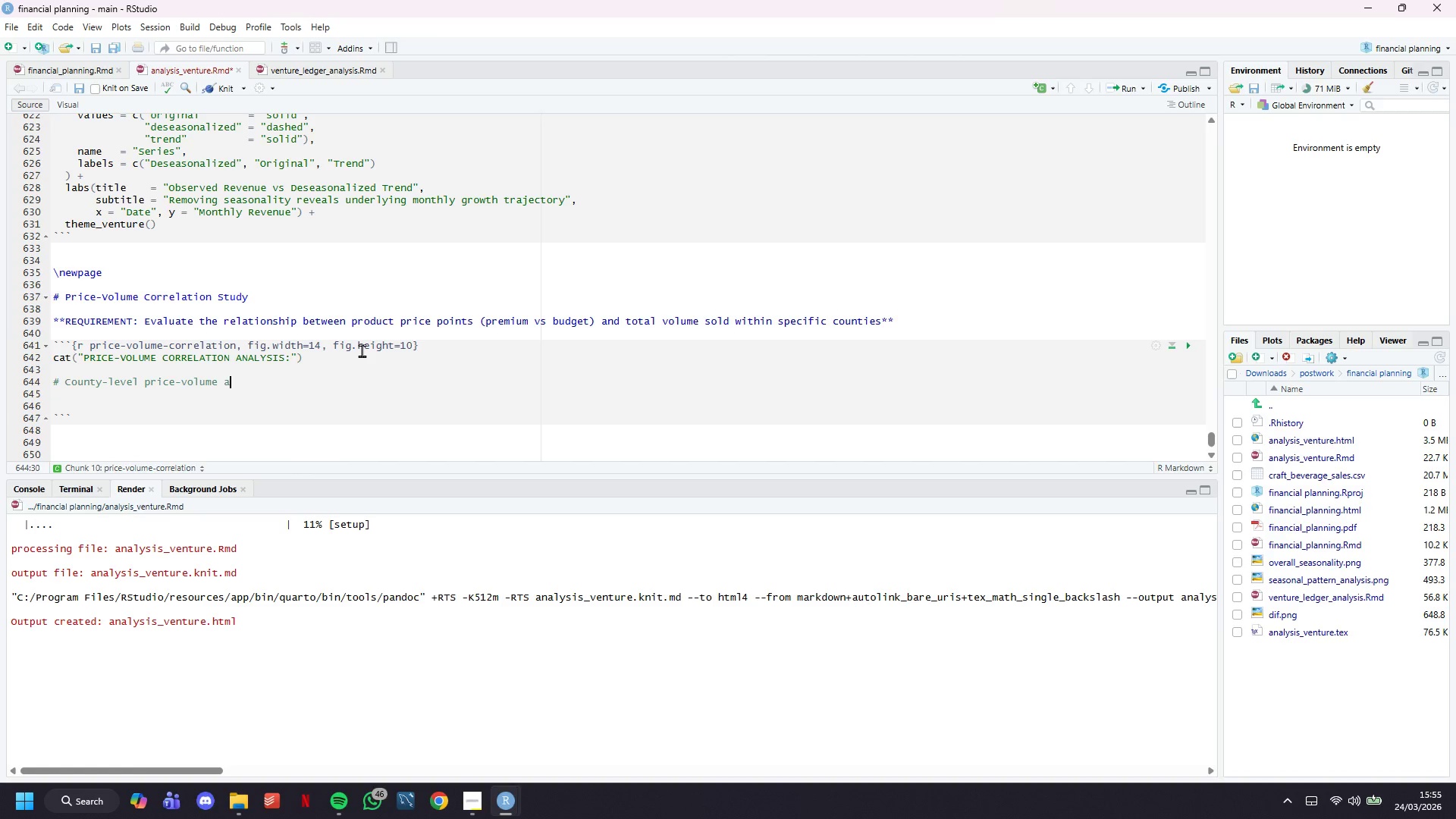 
key(Enter)
 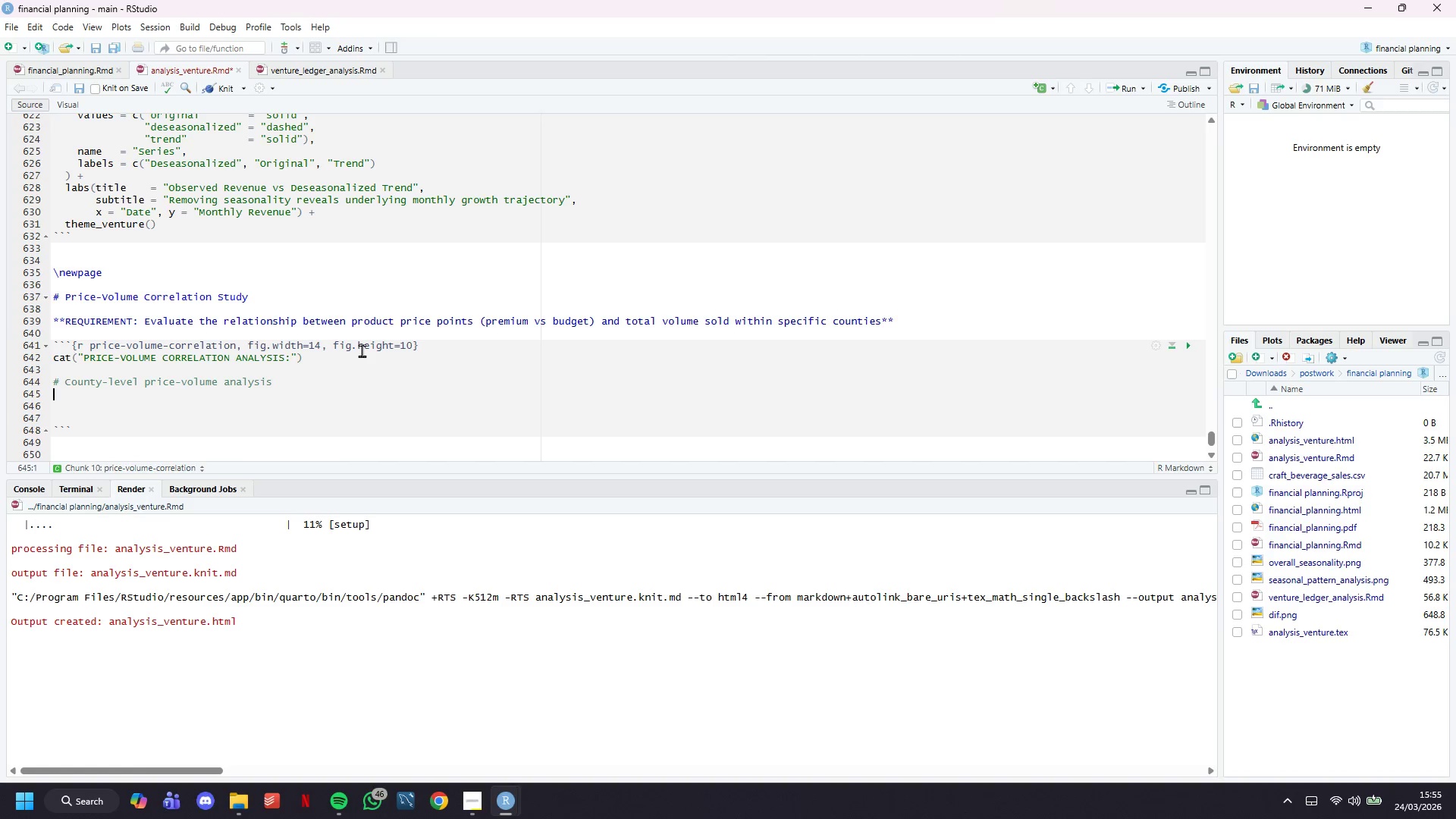 
type(county_price_volume <- a)
key(Backspace)
type(sales %>%)
 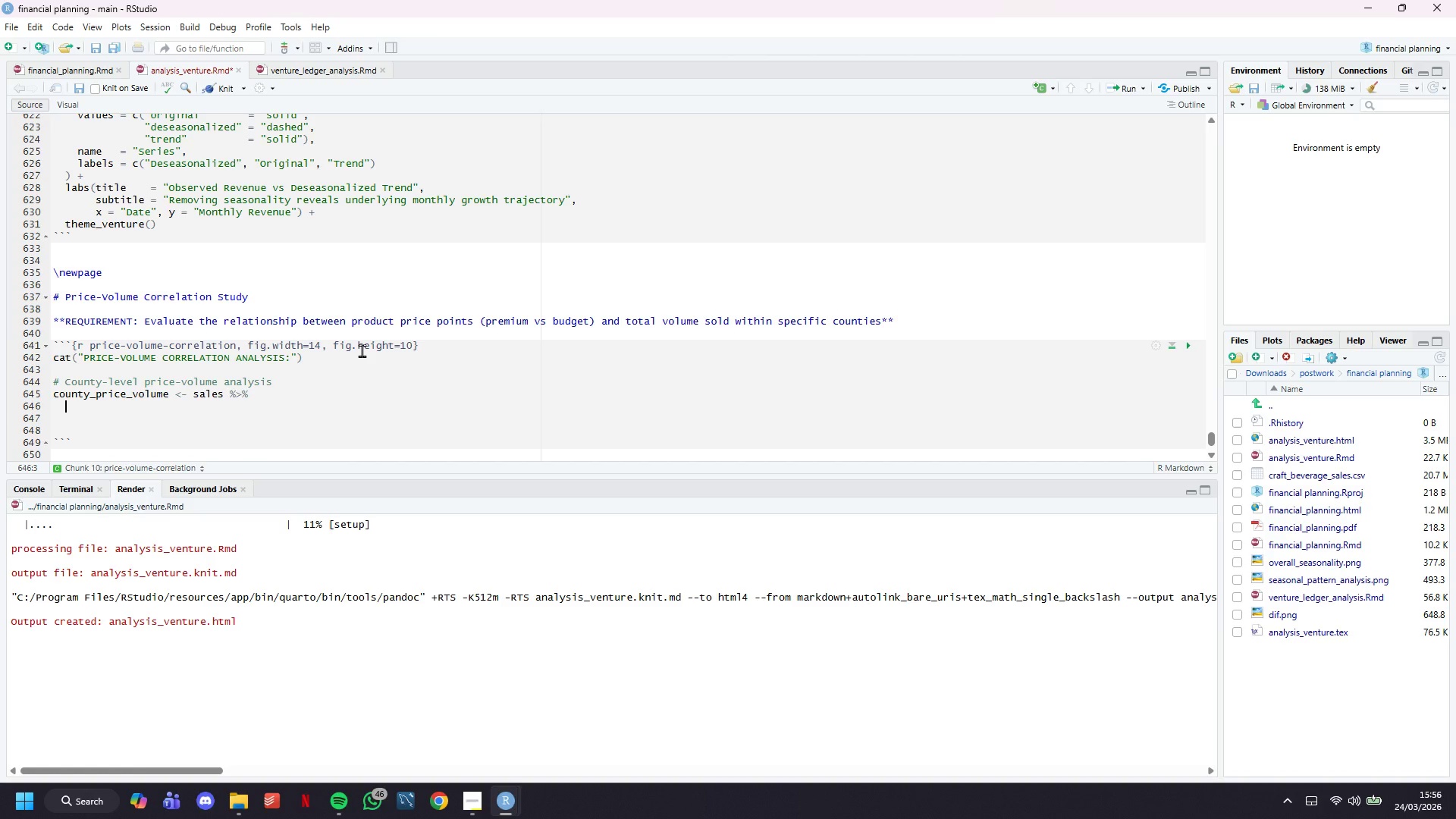 
key(Enter)
 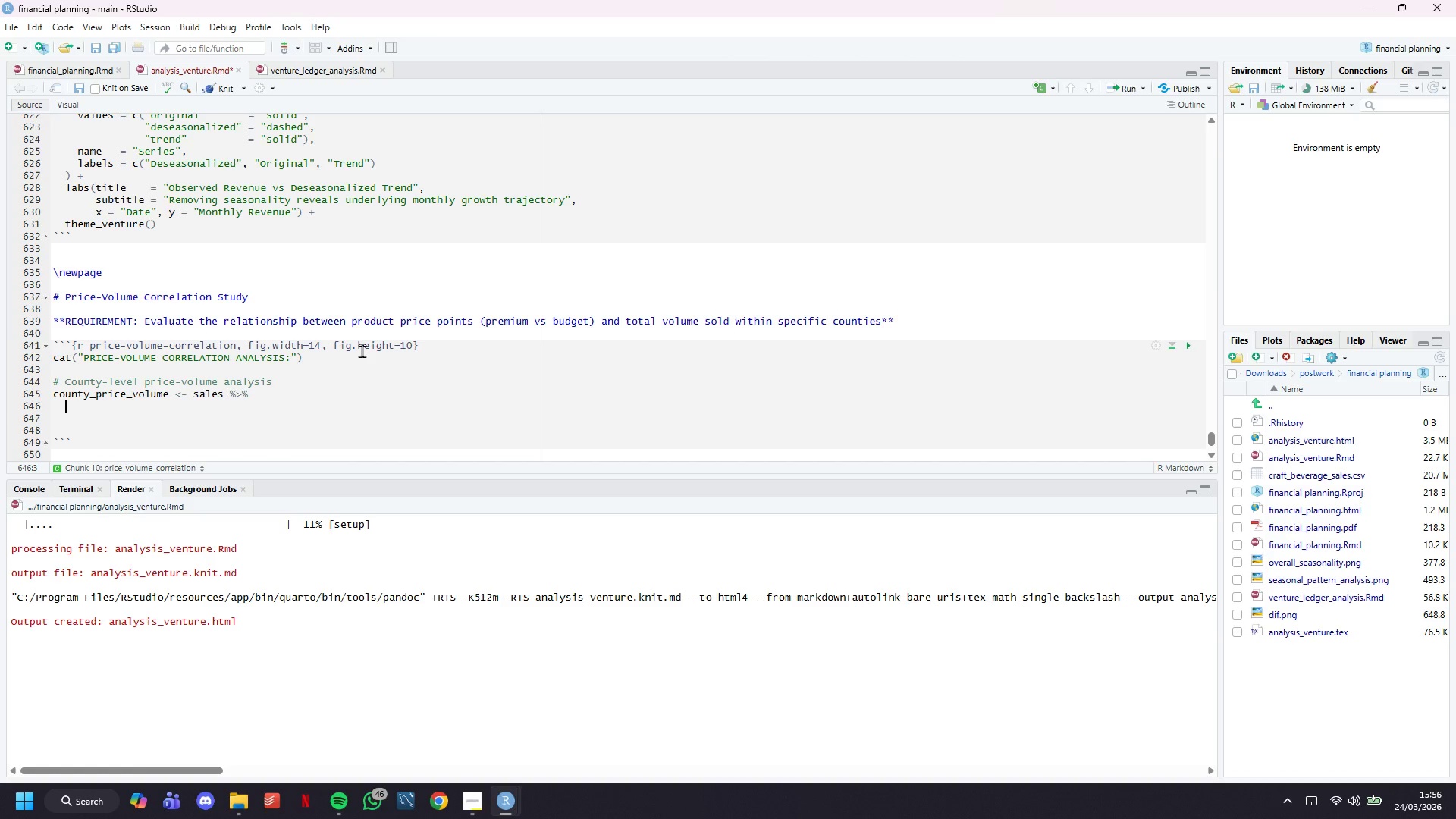 
type(group_by(county, price_tier, population_density)
 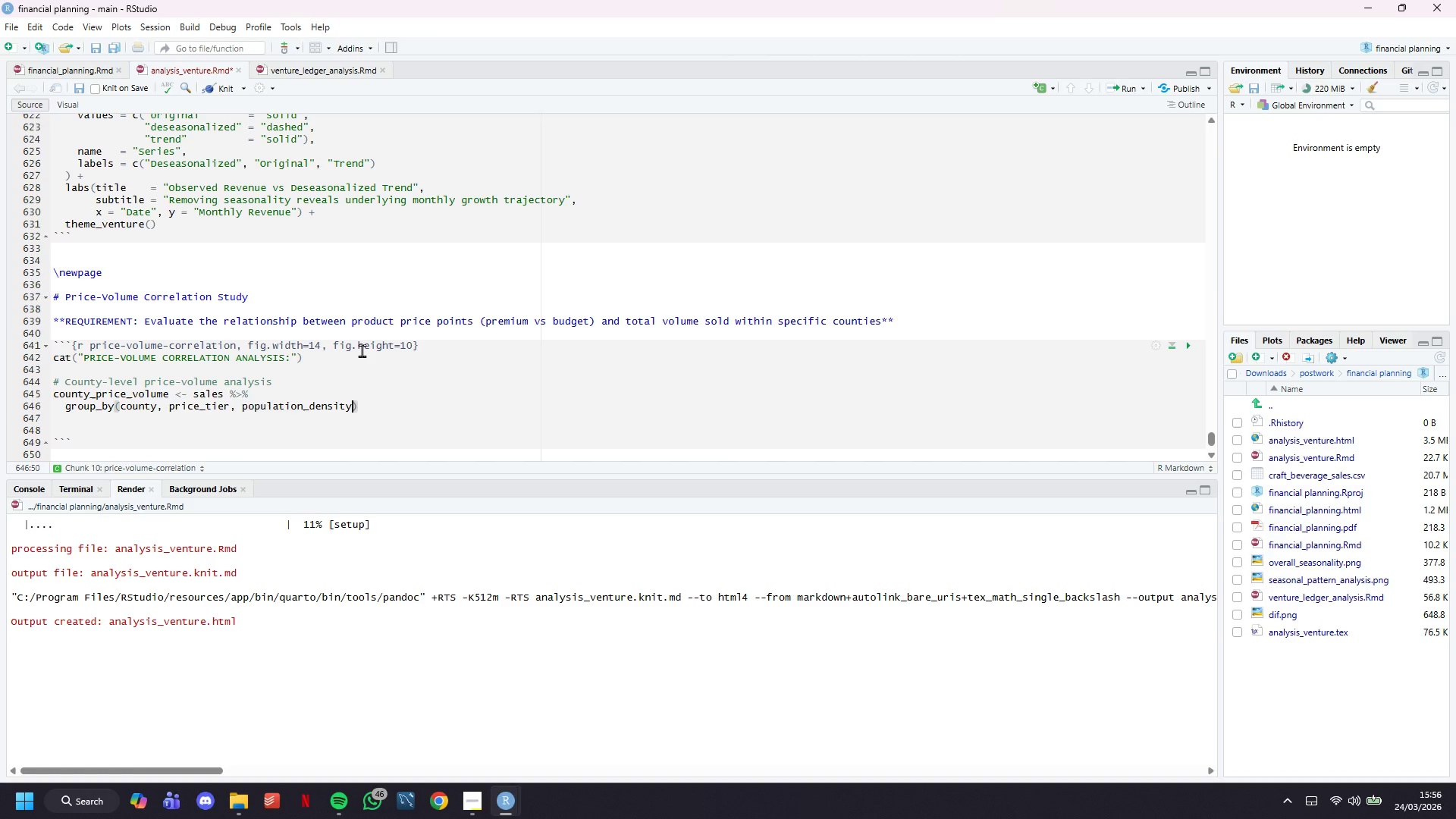 
key(ArrowRight)
 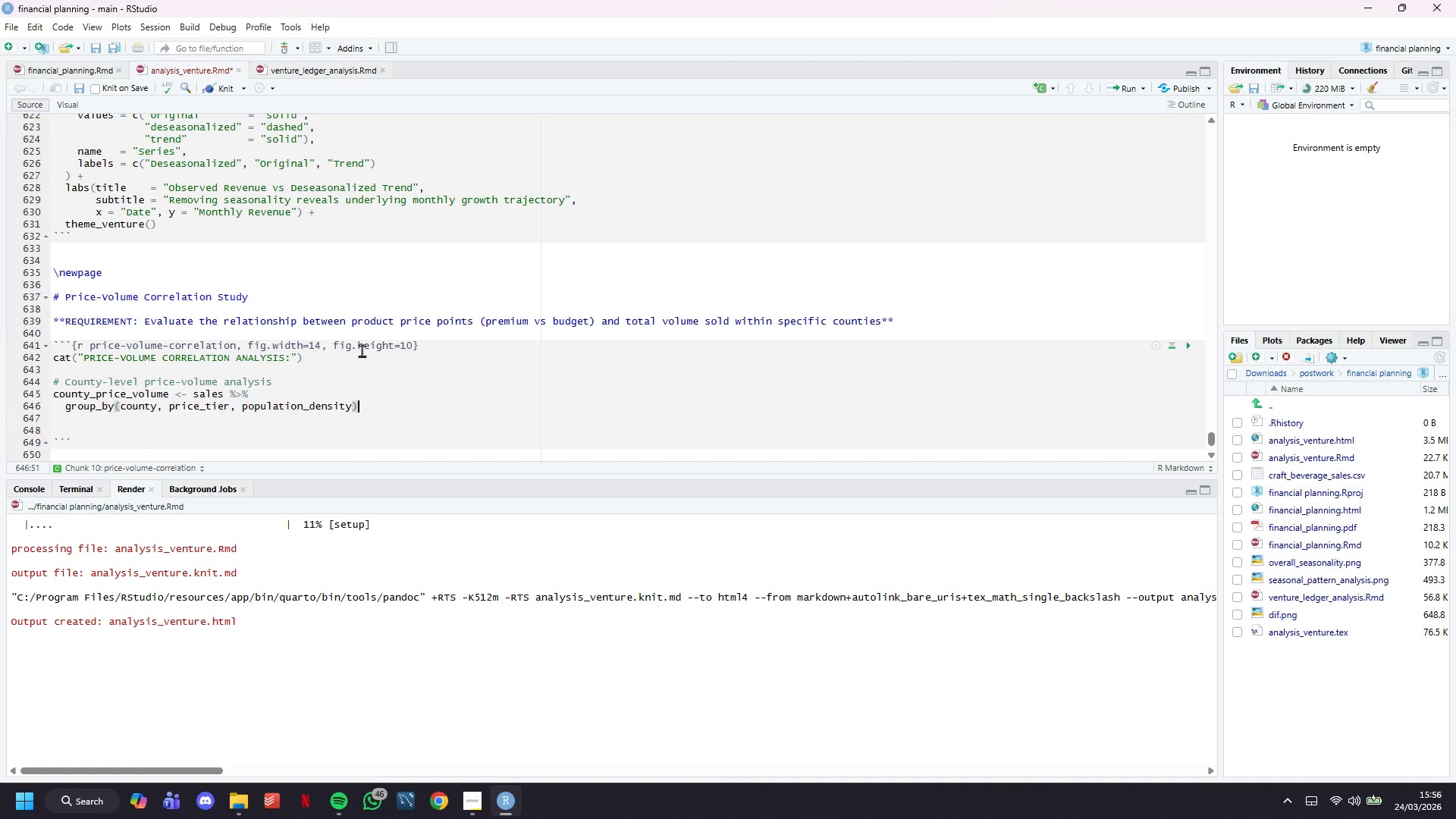 
key(Space)
 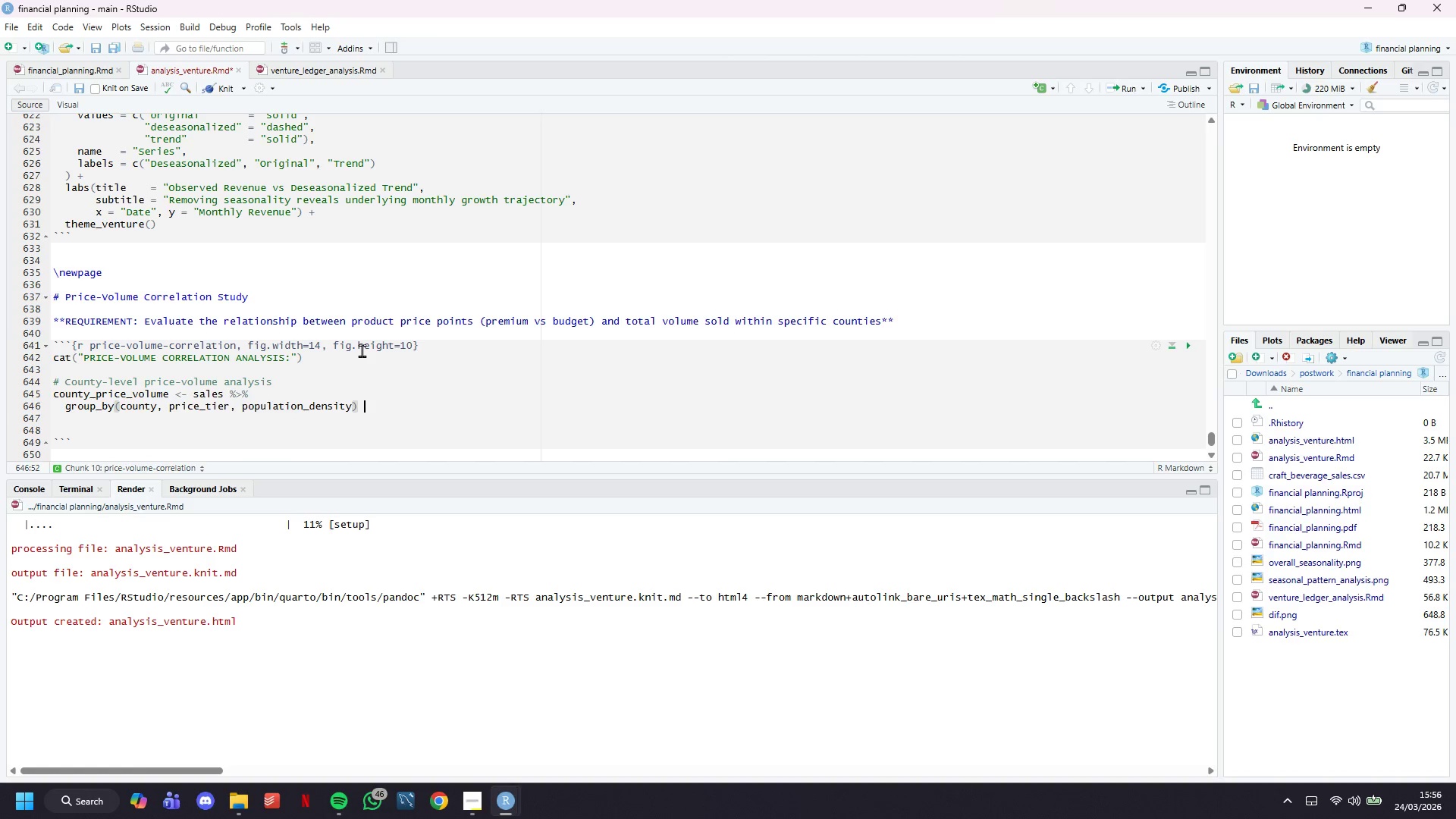 
key(Shift+5)
 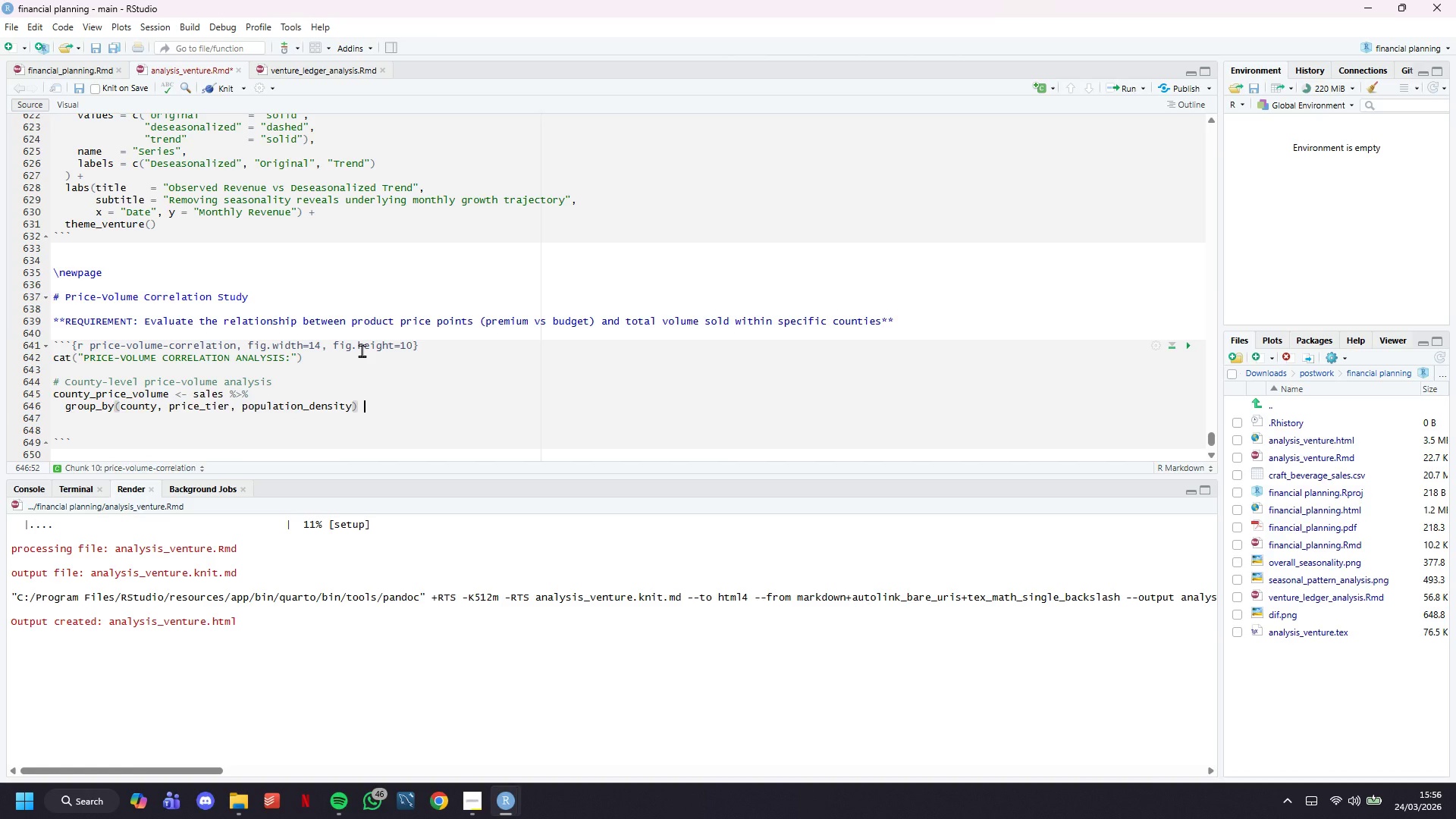 
key(Shift+Period)
 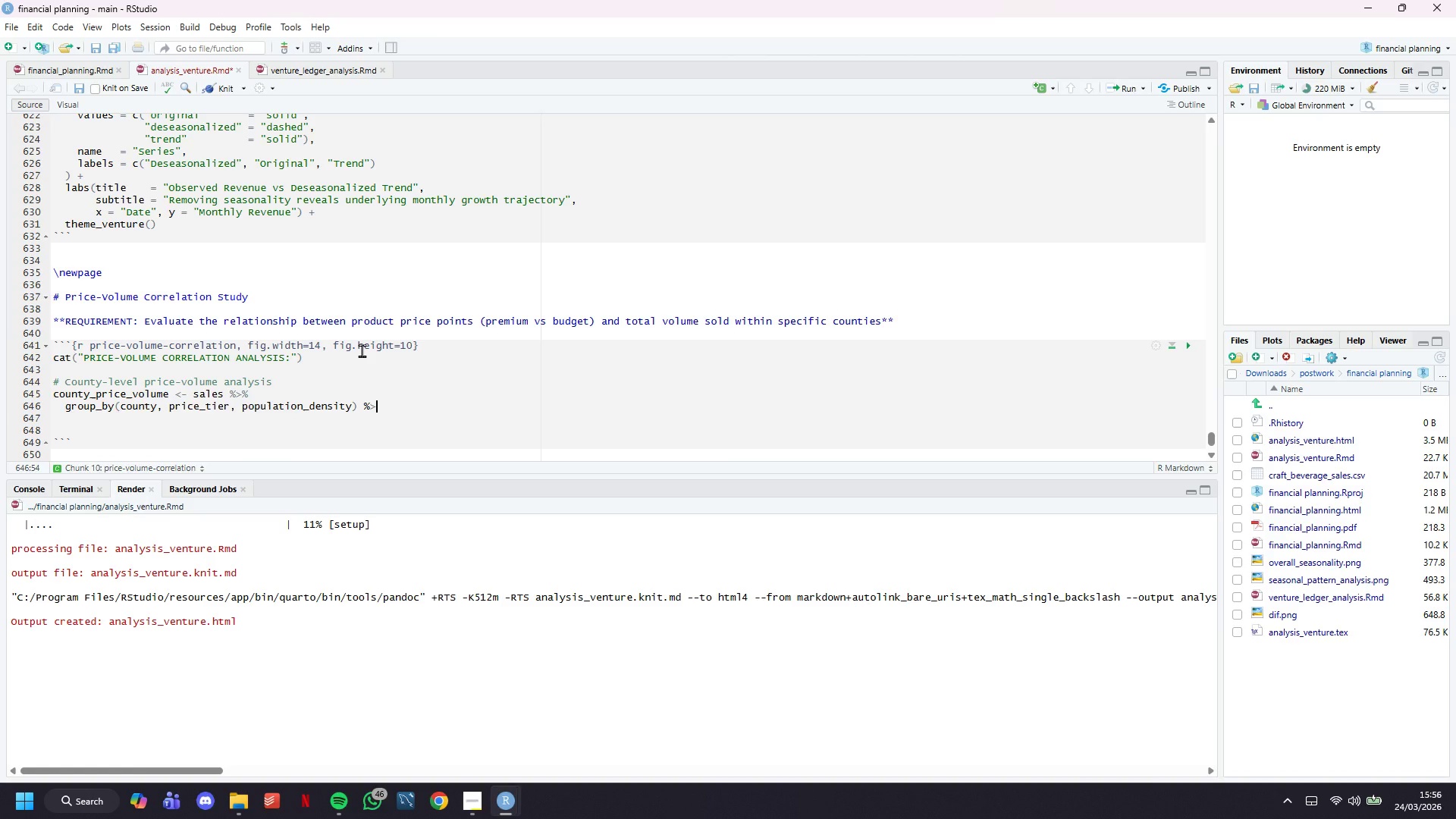 
key(Shift+5)
 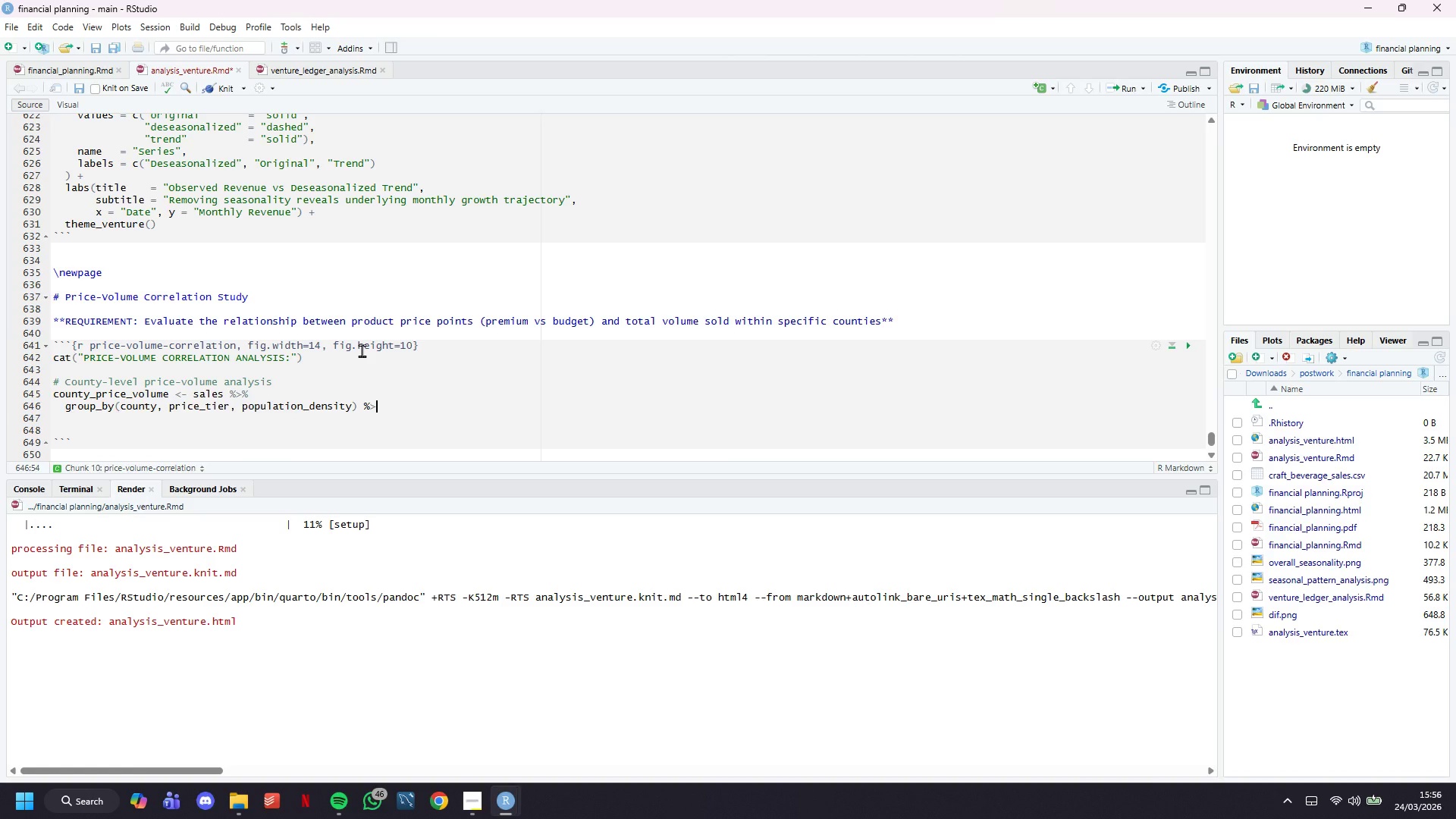 
key(Enter)
 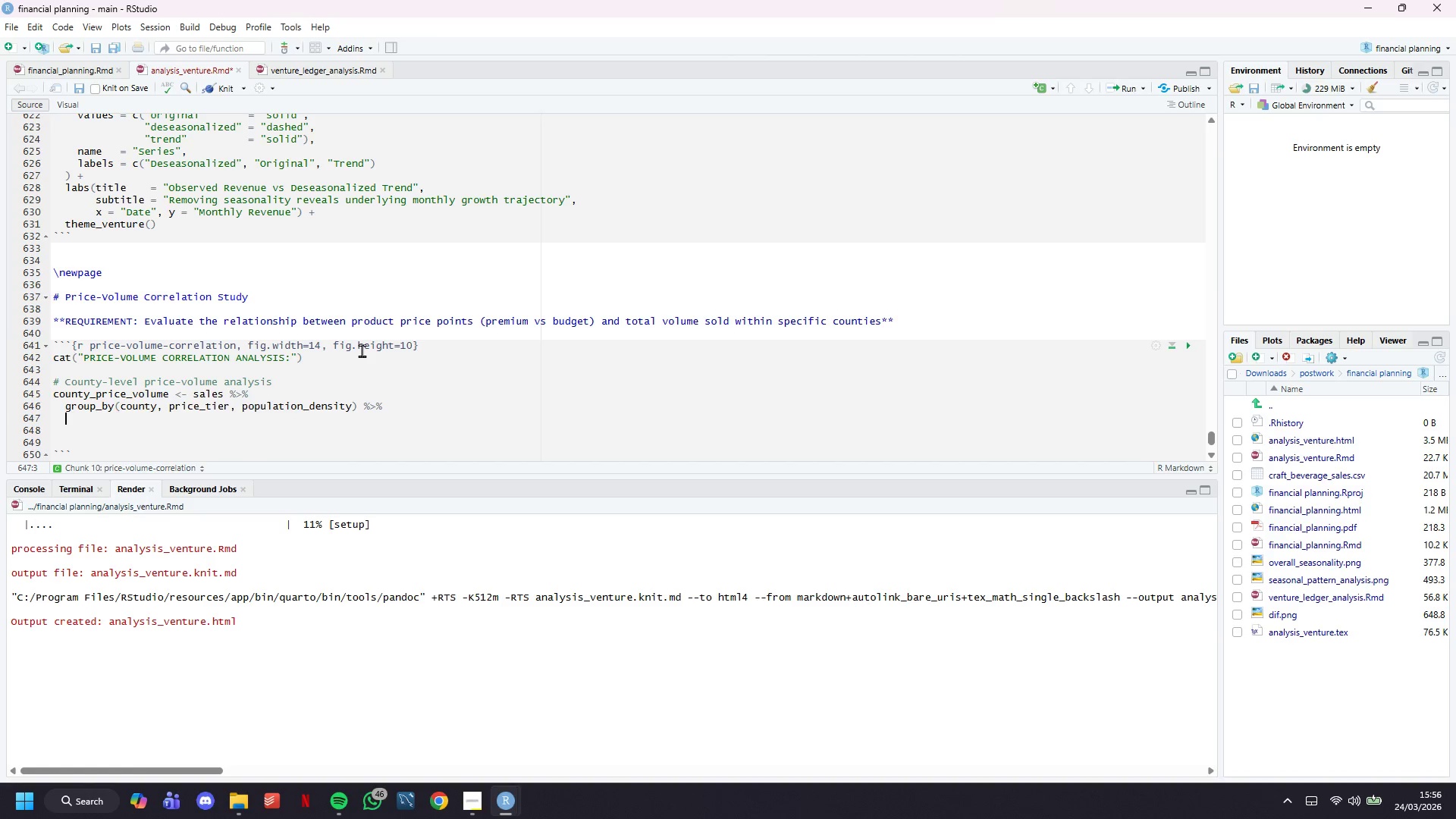 
type(summarise()
 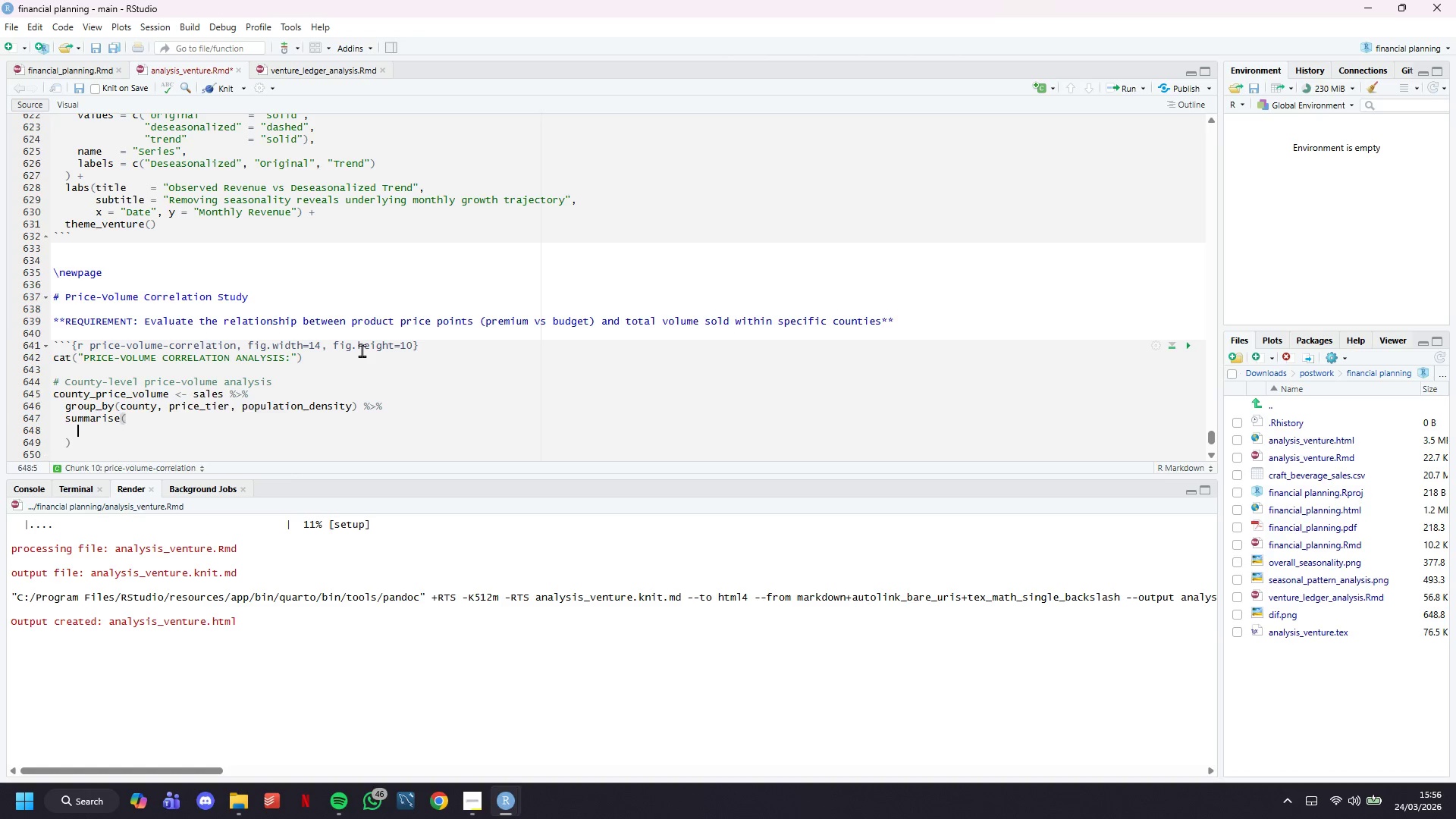 
key(Enter)
 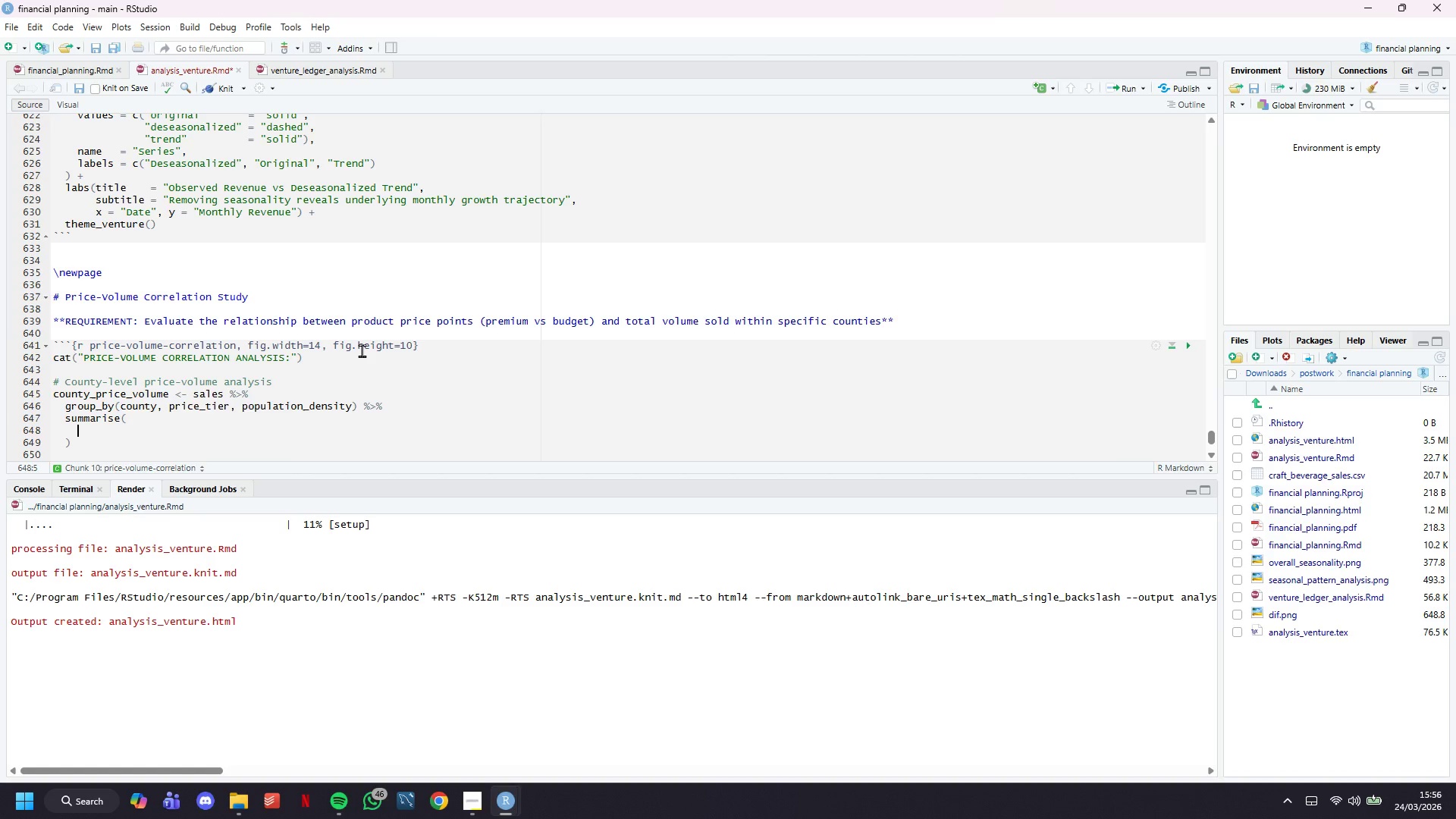 
type(tota;)
key(Backspace)
type(l_volume = )
 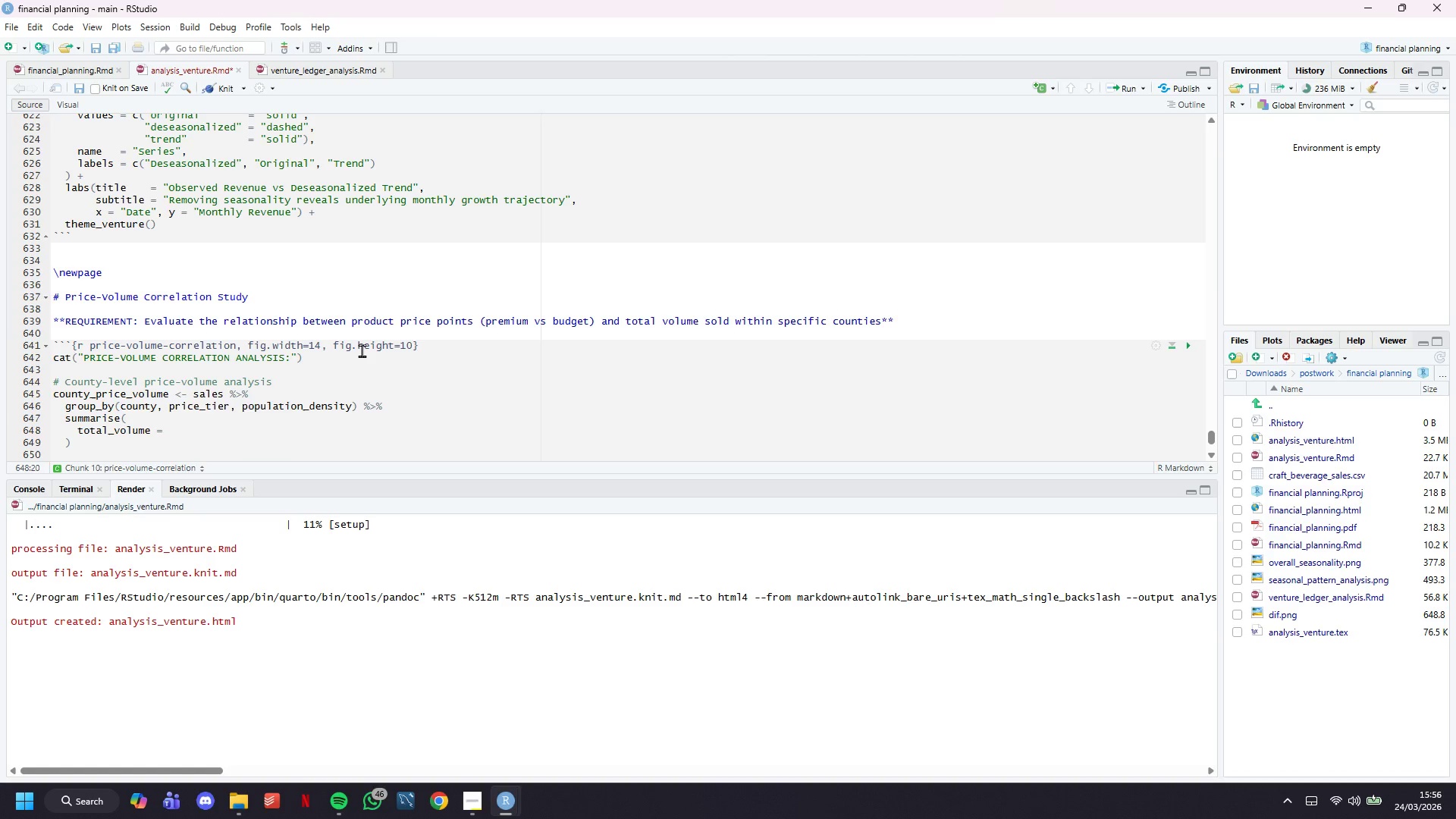 
type(sum(bottles_sold)
 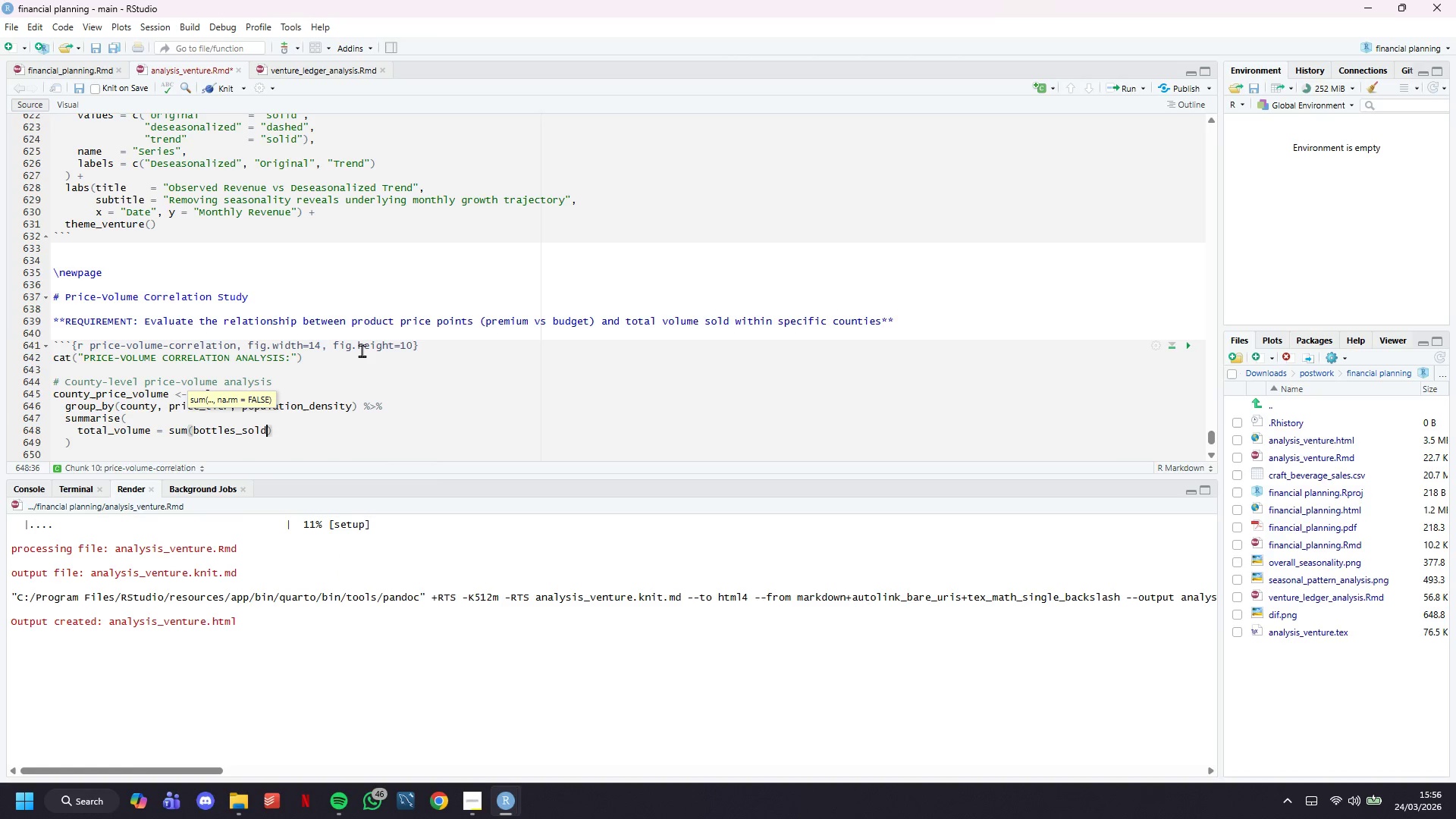 
key(ArrowRight)
 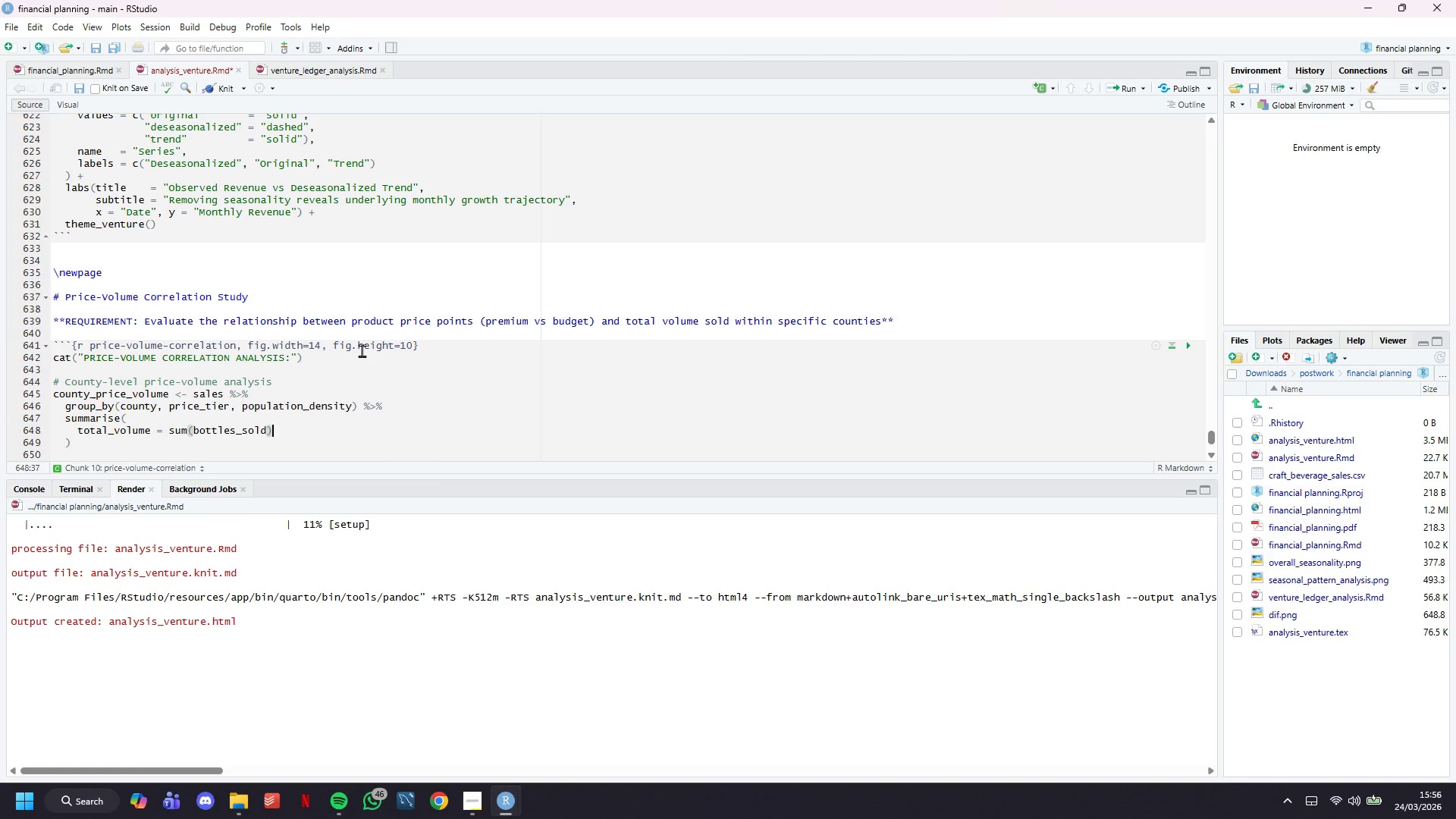 
key(Comma)
 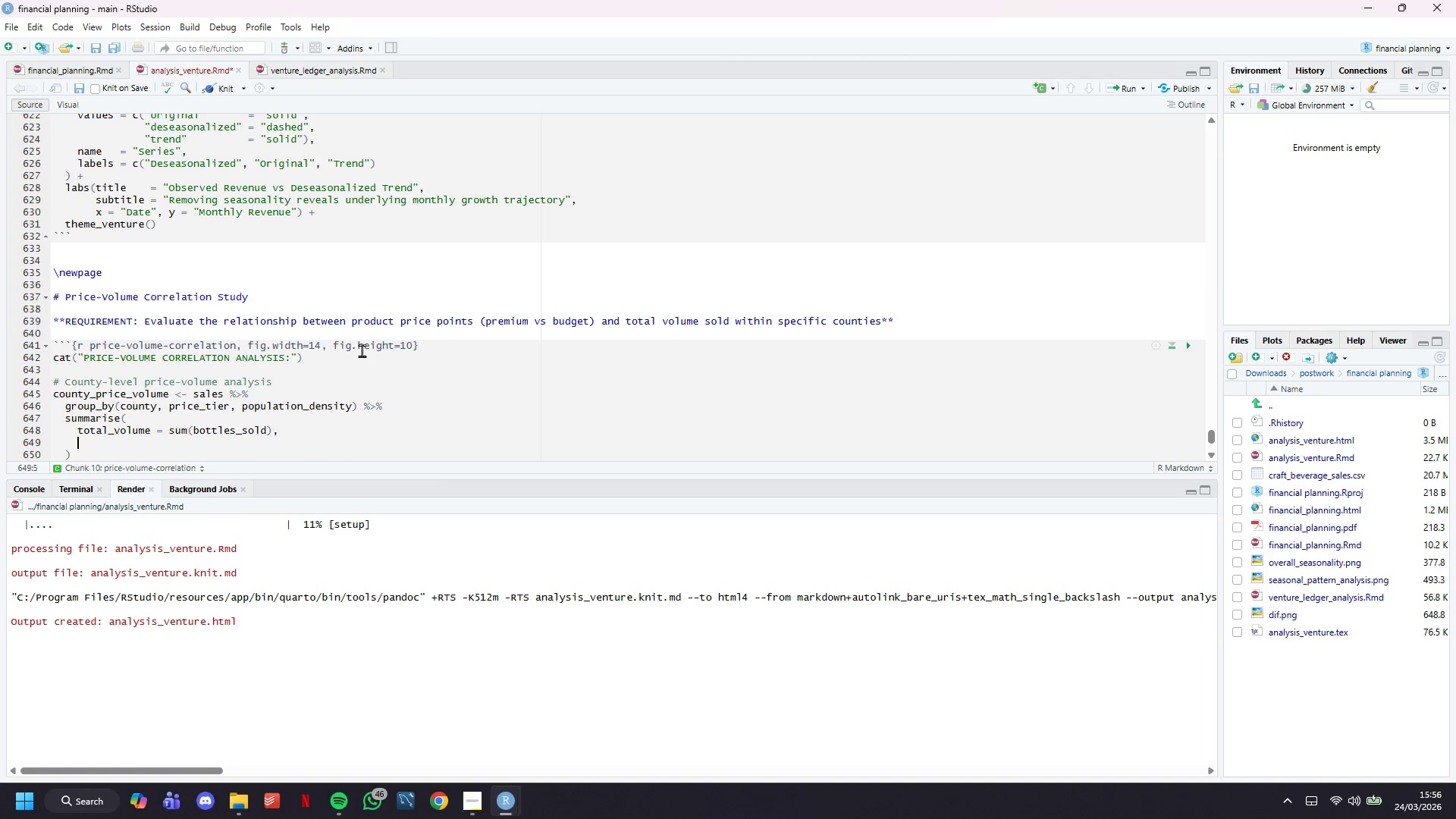 
key(Enter)
 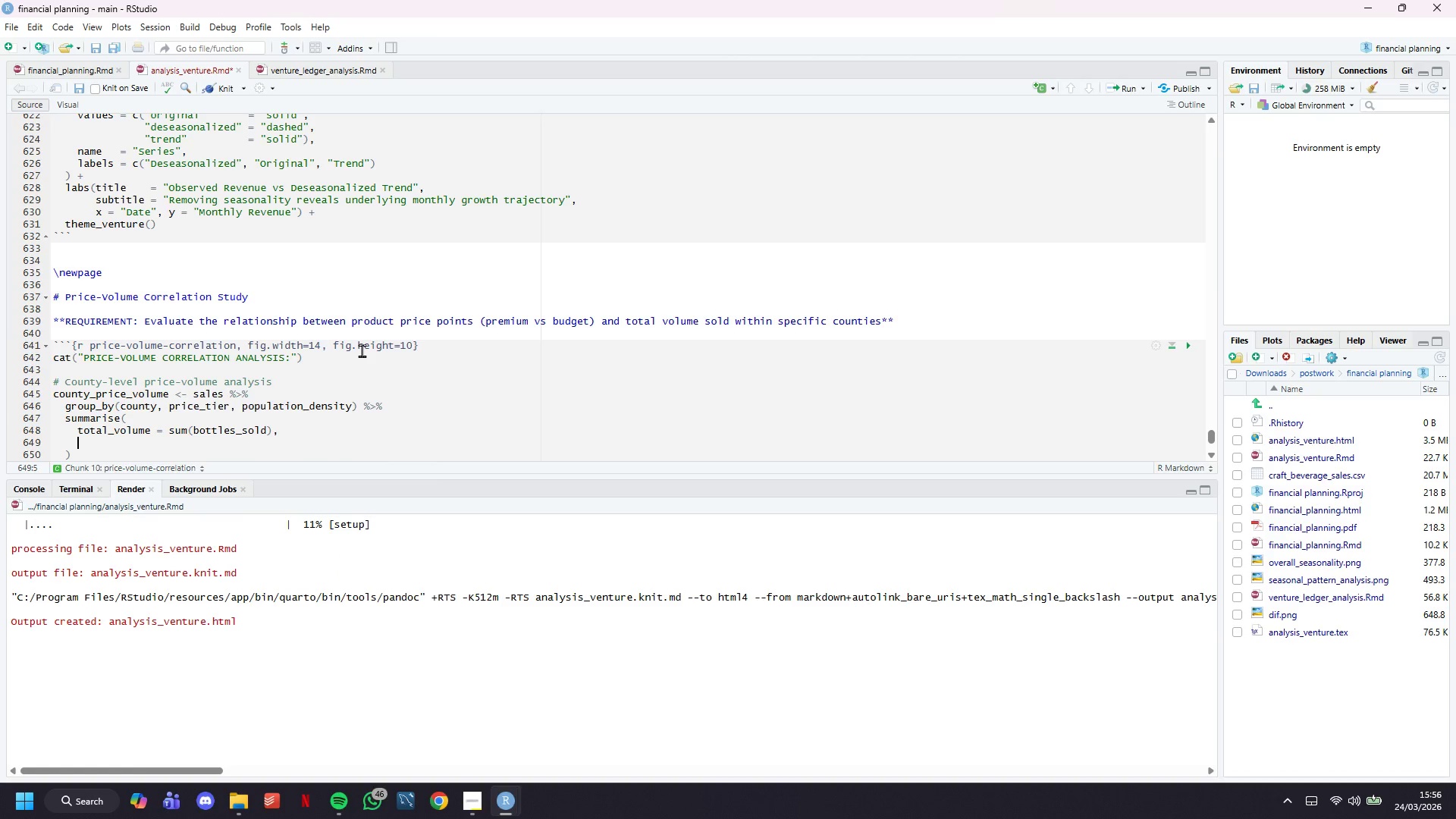 
type(avg_price = mean(bottle_retail_price)
 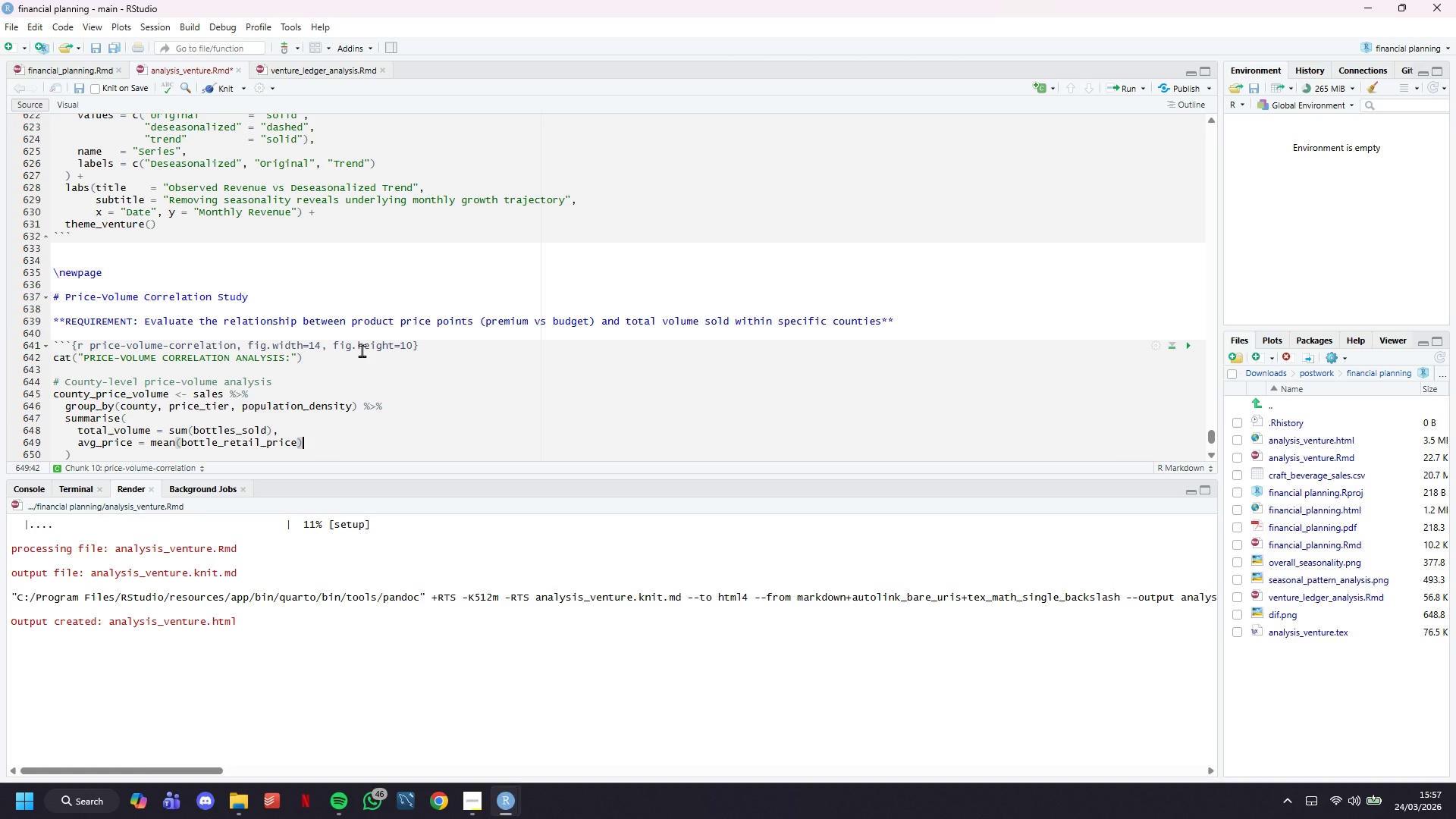 
 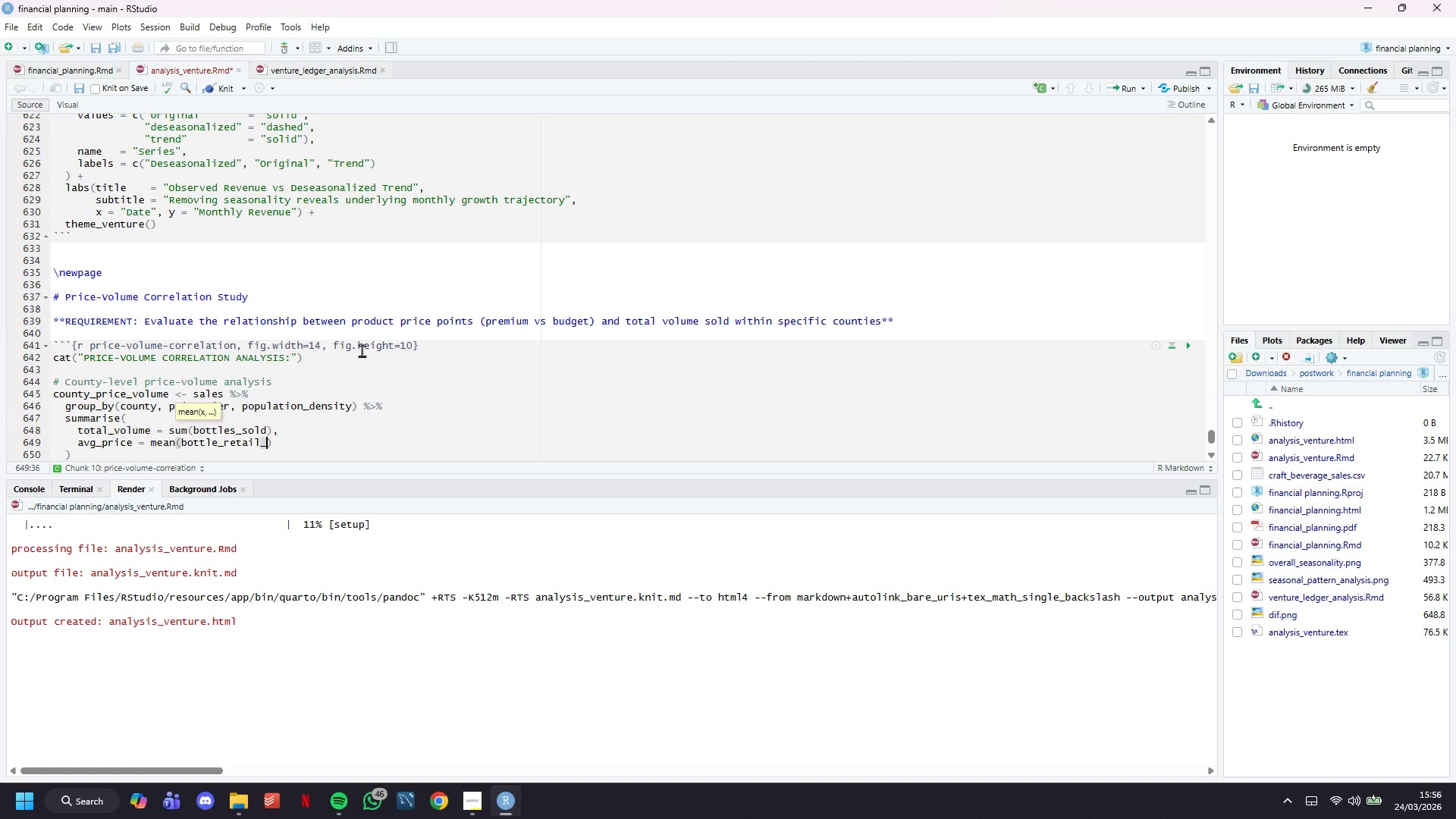 
key(ArrowRight)
 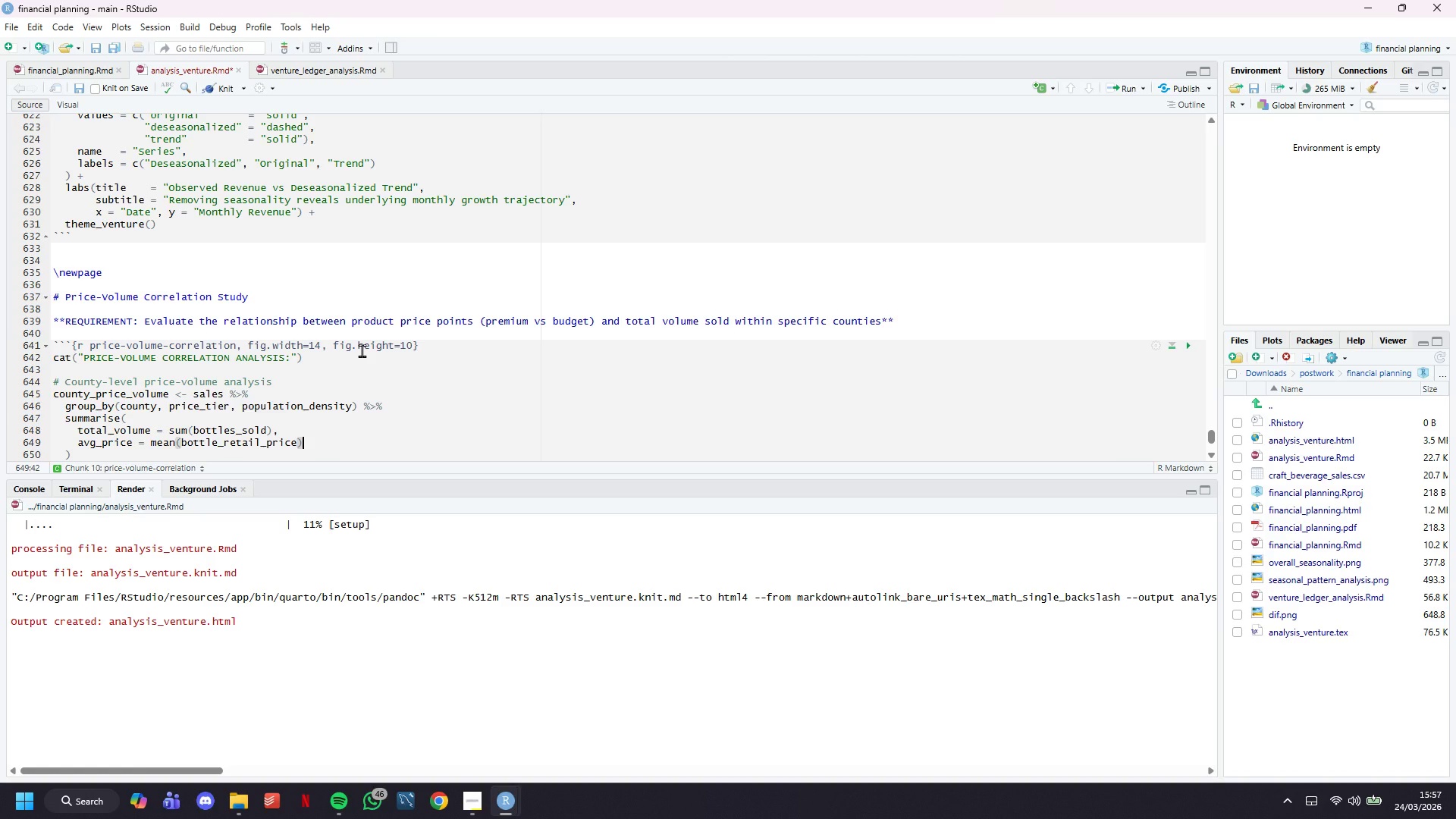 
key(Comma)
 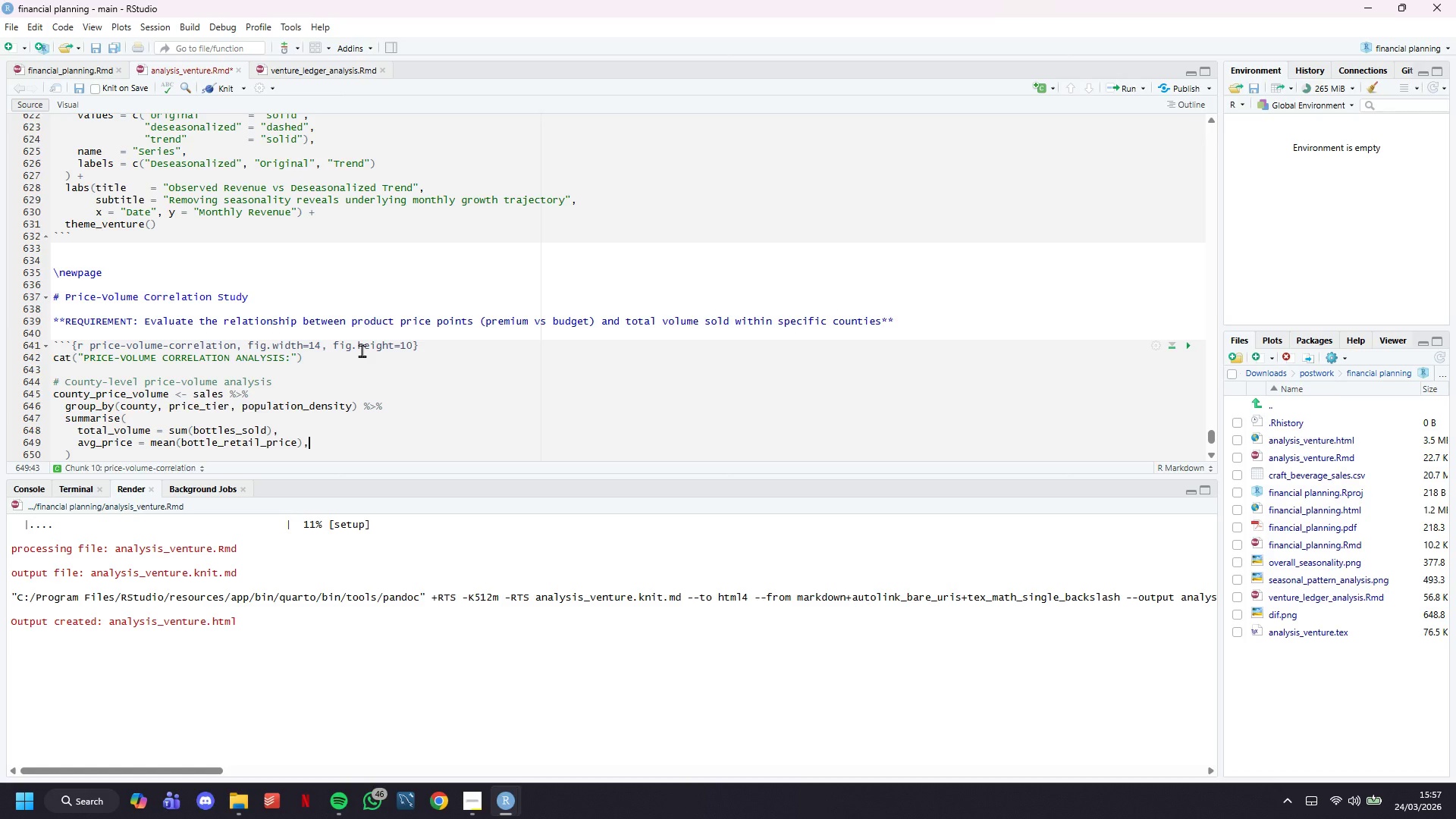 
key(Enter)
 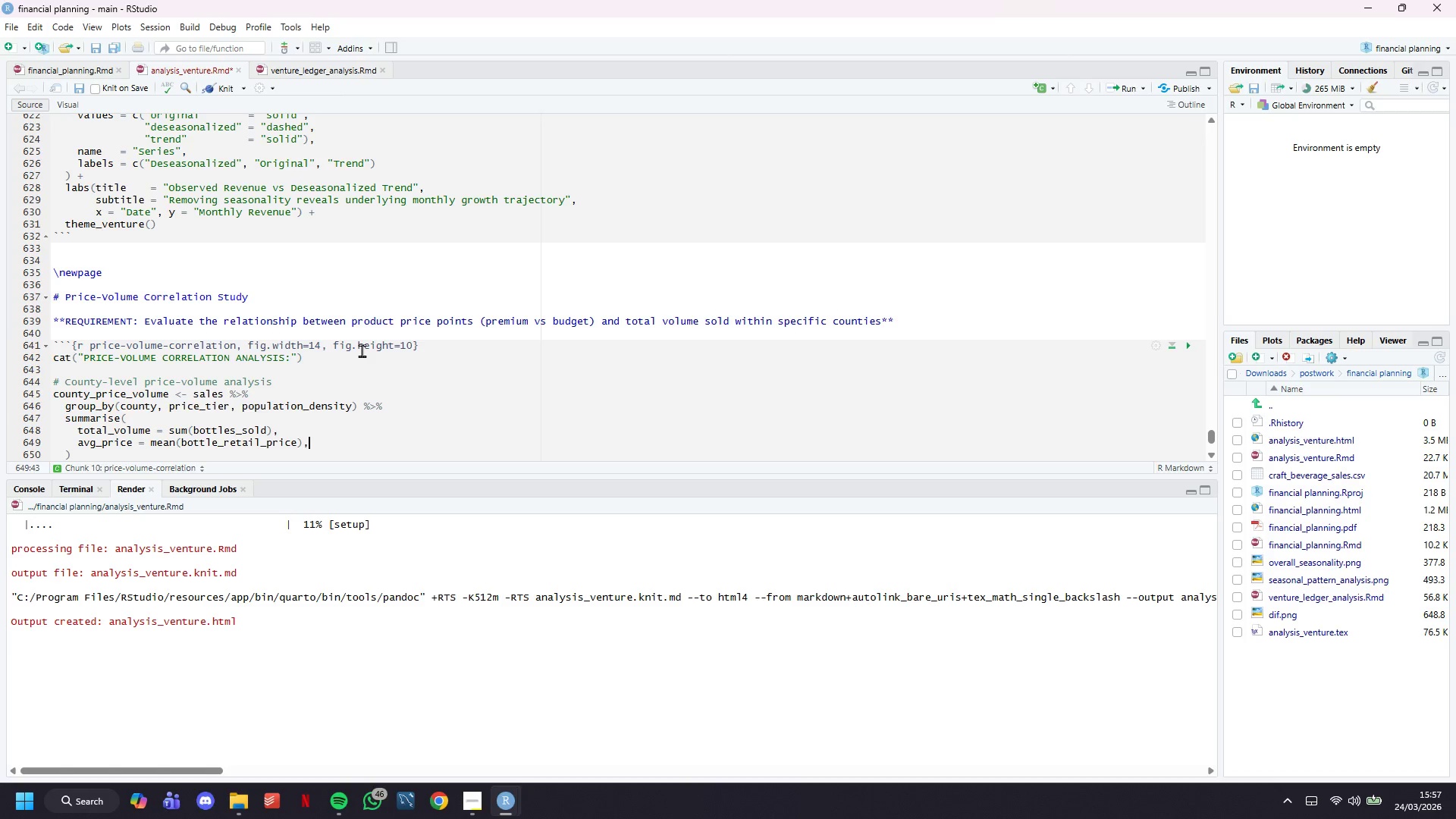 
scroll: coordinate [356, 302], scroll_direction: down, amount: 2.0
 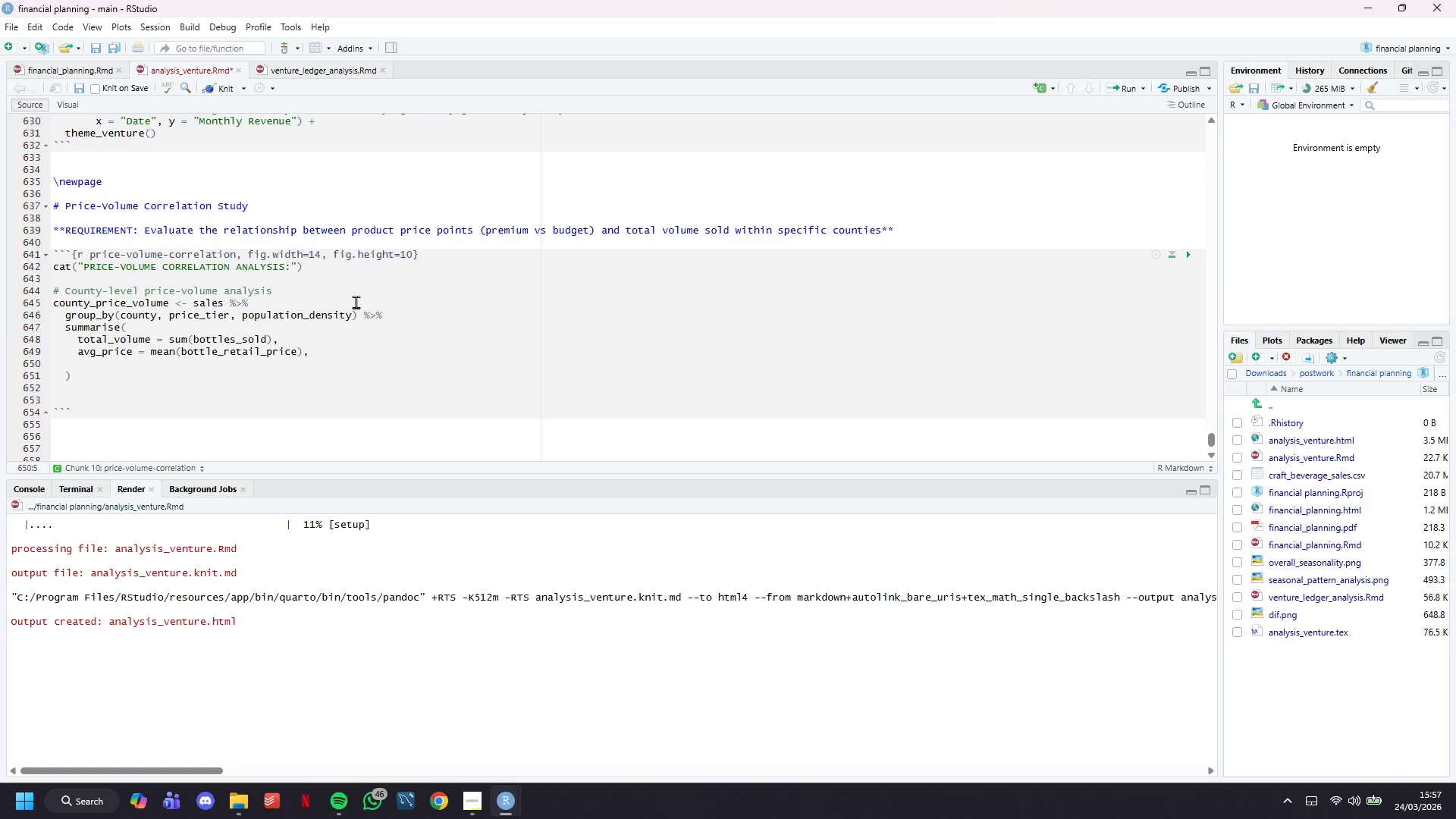 
type(total_revenue = sum(sale_dollars)
 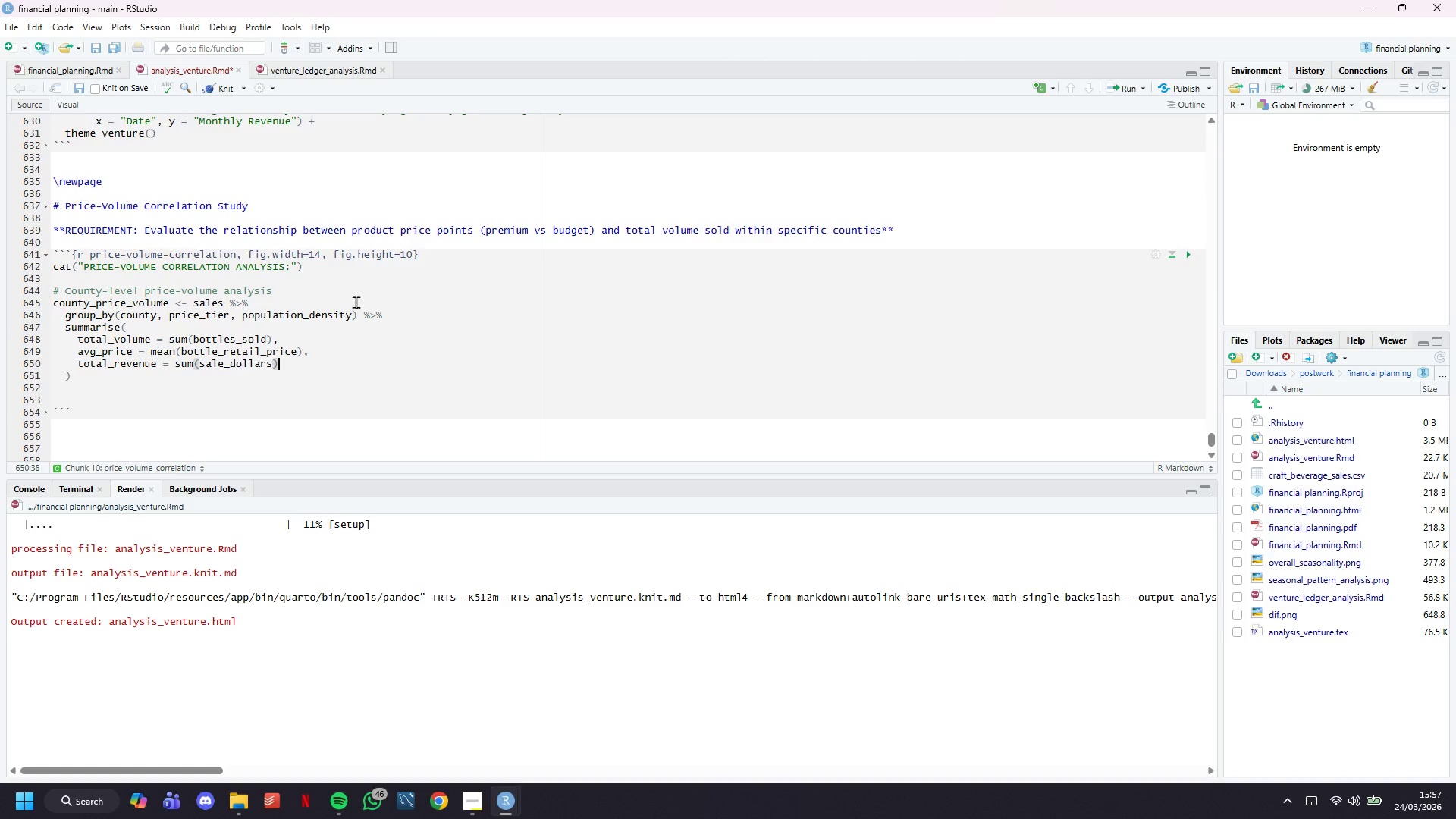 
 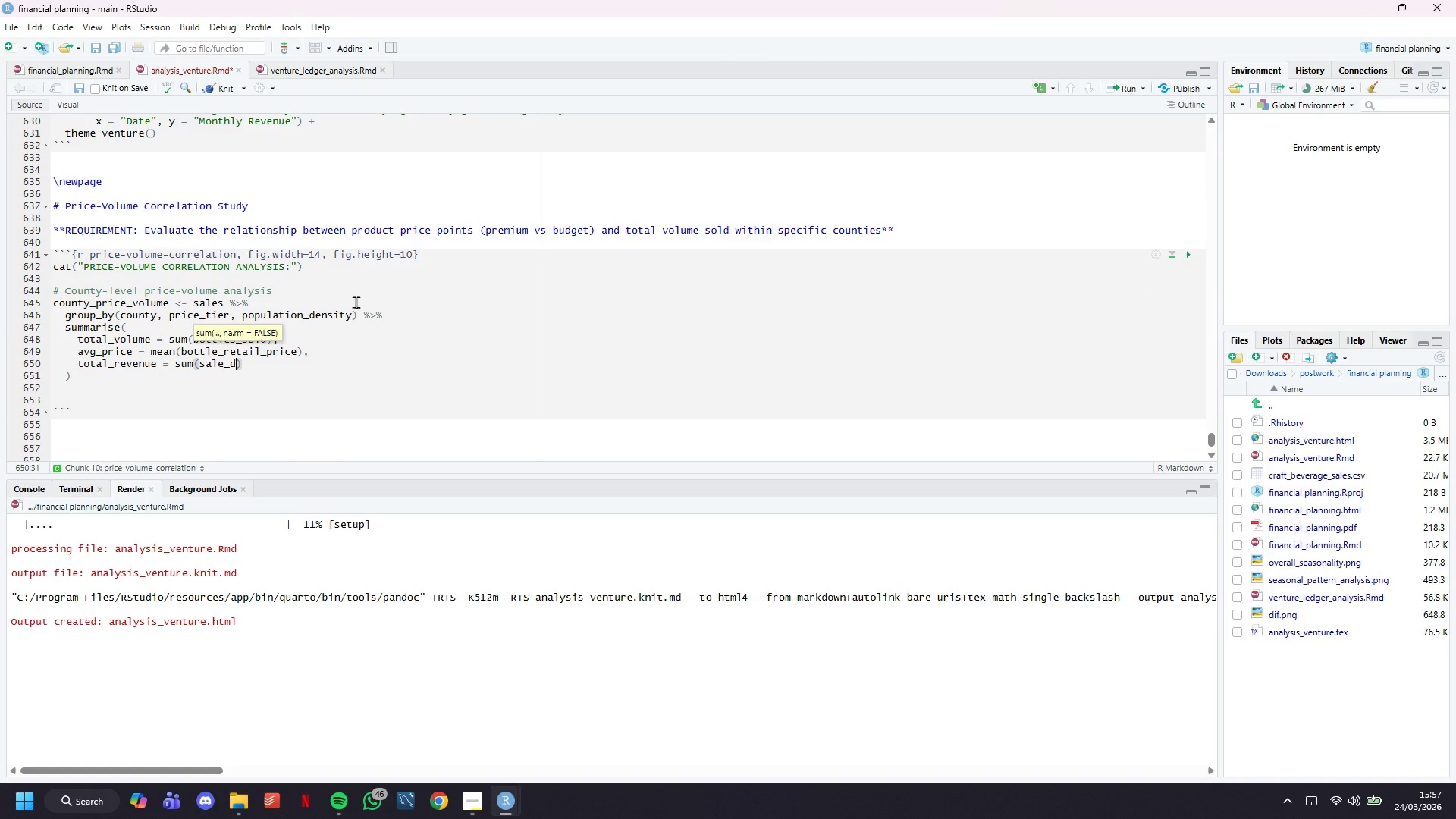 
key(ArrowRight)
 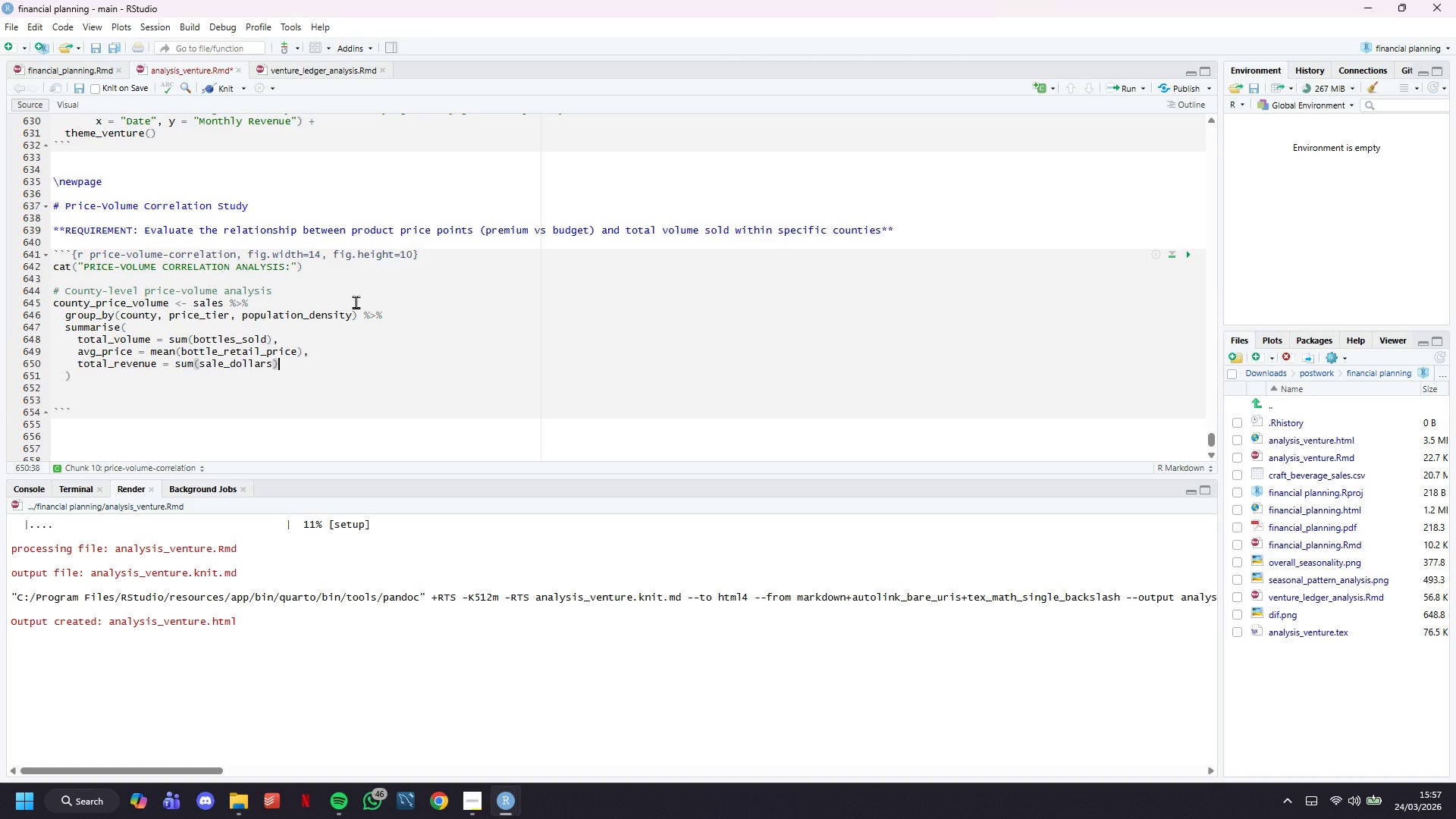 
key(Comma)
 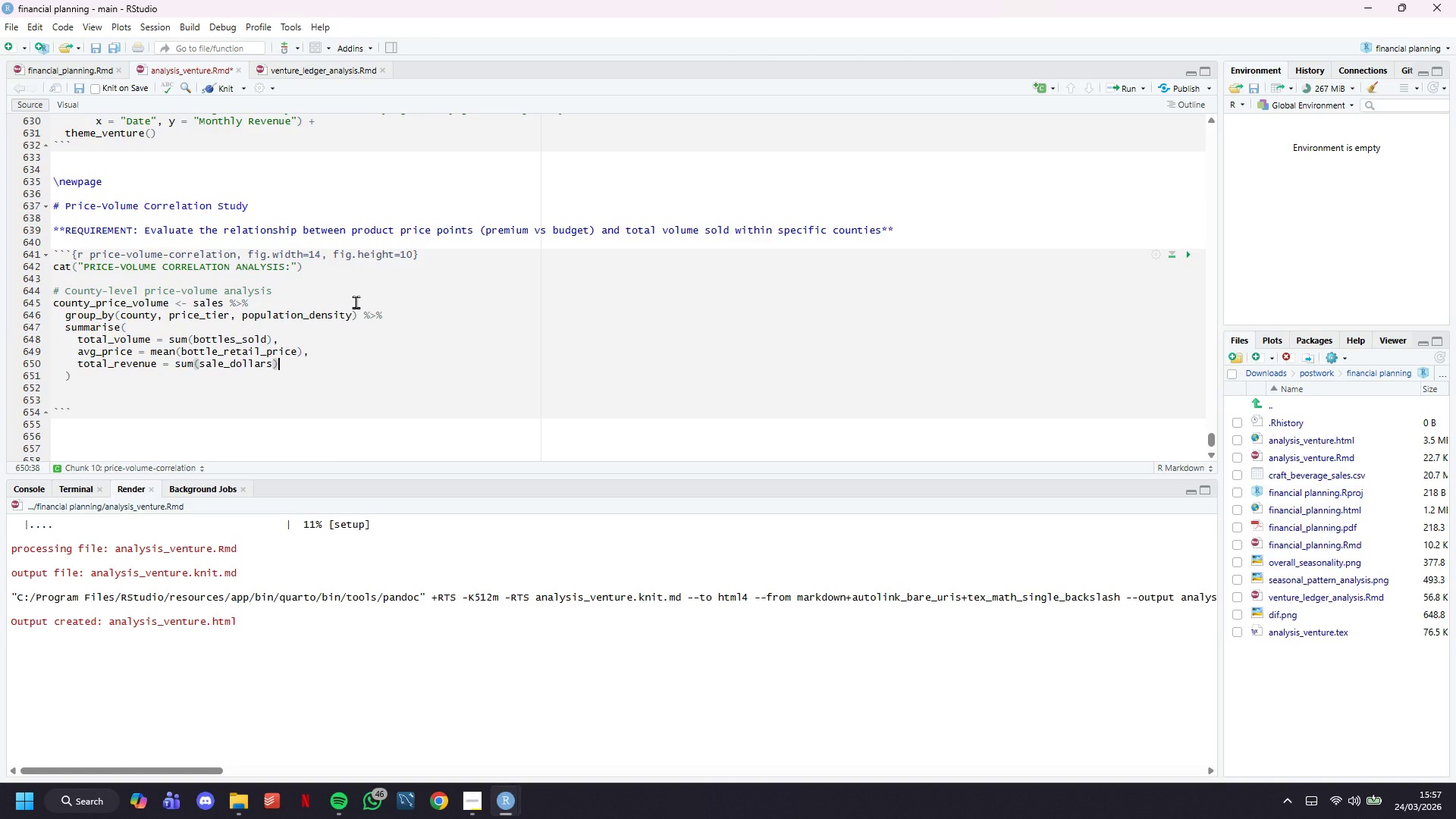 
key(Enter)
 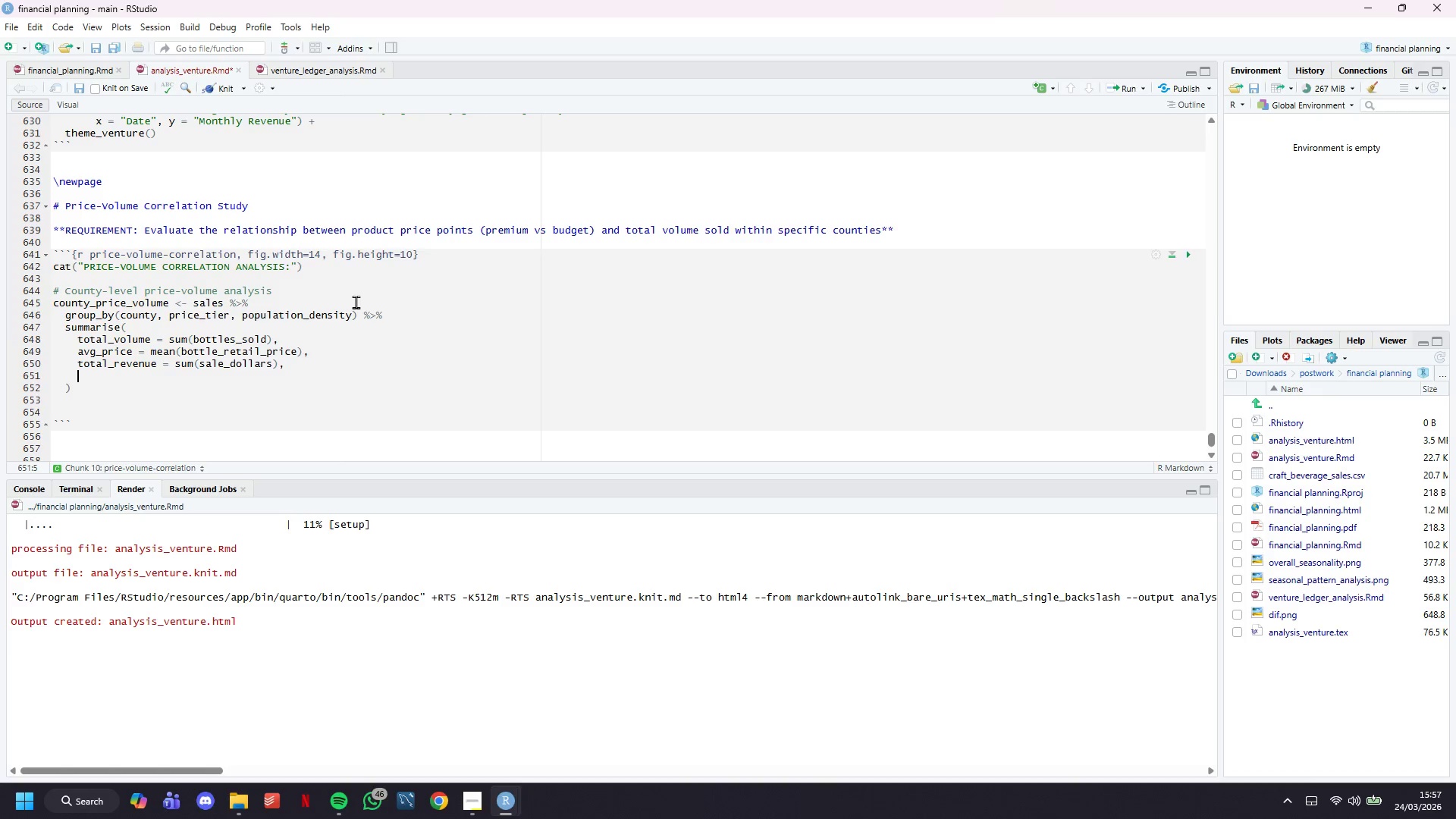 
type(transactions = n()
 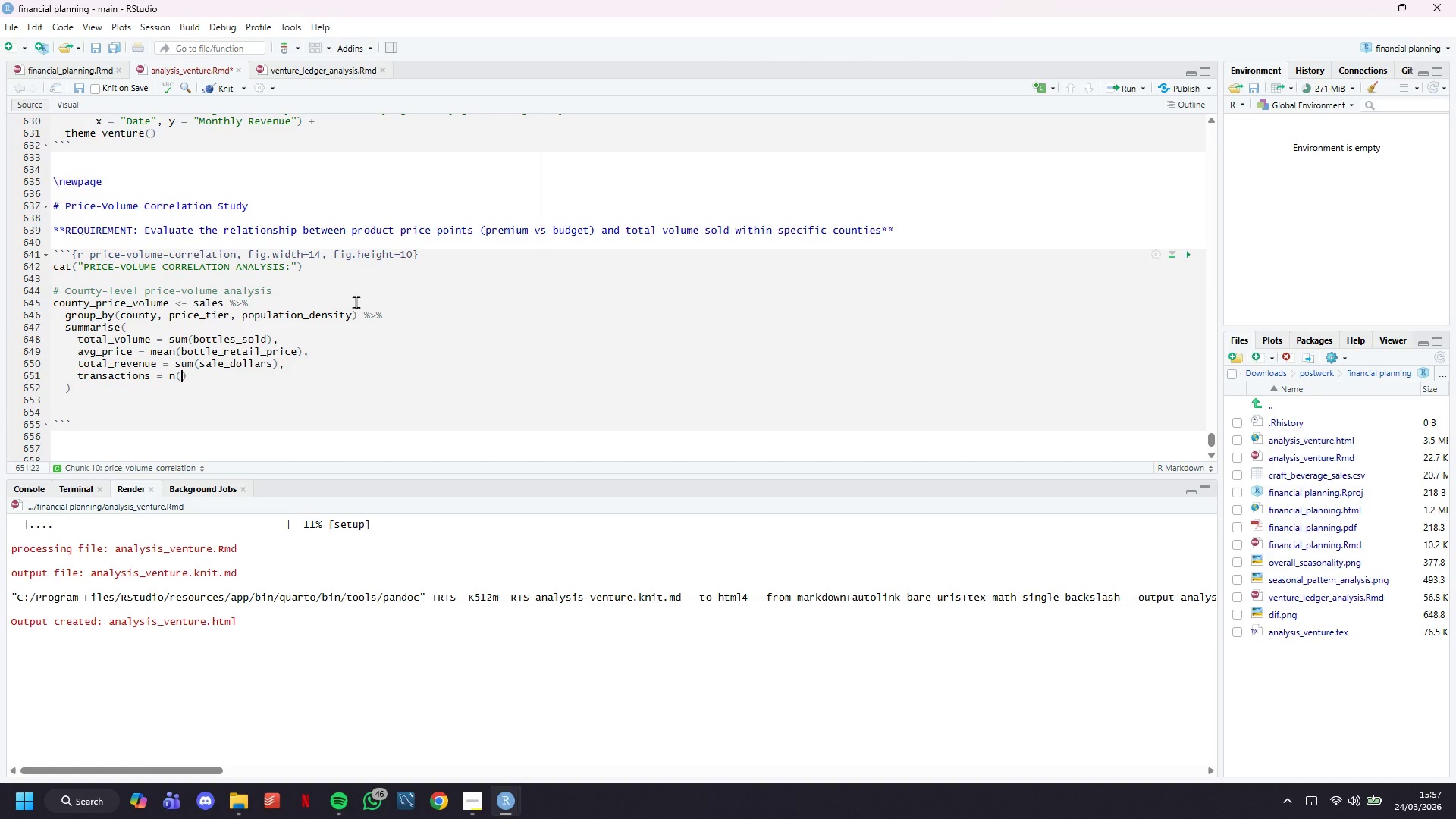 
key(ArrowRight)
 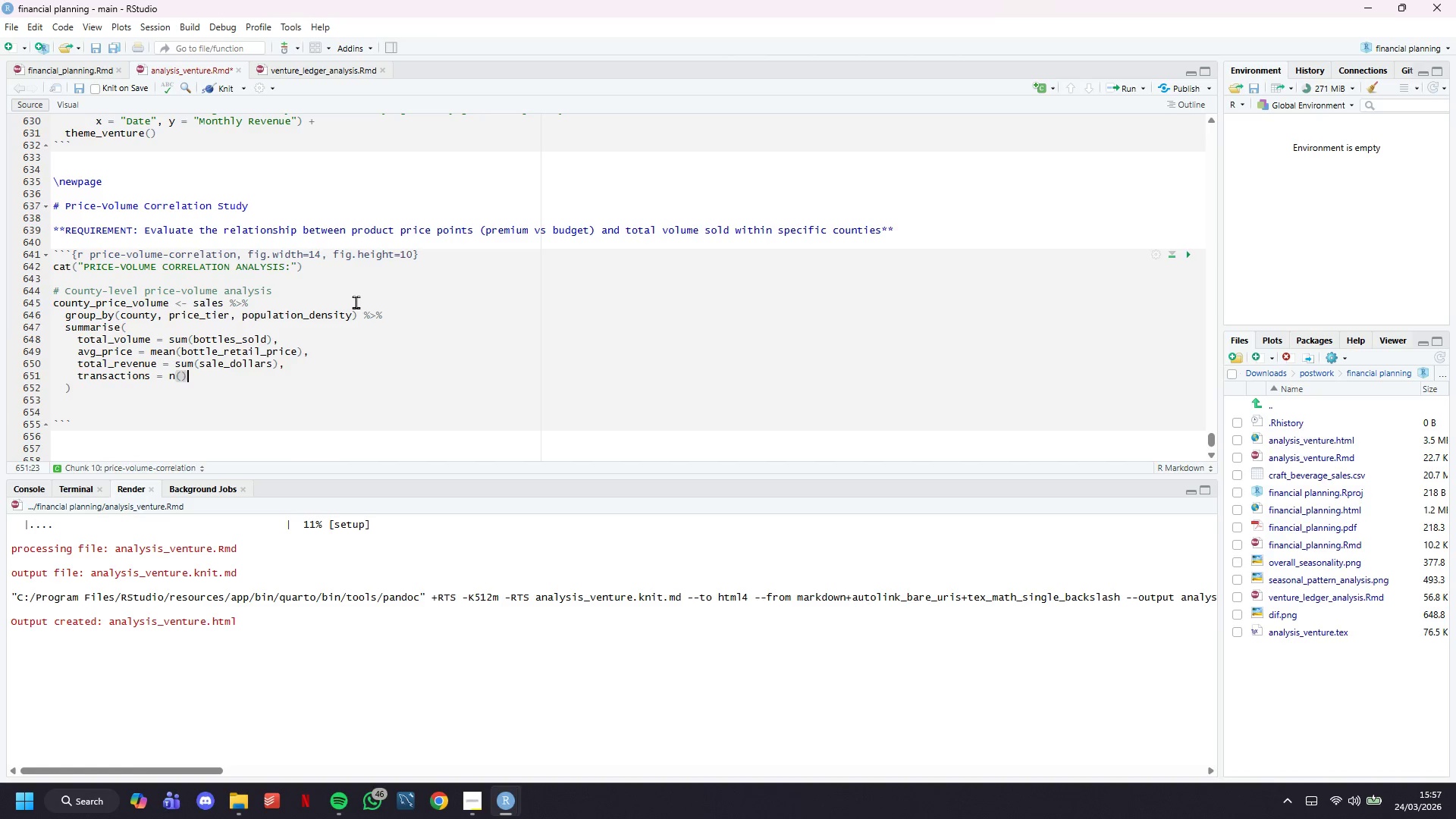 
key(Comma)
 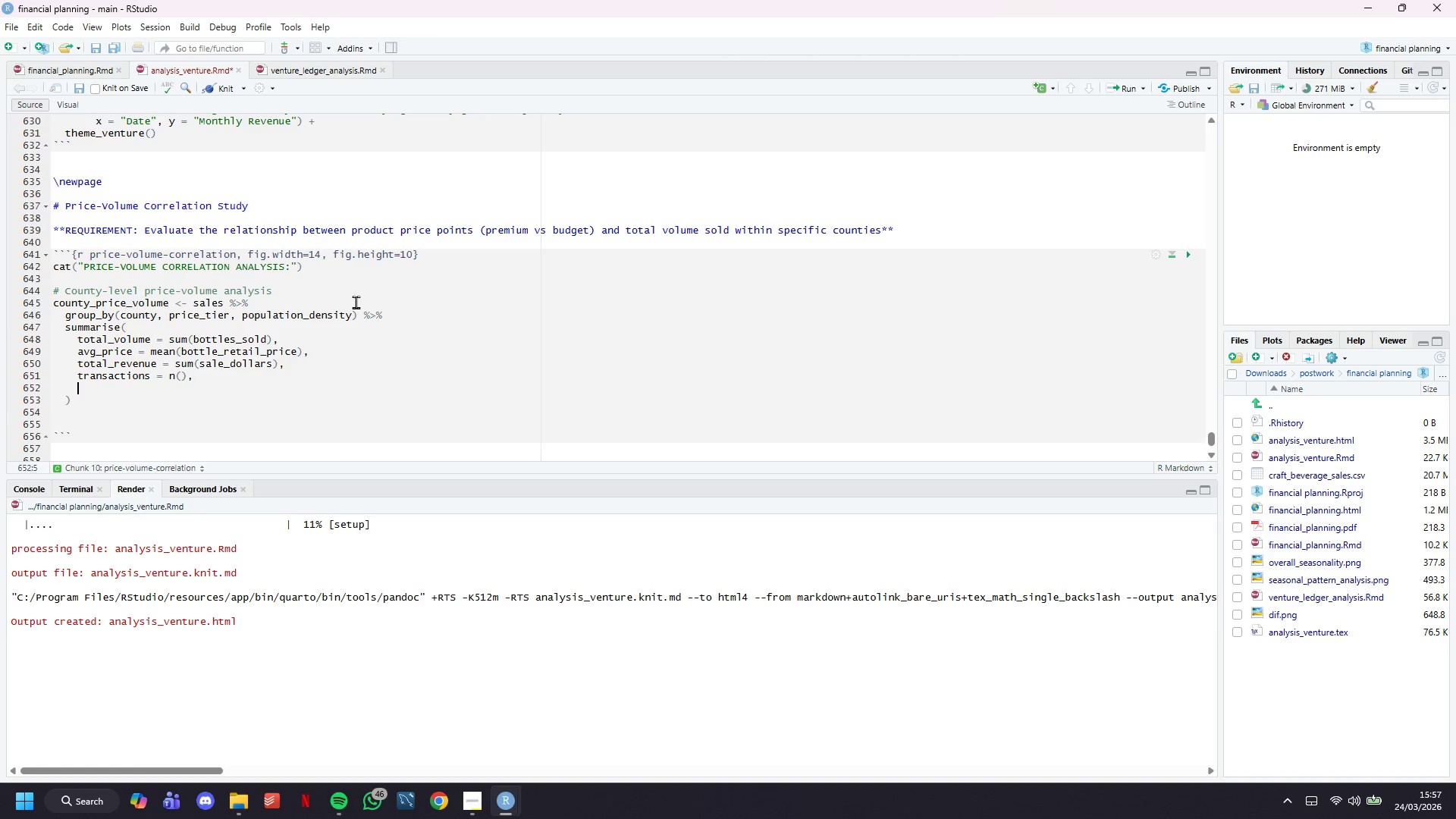 
key(Enter)
 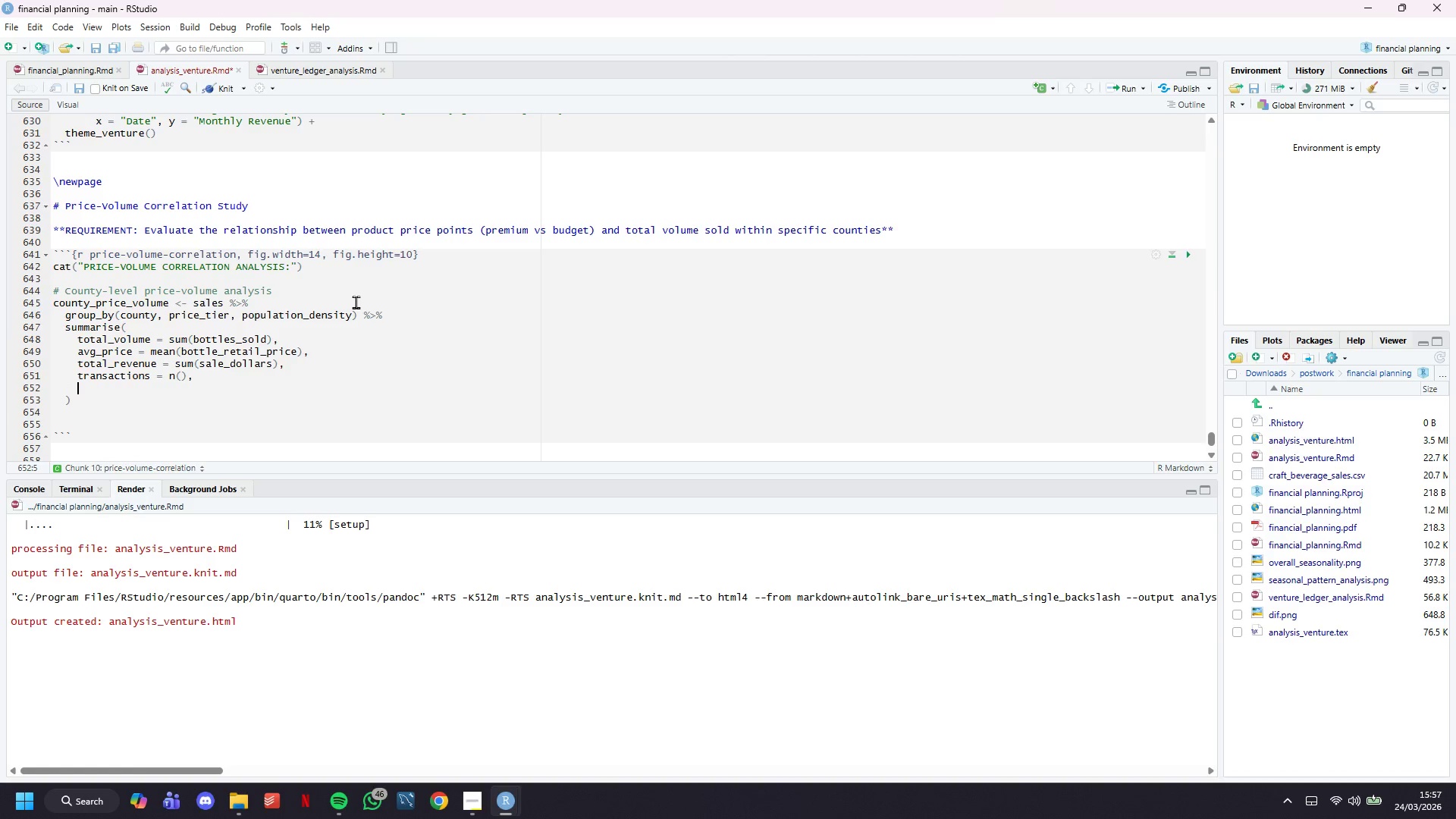 
type(.groups = '')
 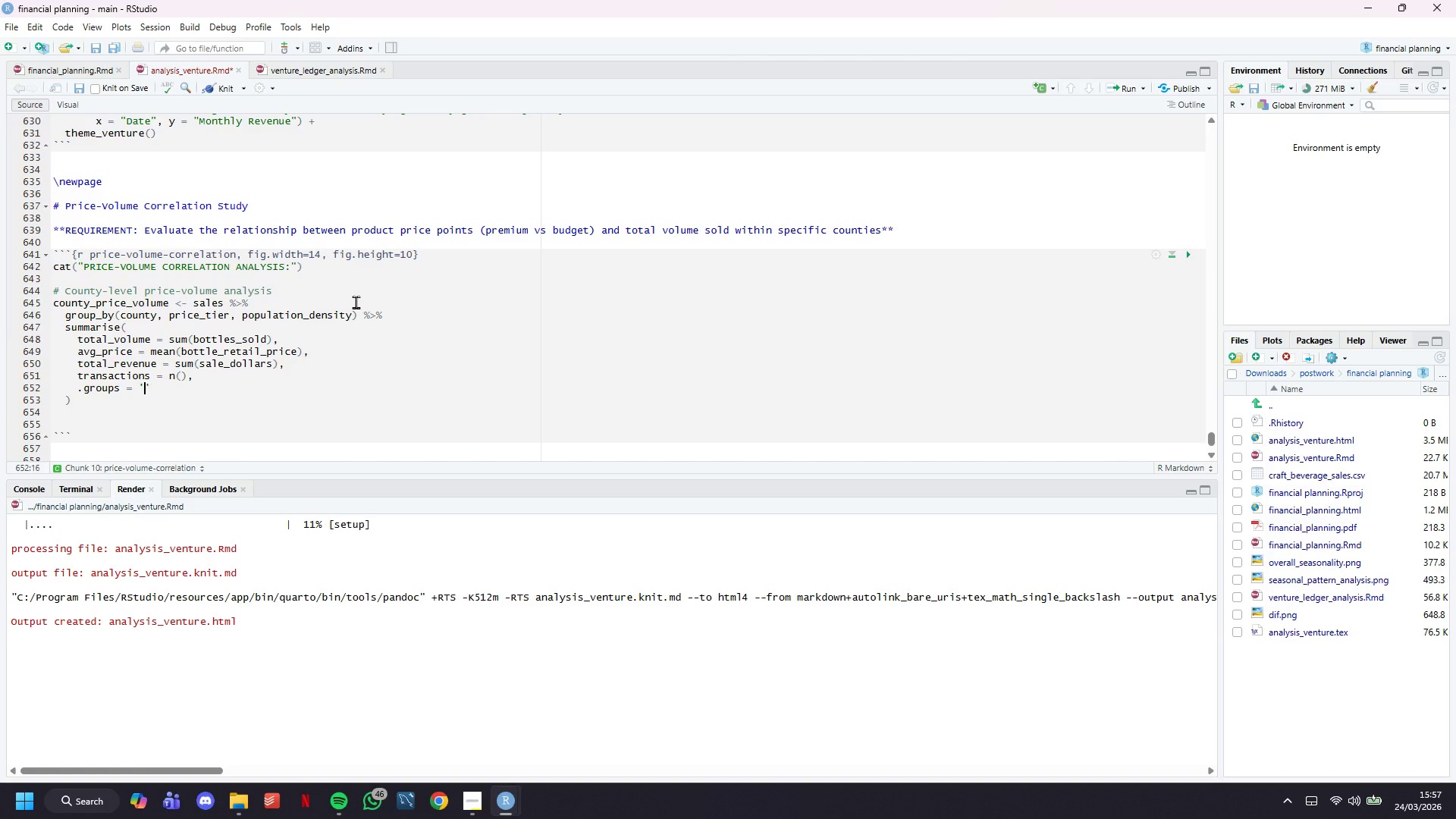 
key(ArrowLeft)
 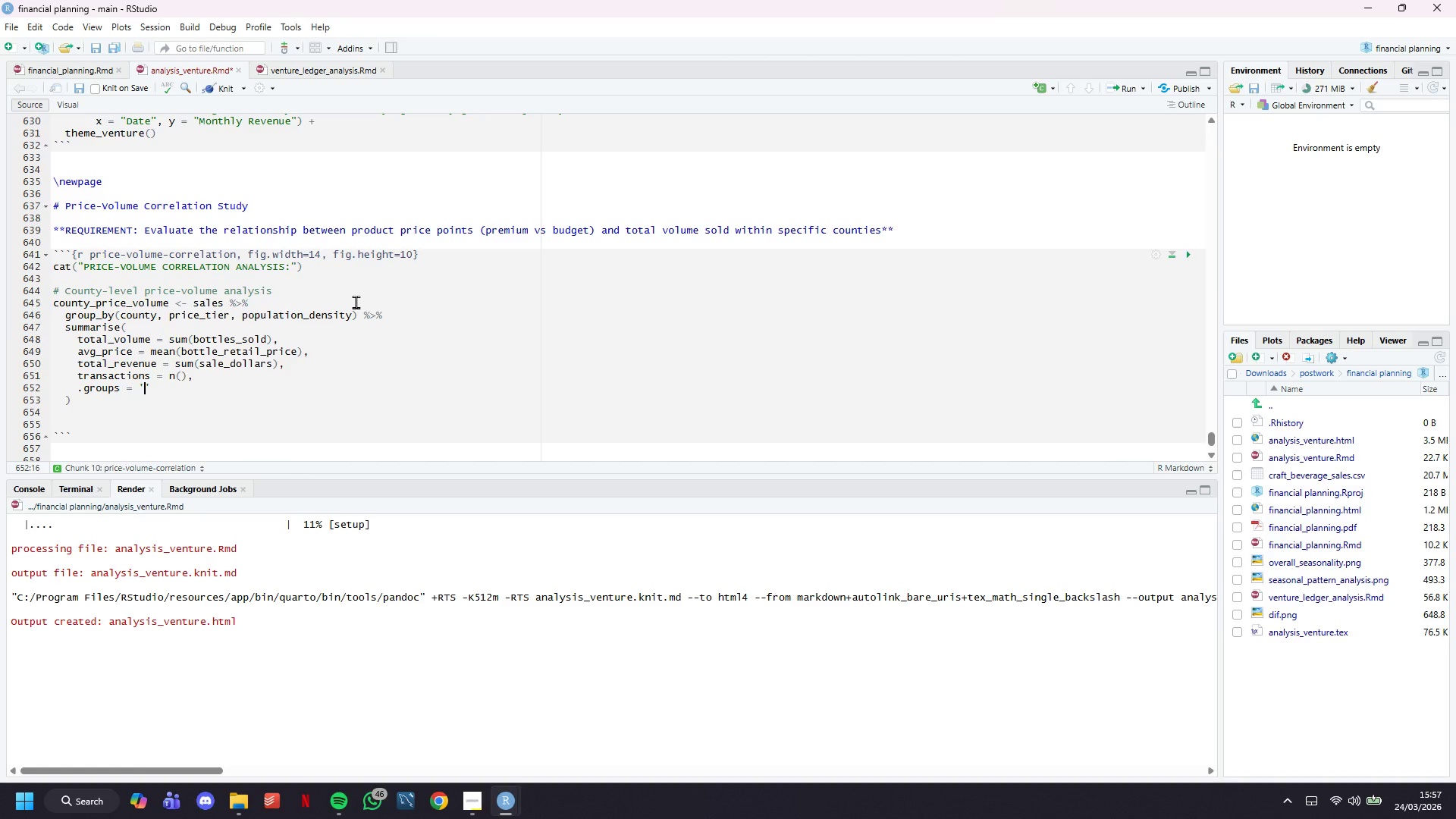 
type(drop)
 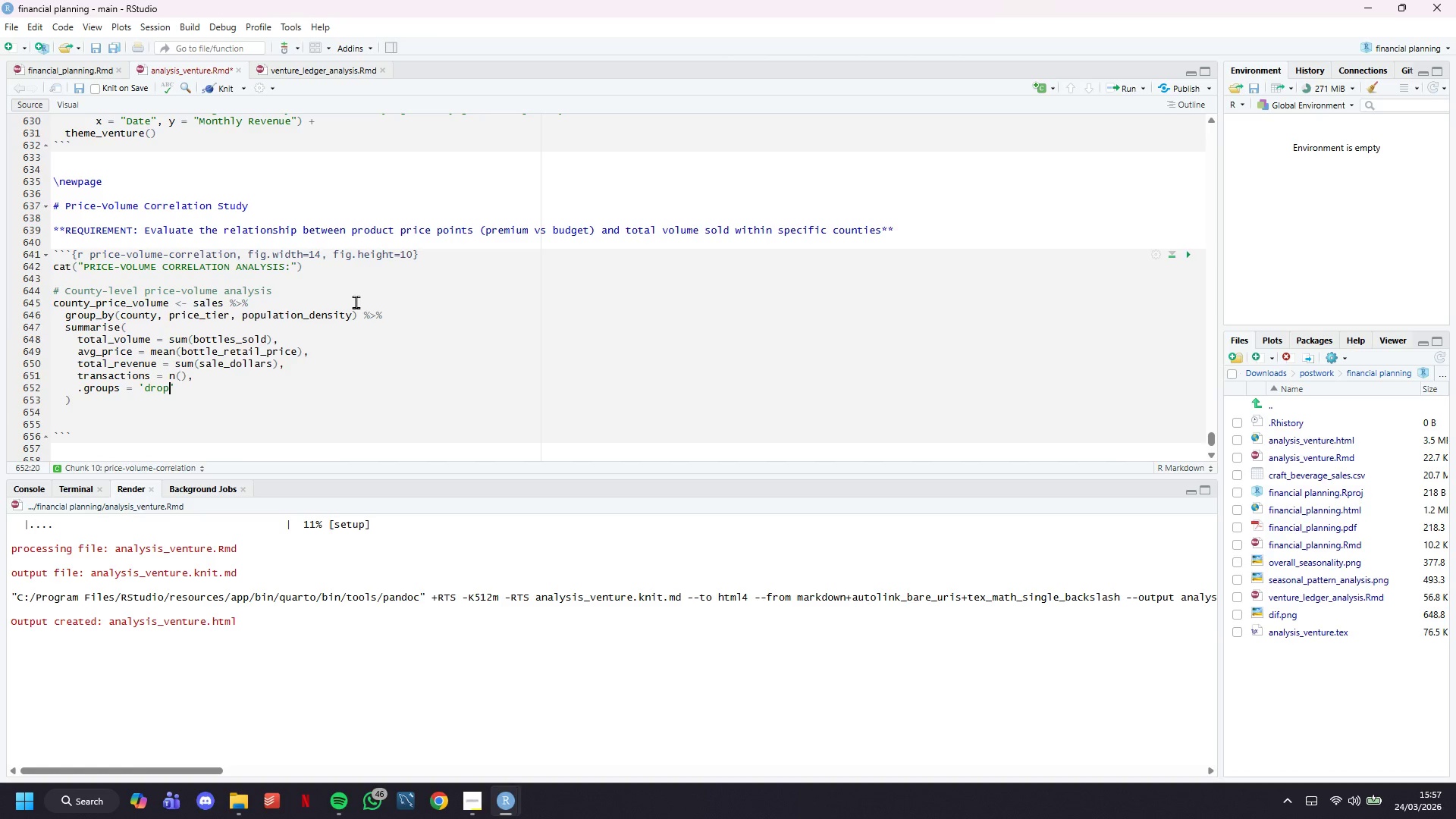 
key(ArrowRight)
 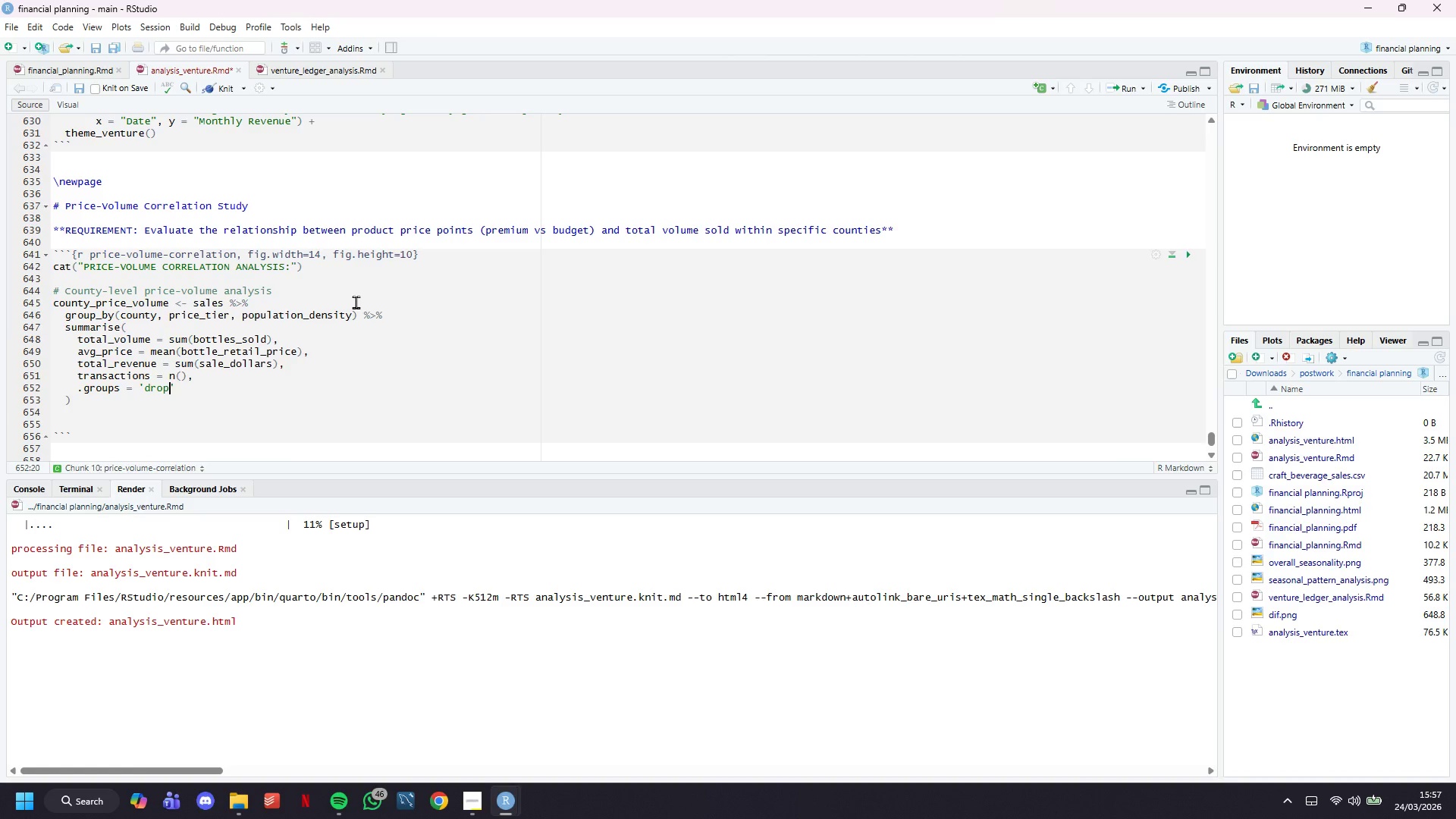 
key(ArrowDown)
 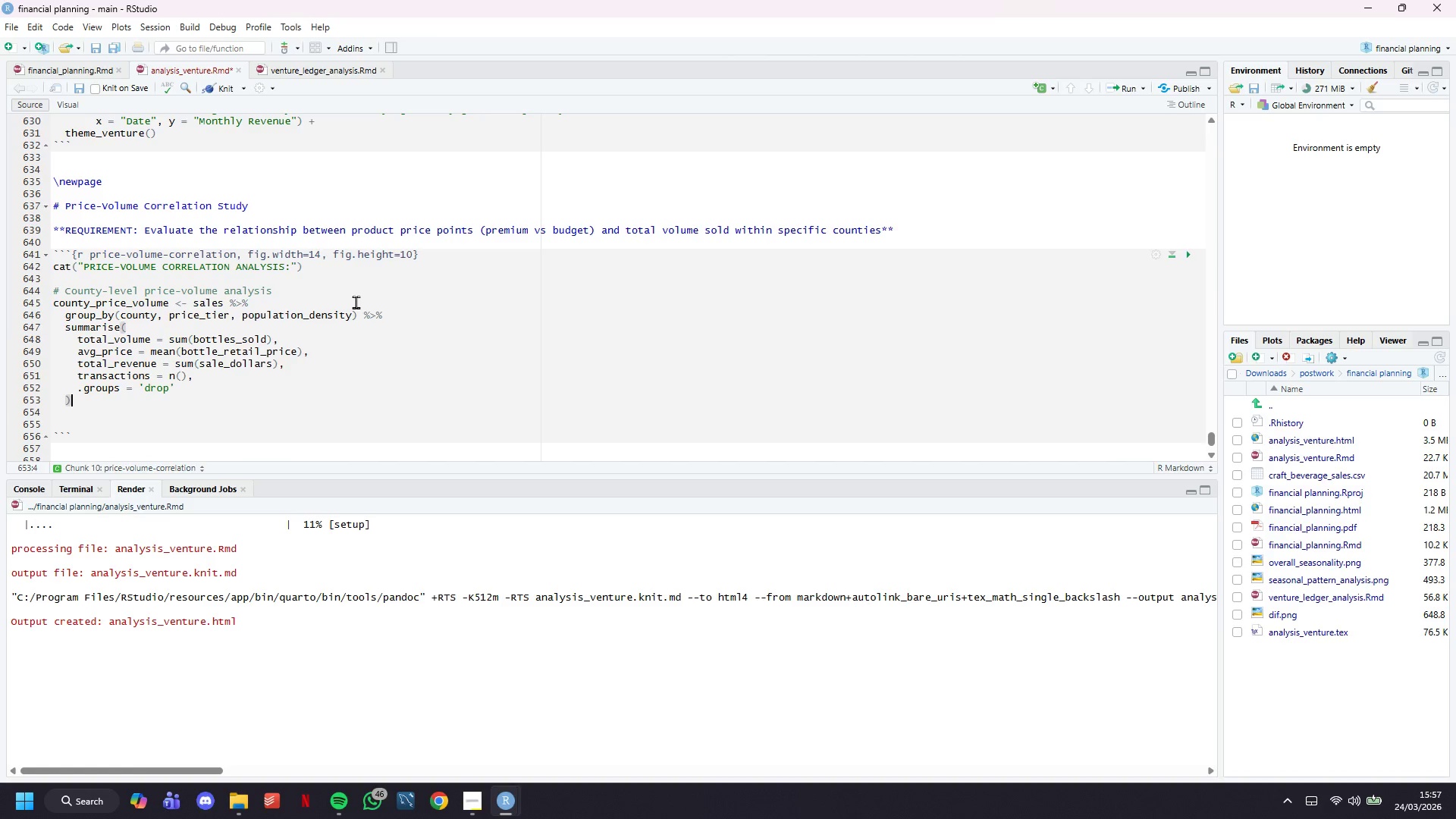 
key(Enter)
 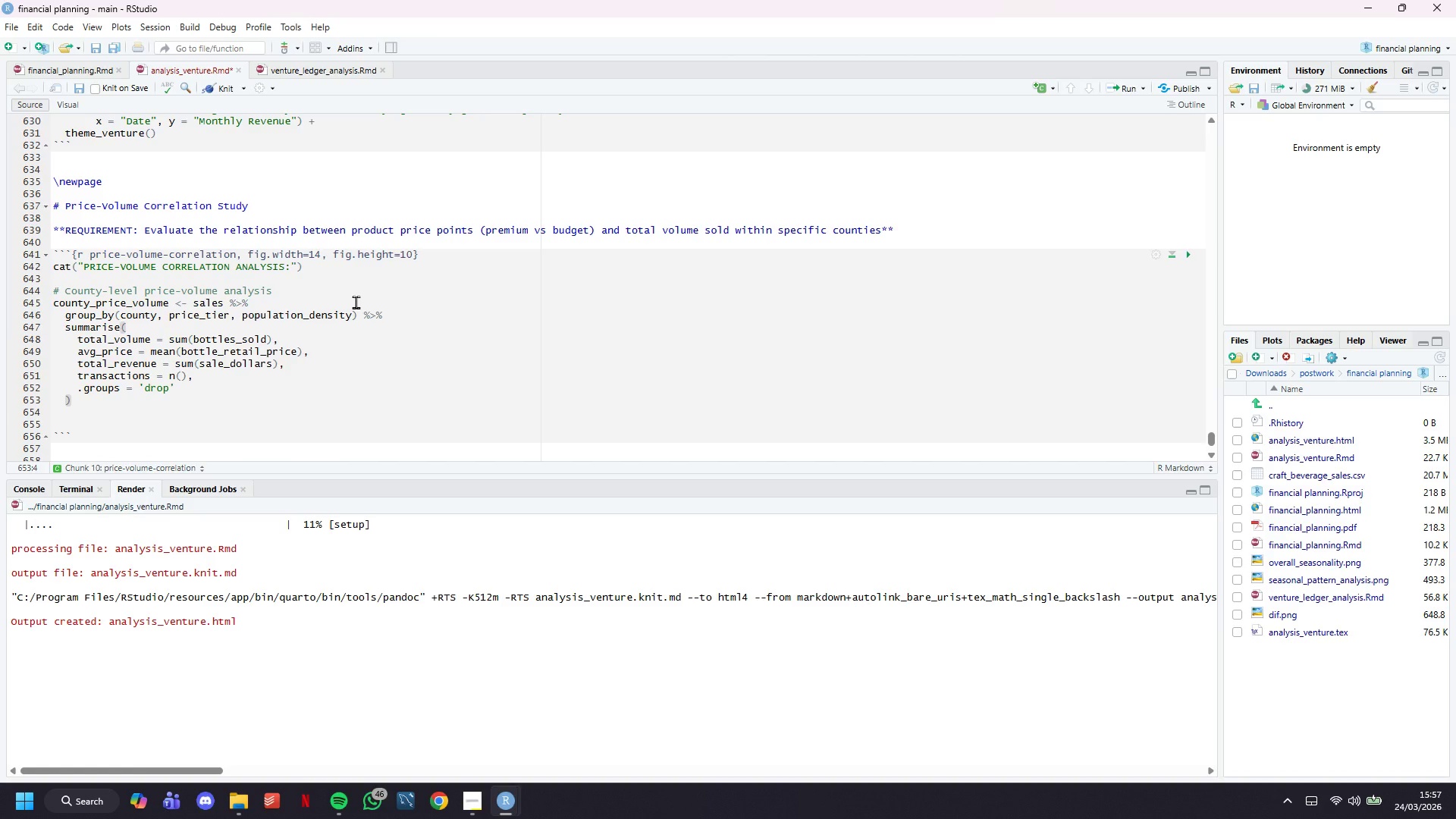 
key(Enter)
 